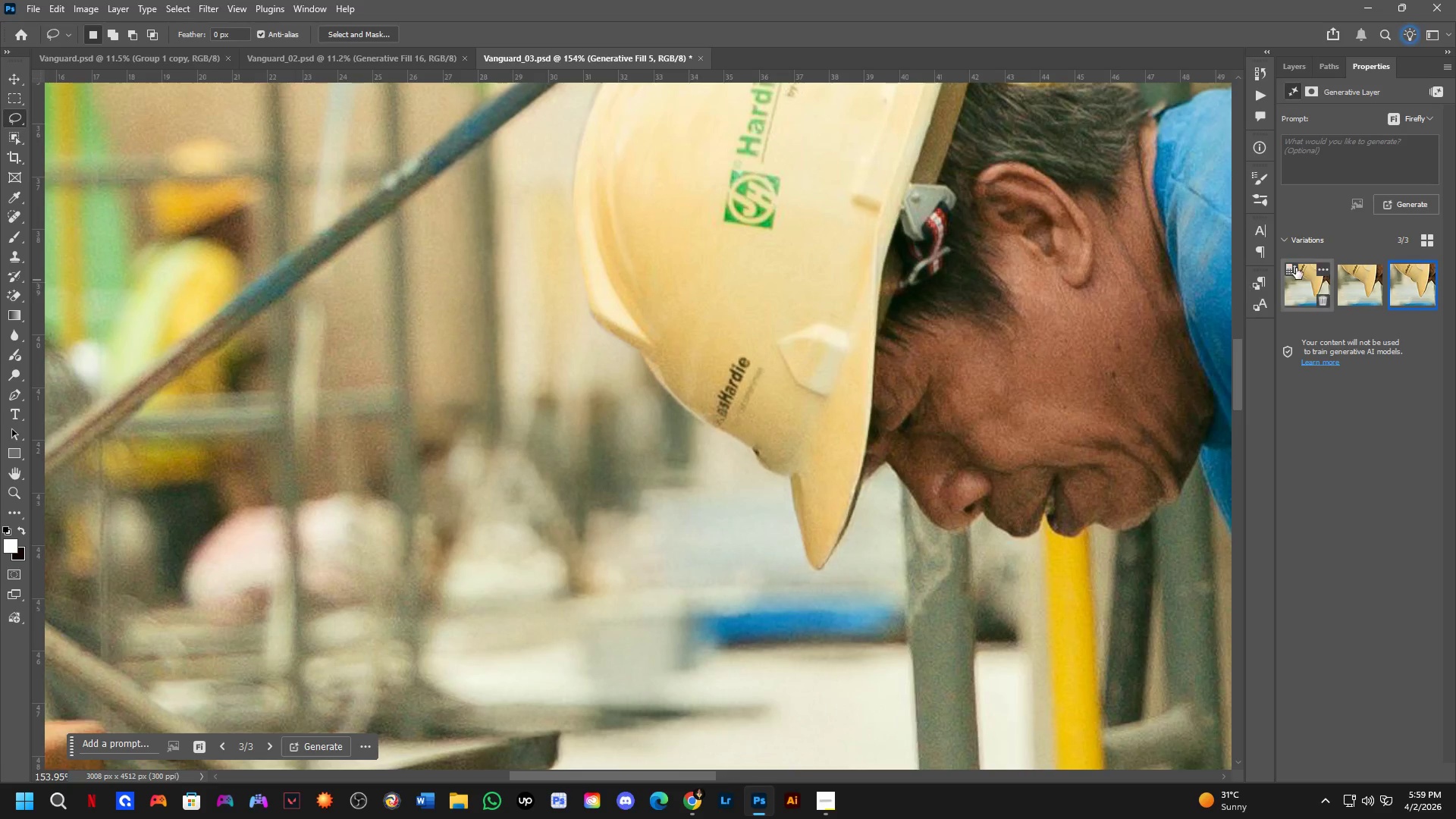 
left_click([1299, 292])
 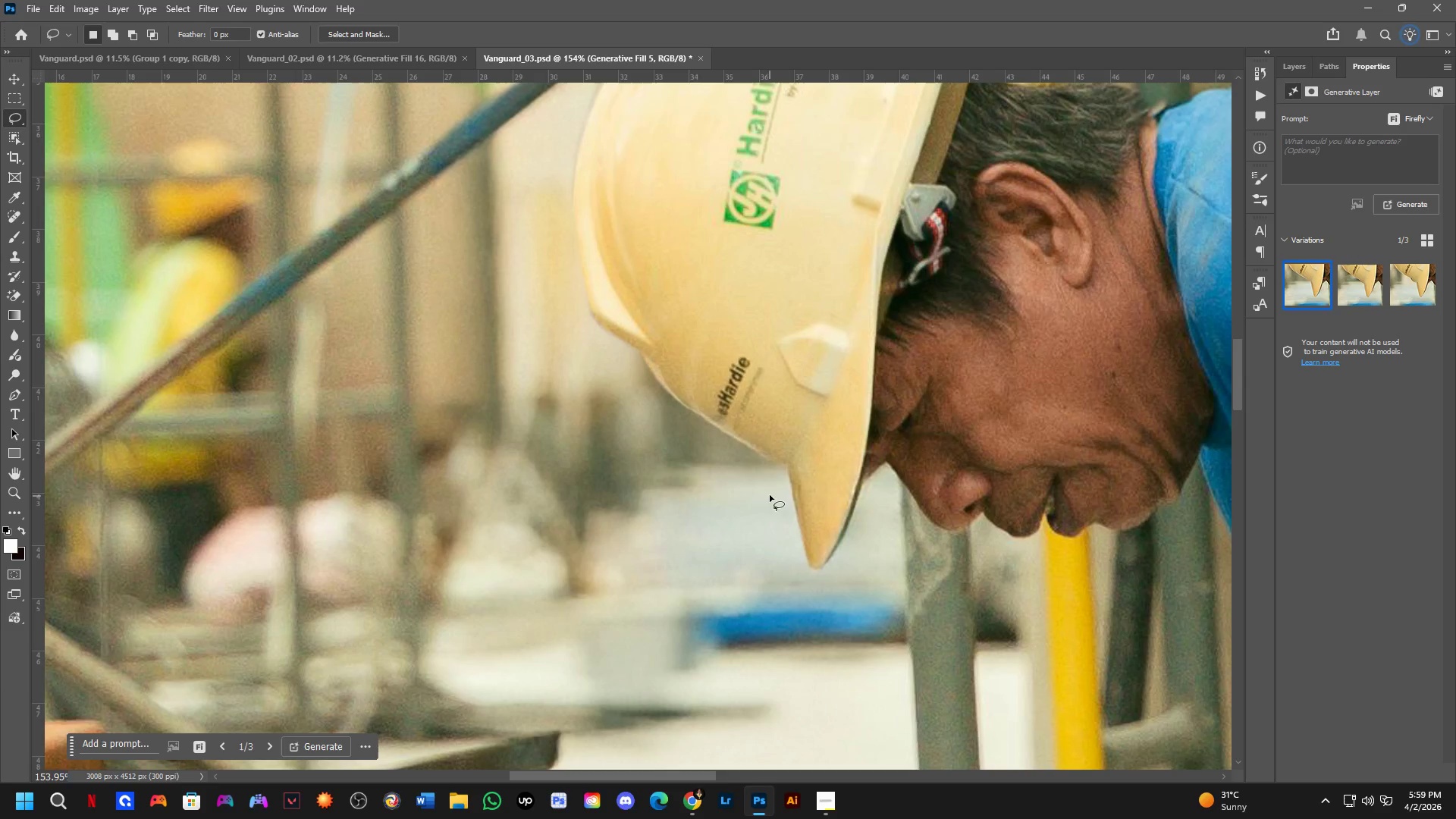 
hold_key(key=Space, duration=0.45)
 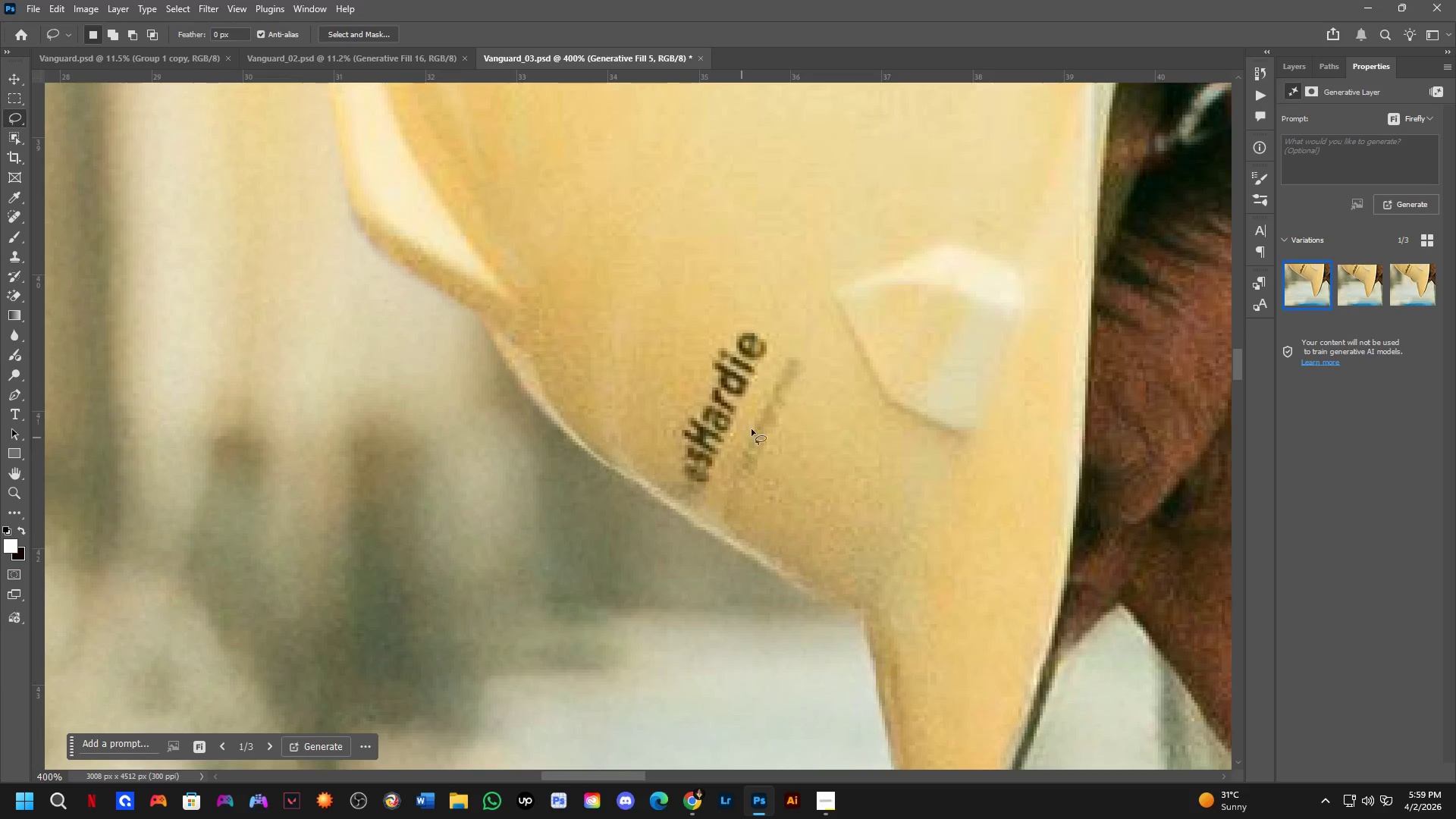 
left_click_drag(start_coordinate=[780, 411], to_coordinate=[770, 443])
 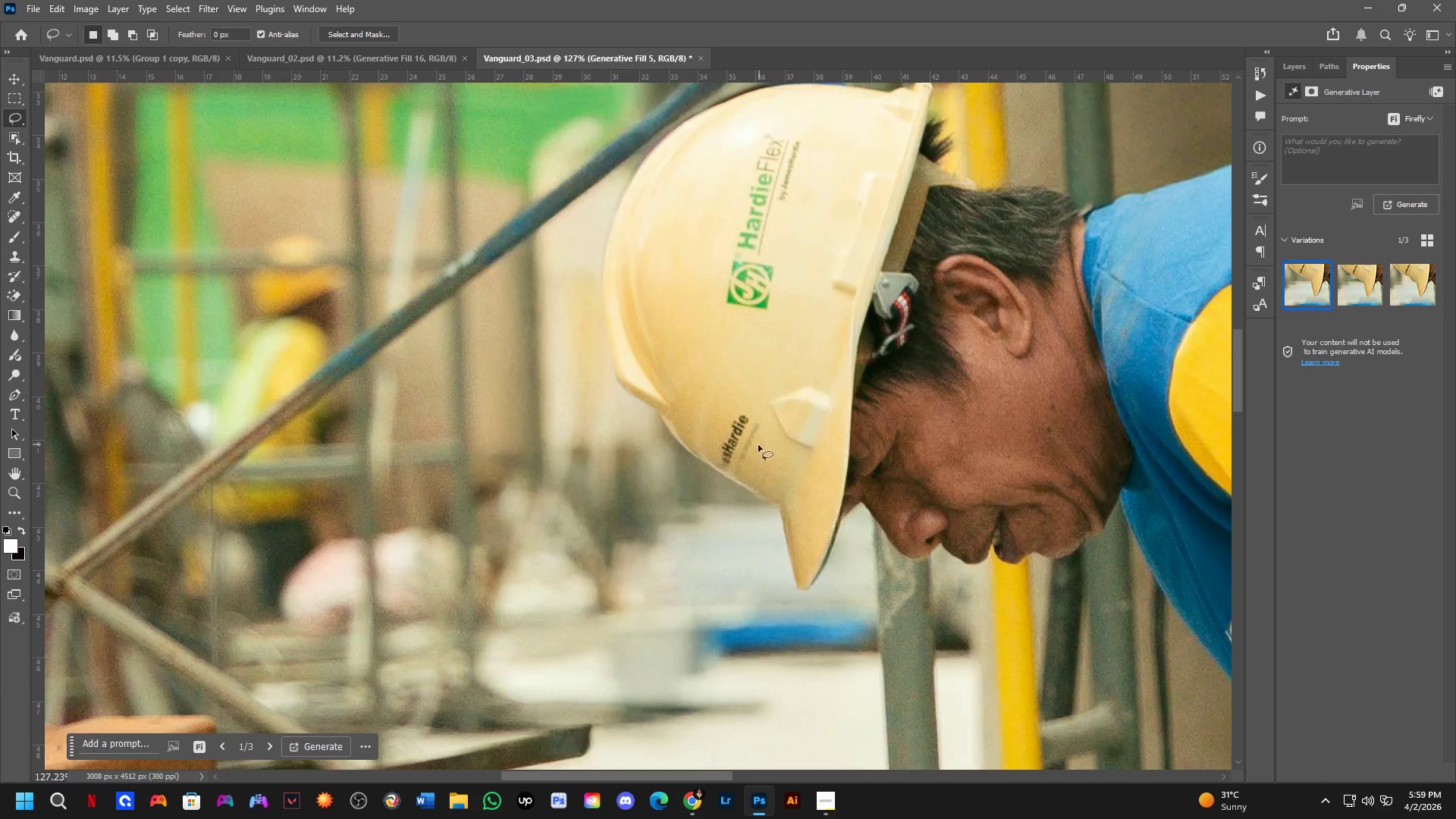 
scroll: coordinate [794, 500], scroll_direction: down, amount: 2.0
 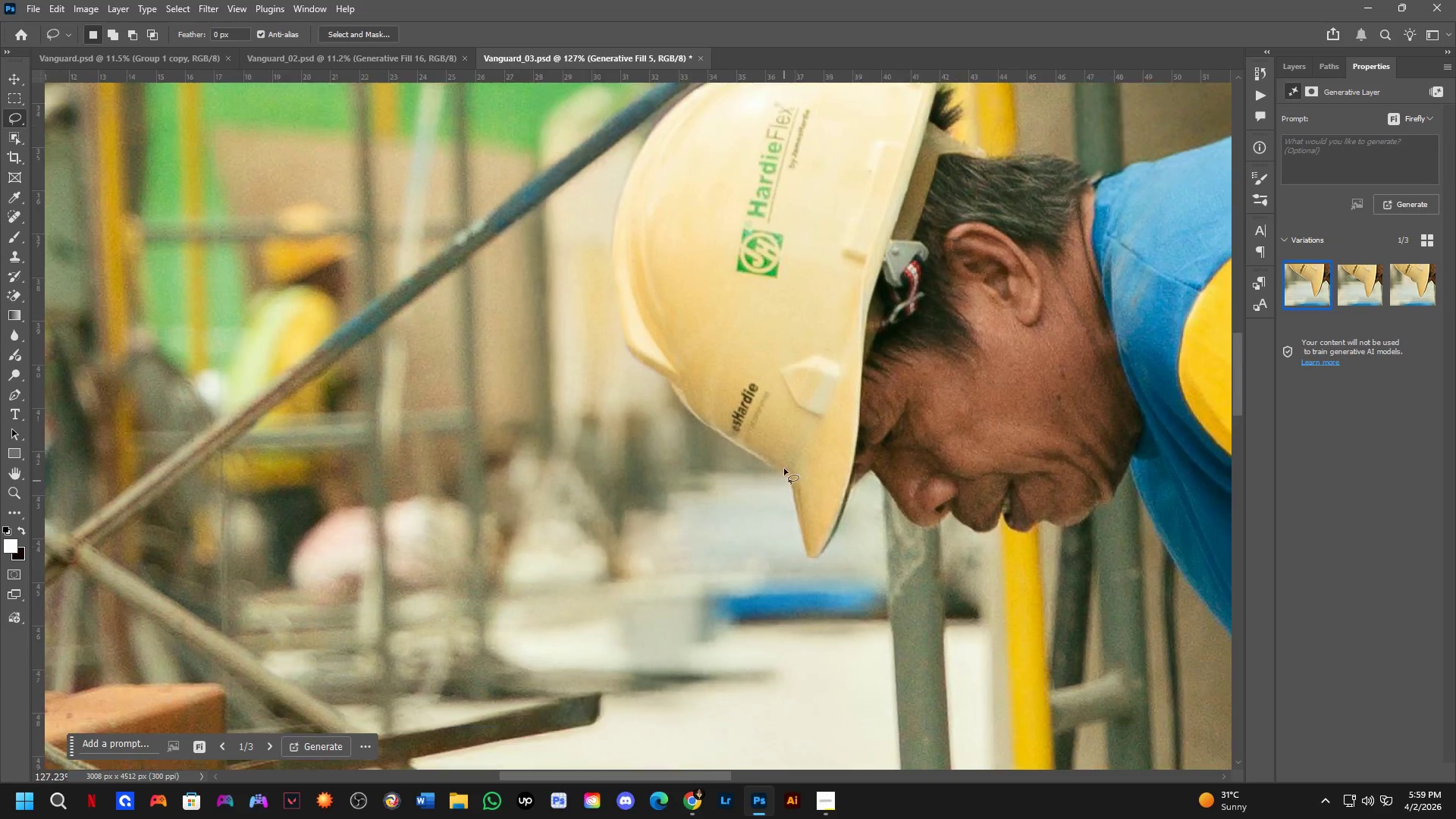 
key(Shift+ShiftLeft)
 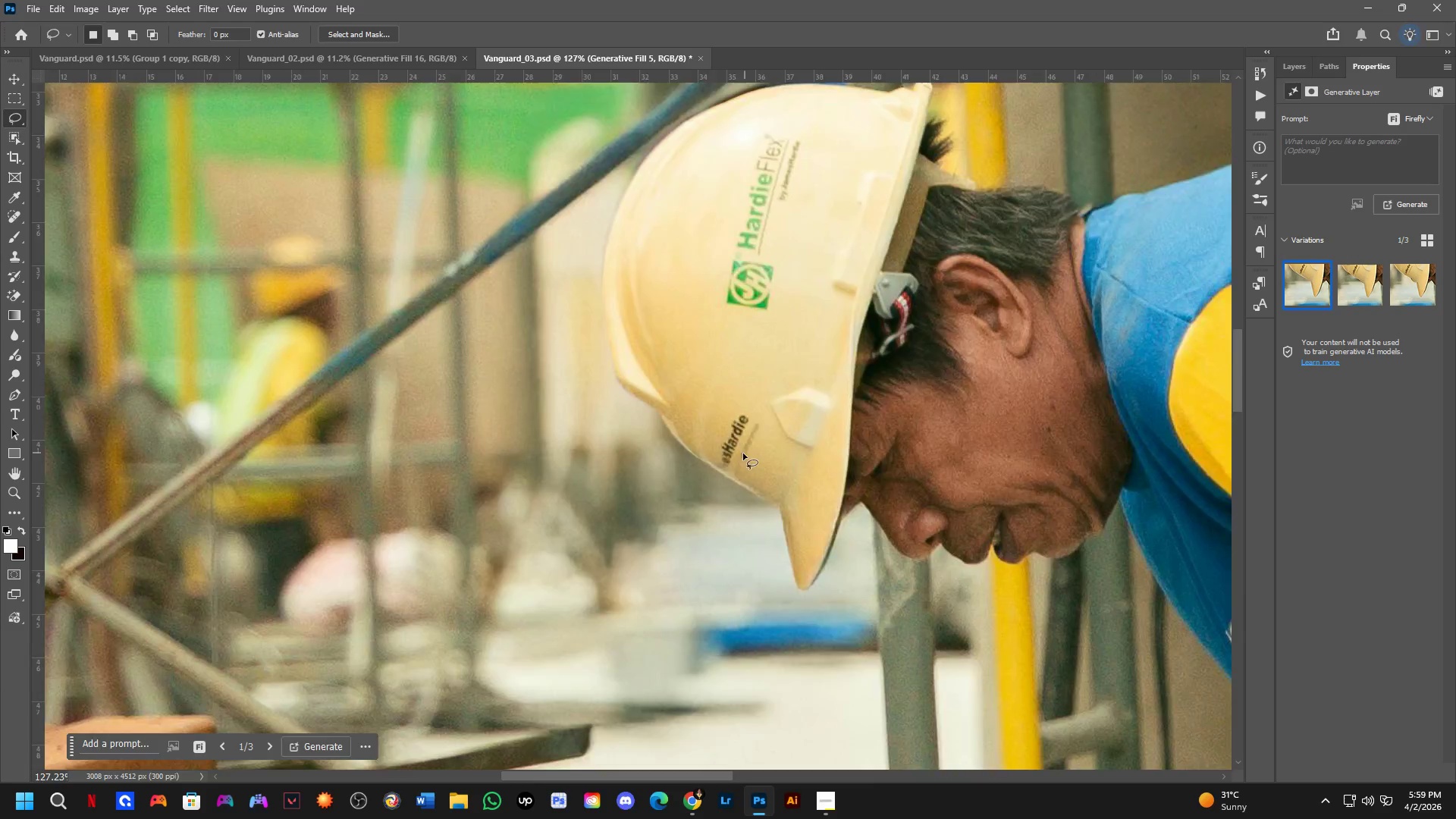 
scroll: coordinate [739, 454], scroll_direction: up, amount: 3.0
 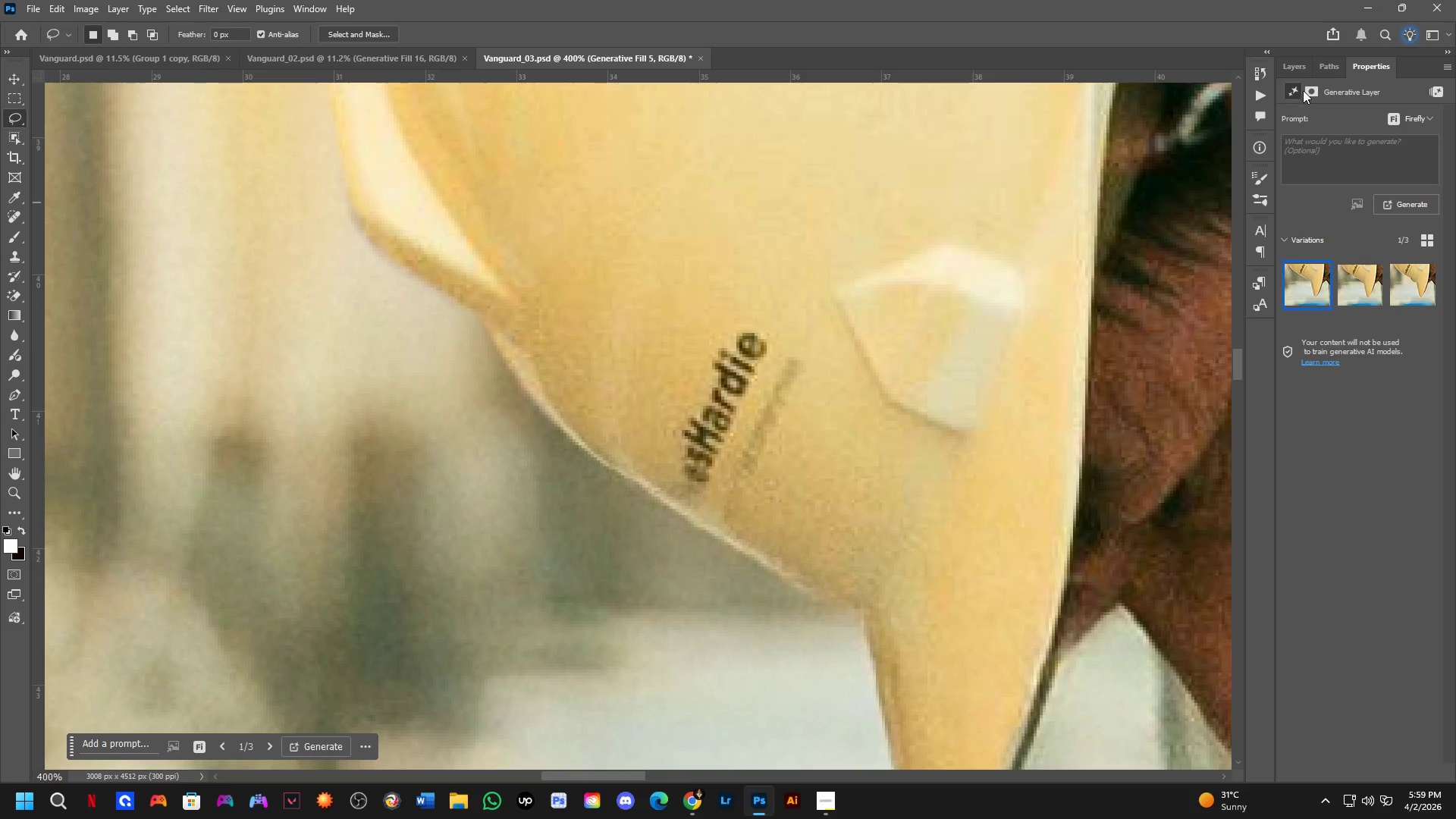 
left_click([1293, 74])
 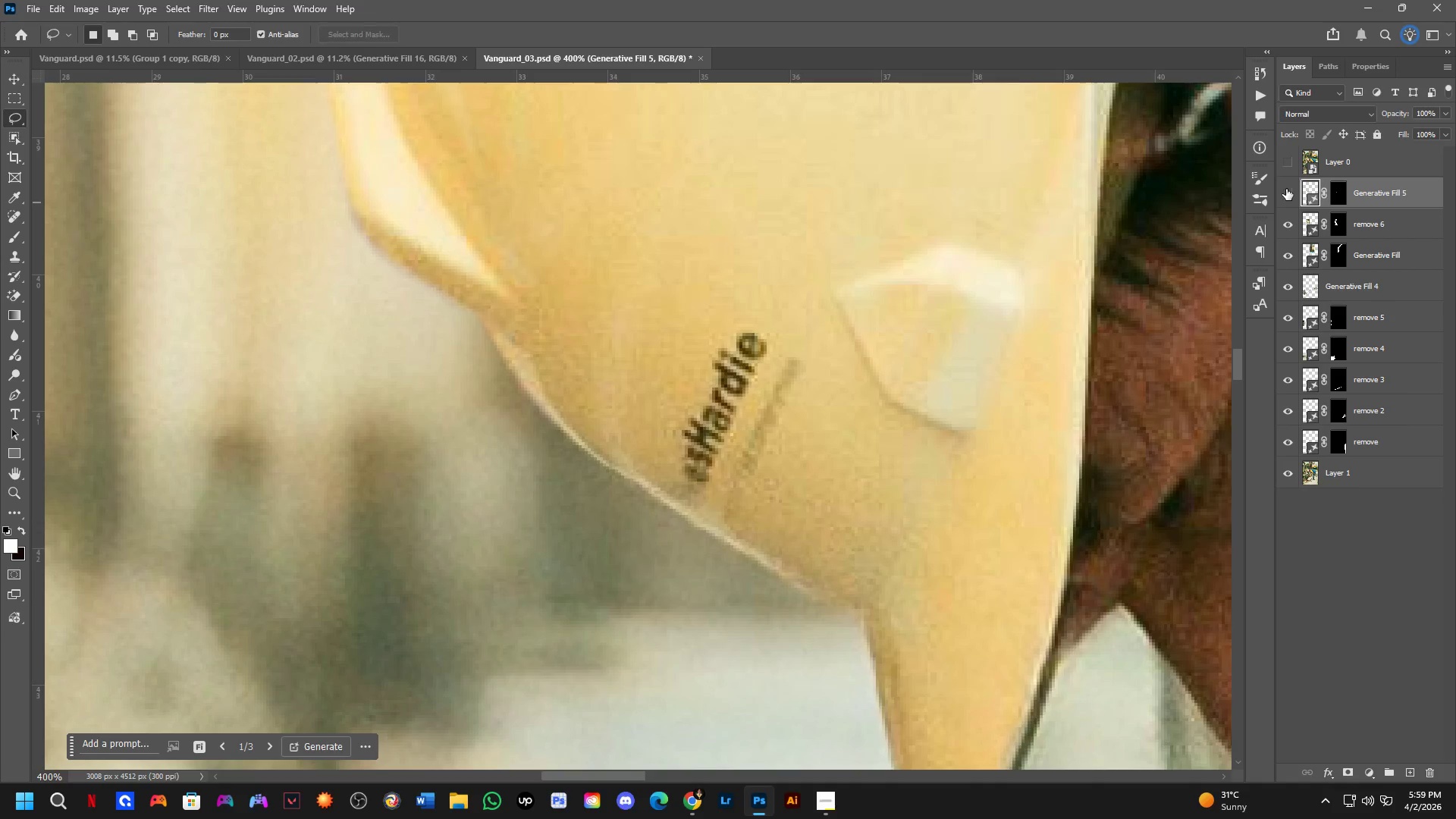 
double_click([1286, 189])
 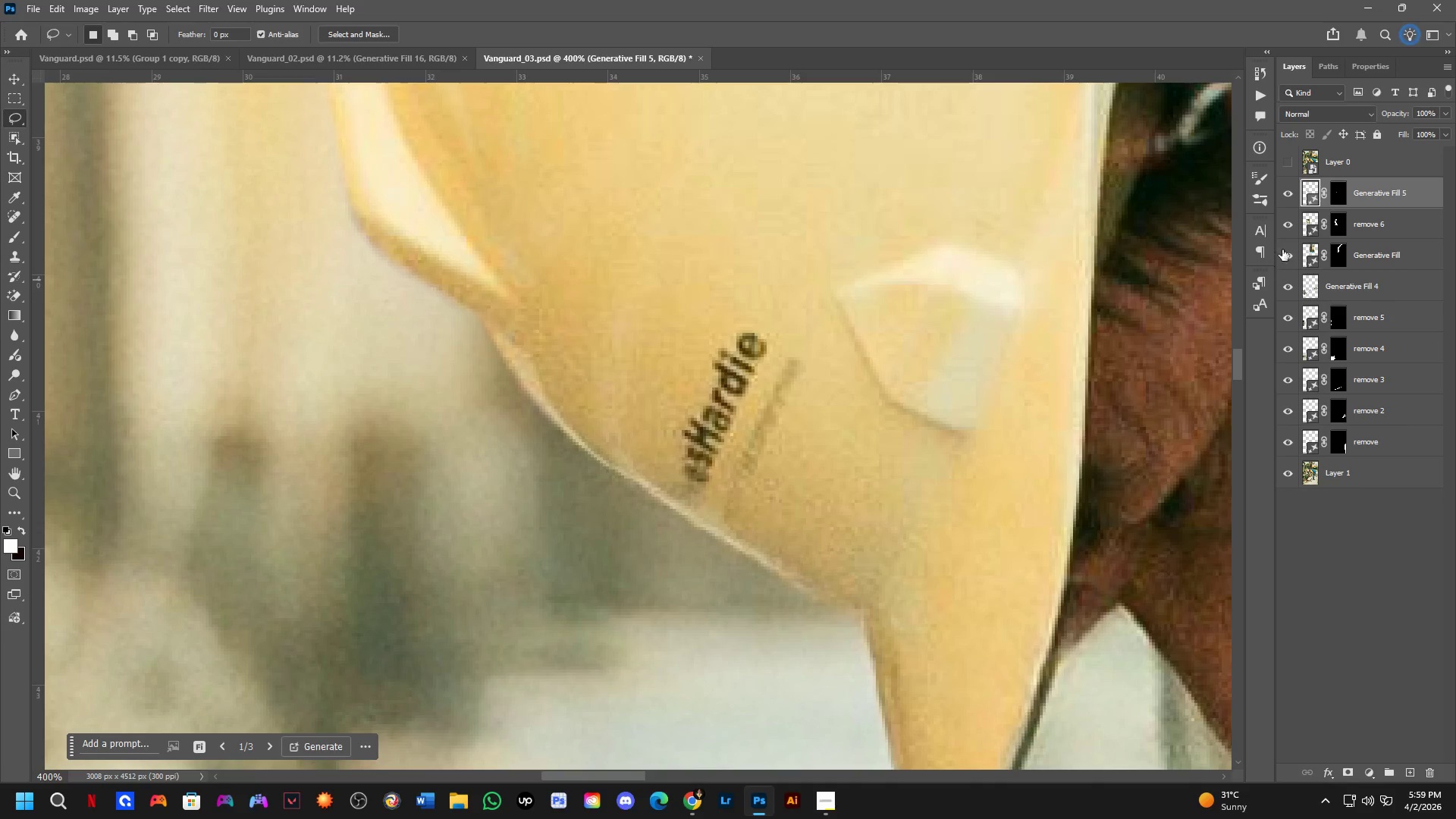 
left_click([1338, 199])
 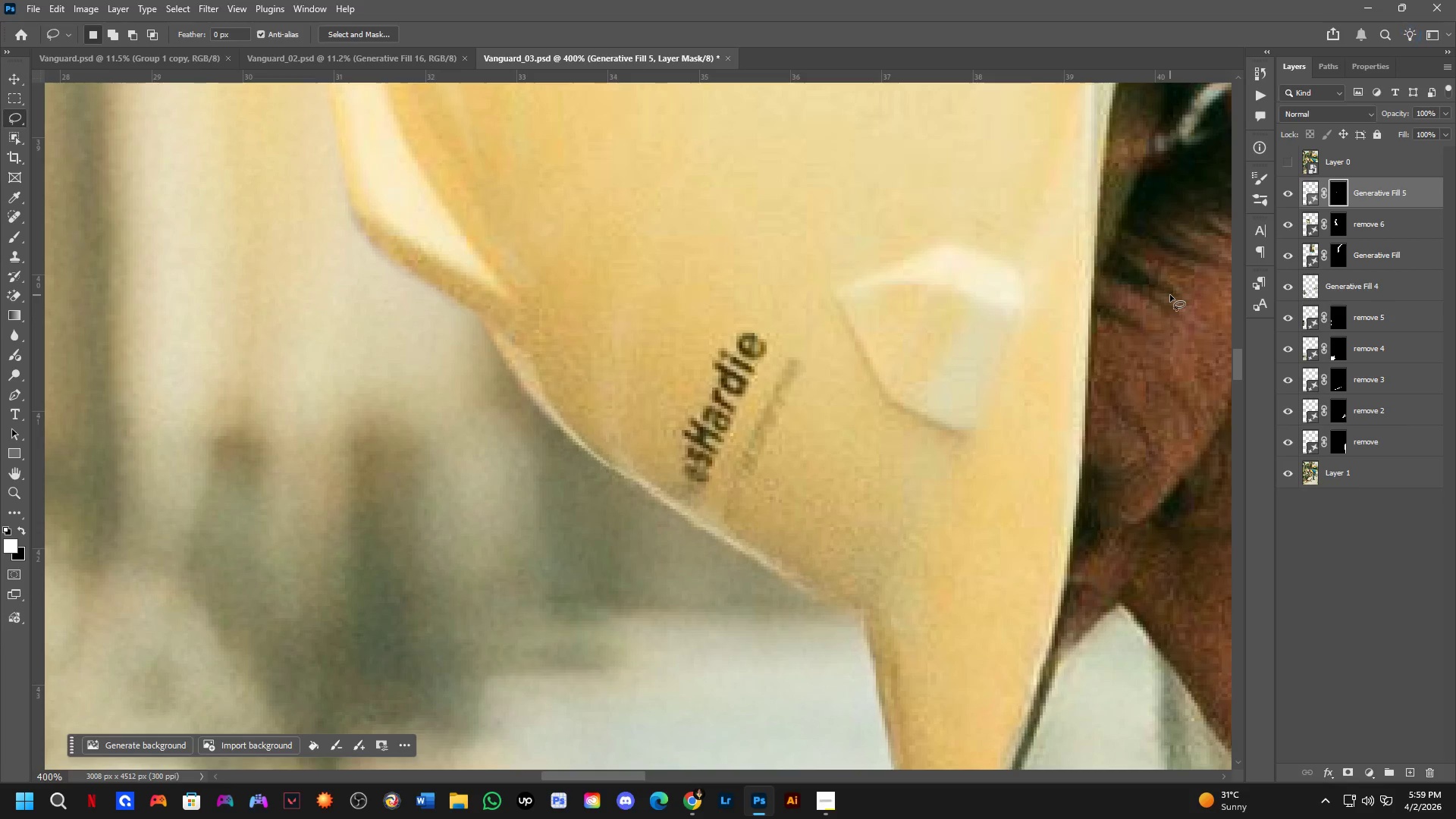 
key(B)
 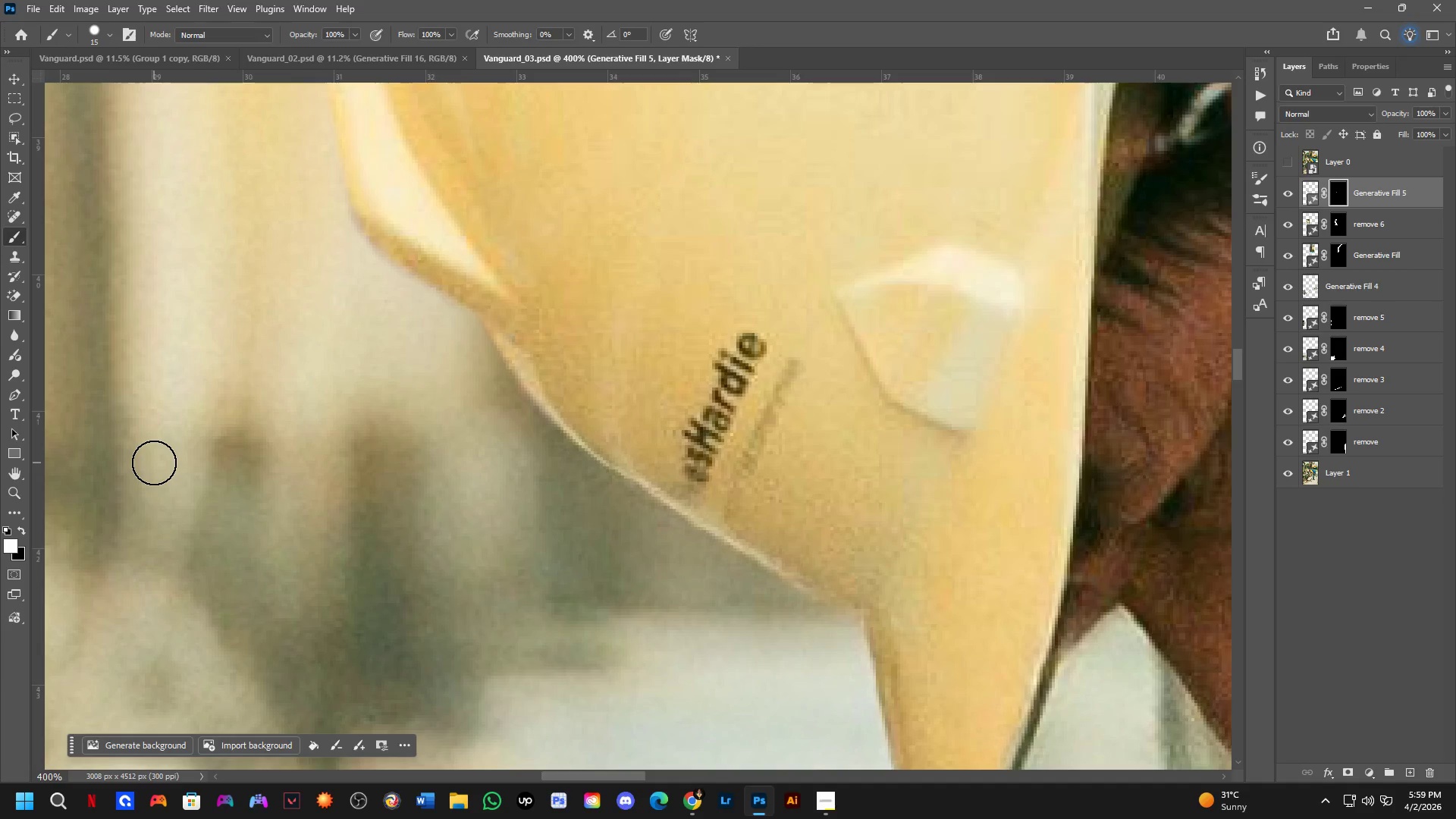 
wait(27.2)
 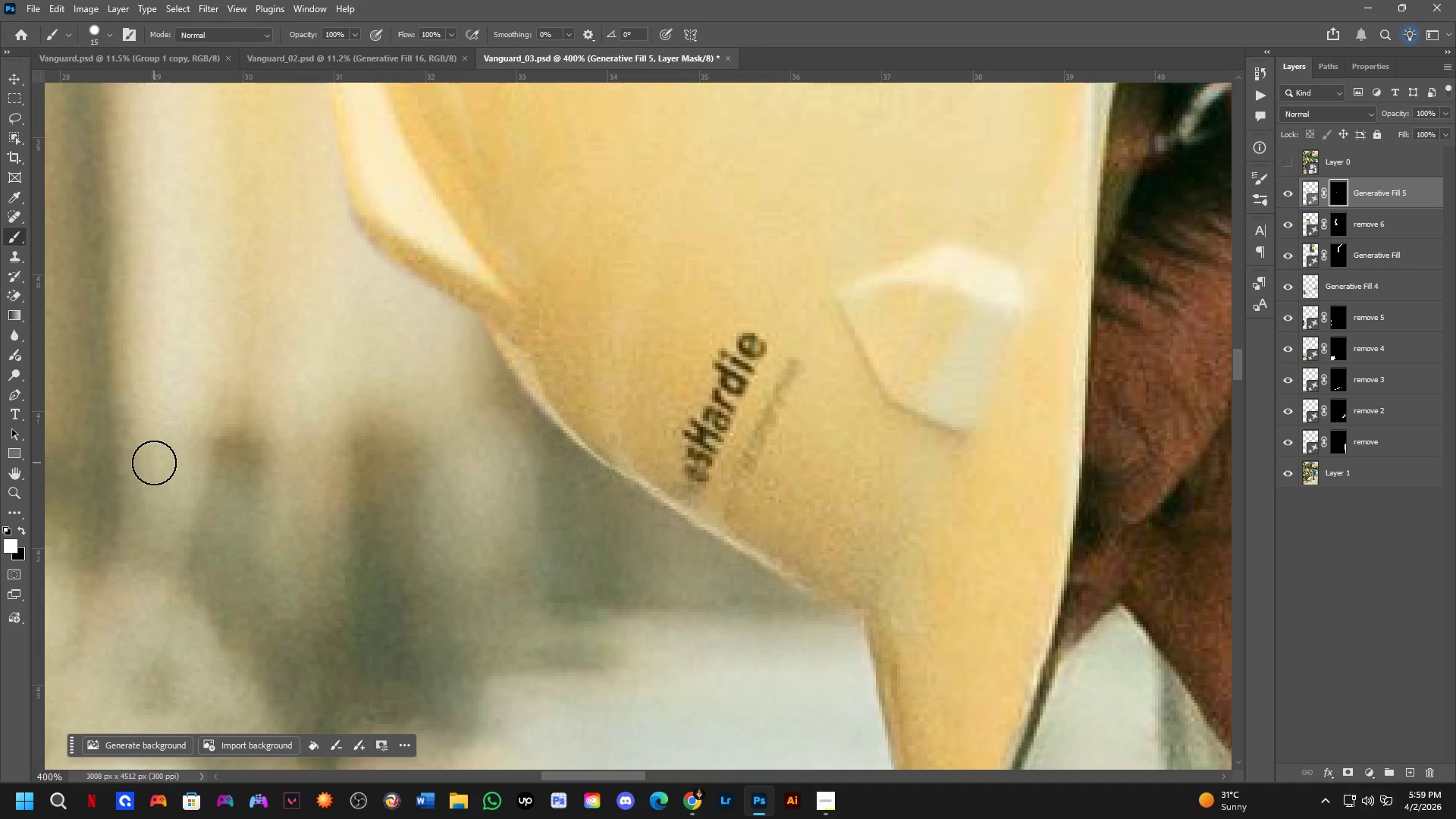 
hold_key(key=AltLeft, duration=0.45)
 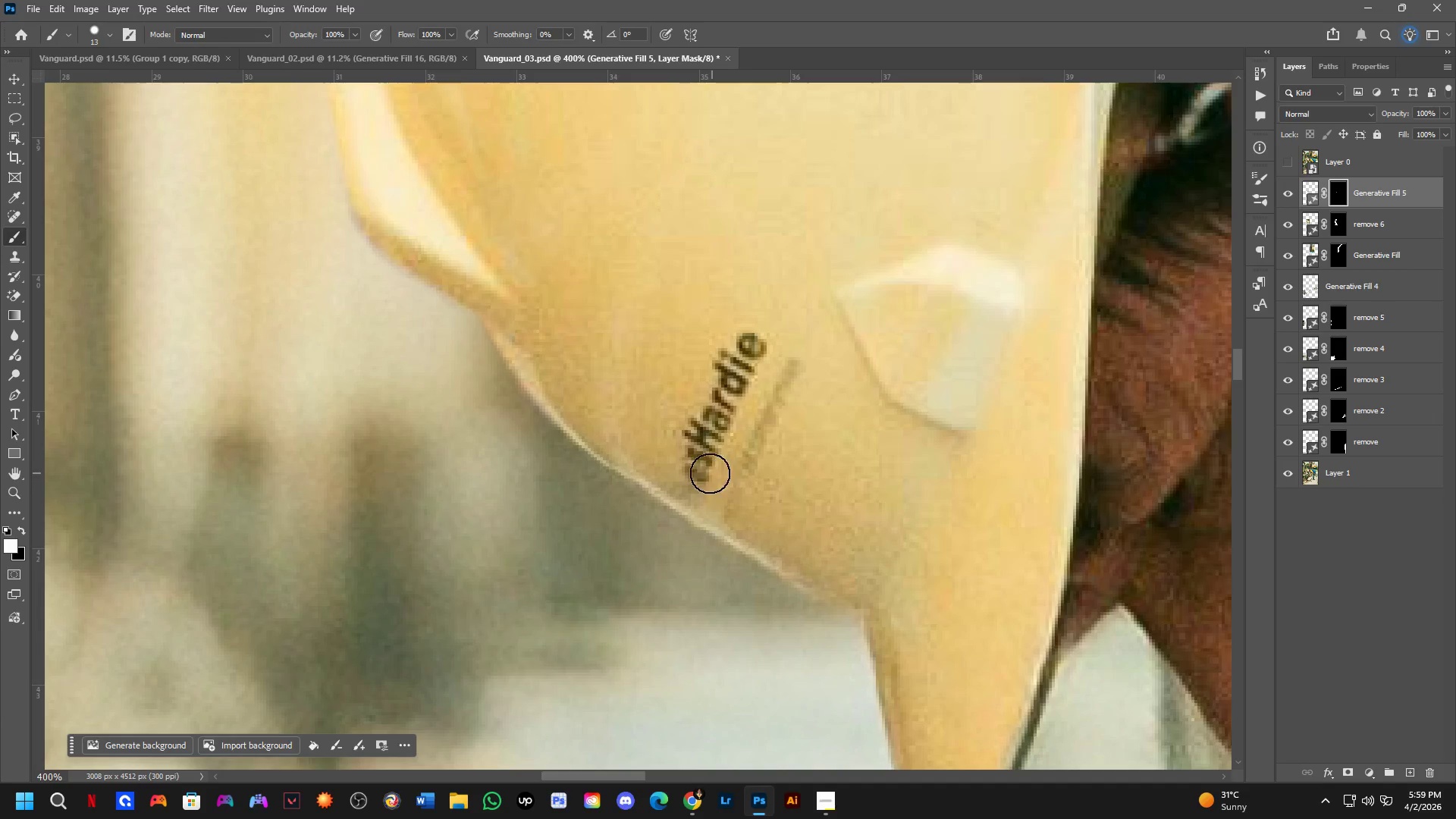 
key(X)
 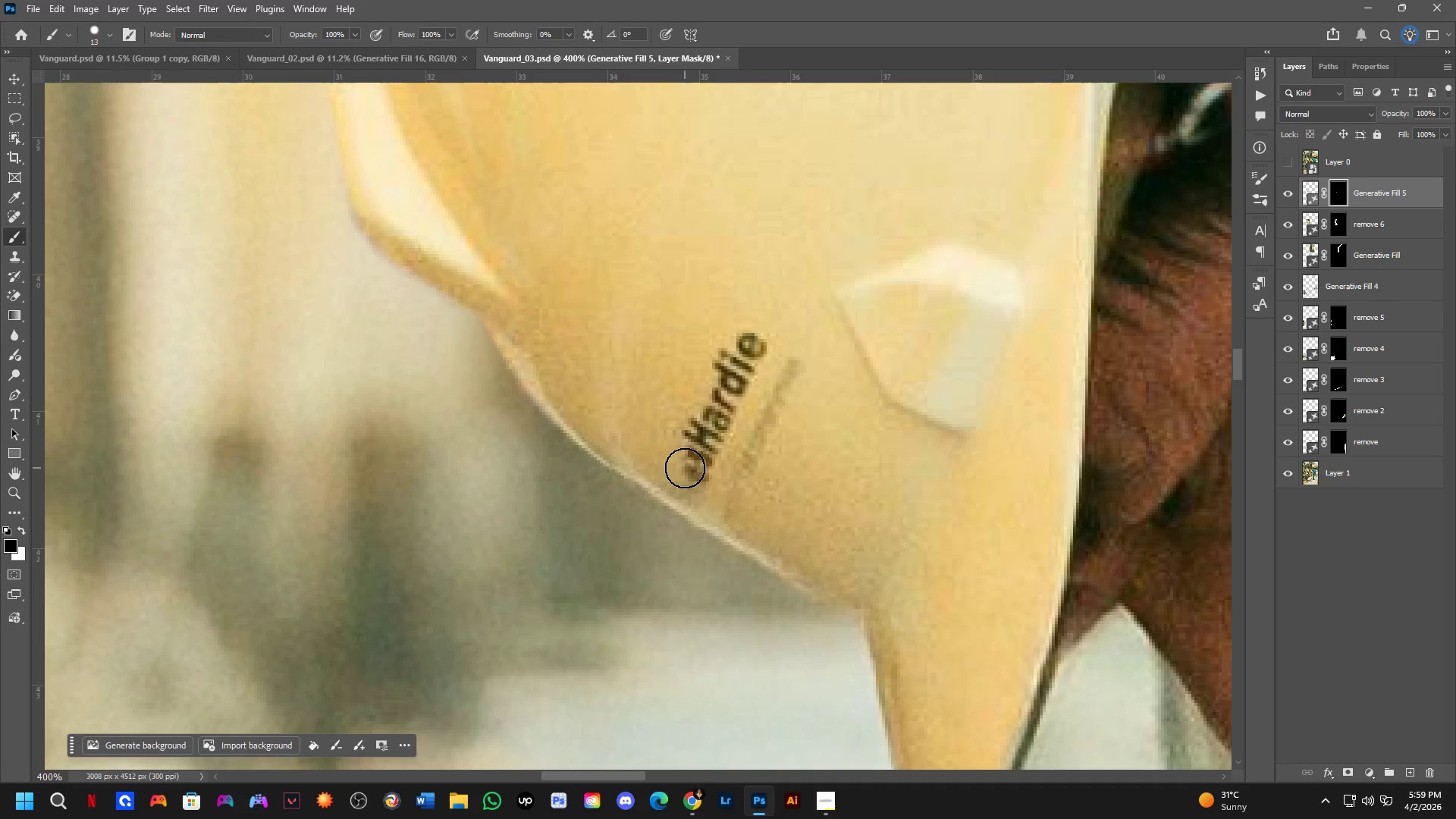 
left_click_drag(start_coordinate=[684, 468], to_coordinate=[588, 435])
 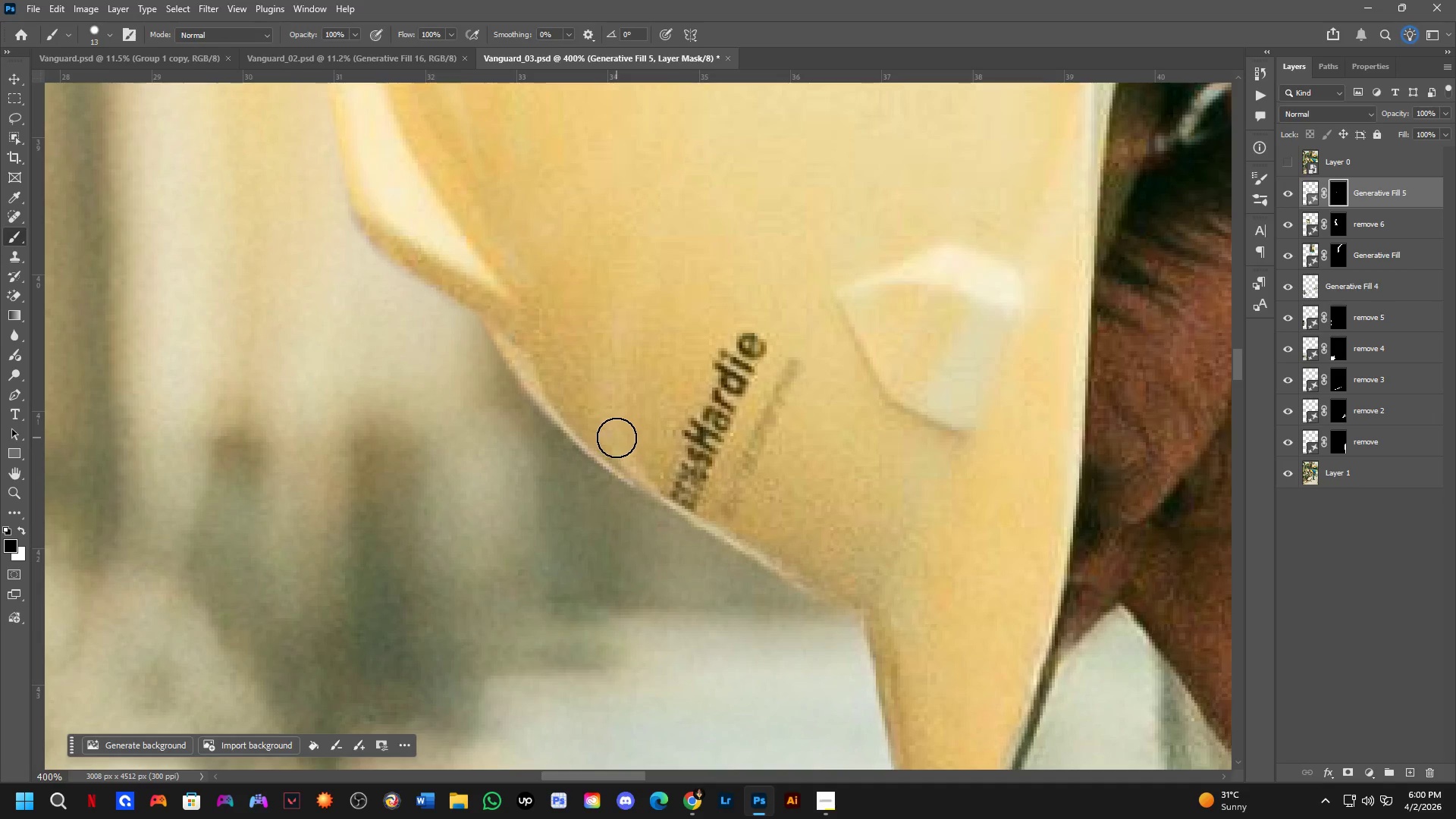 
hold_key(key=Space, duration=0.5)
 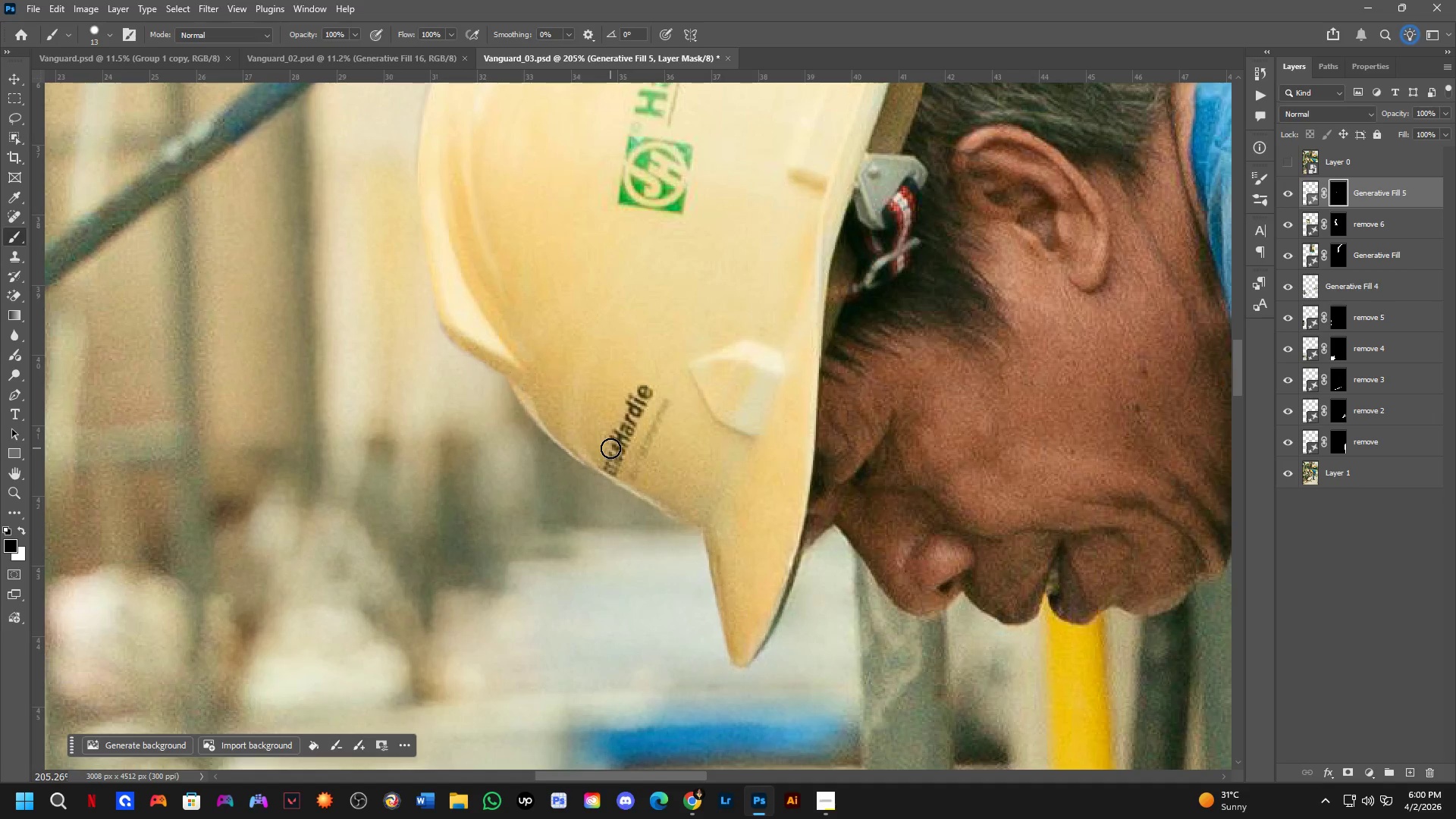 
left_click_drag(start_coordinate=[656, 449], to_coordinate=[615, 450])
 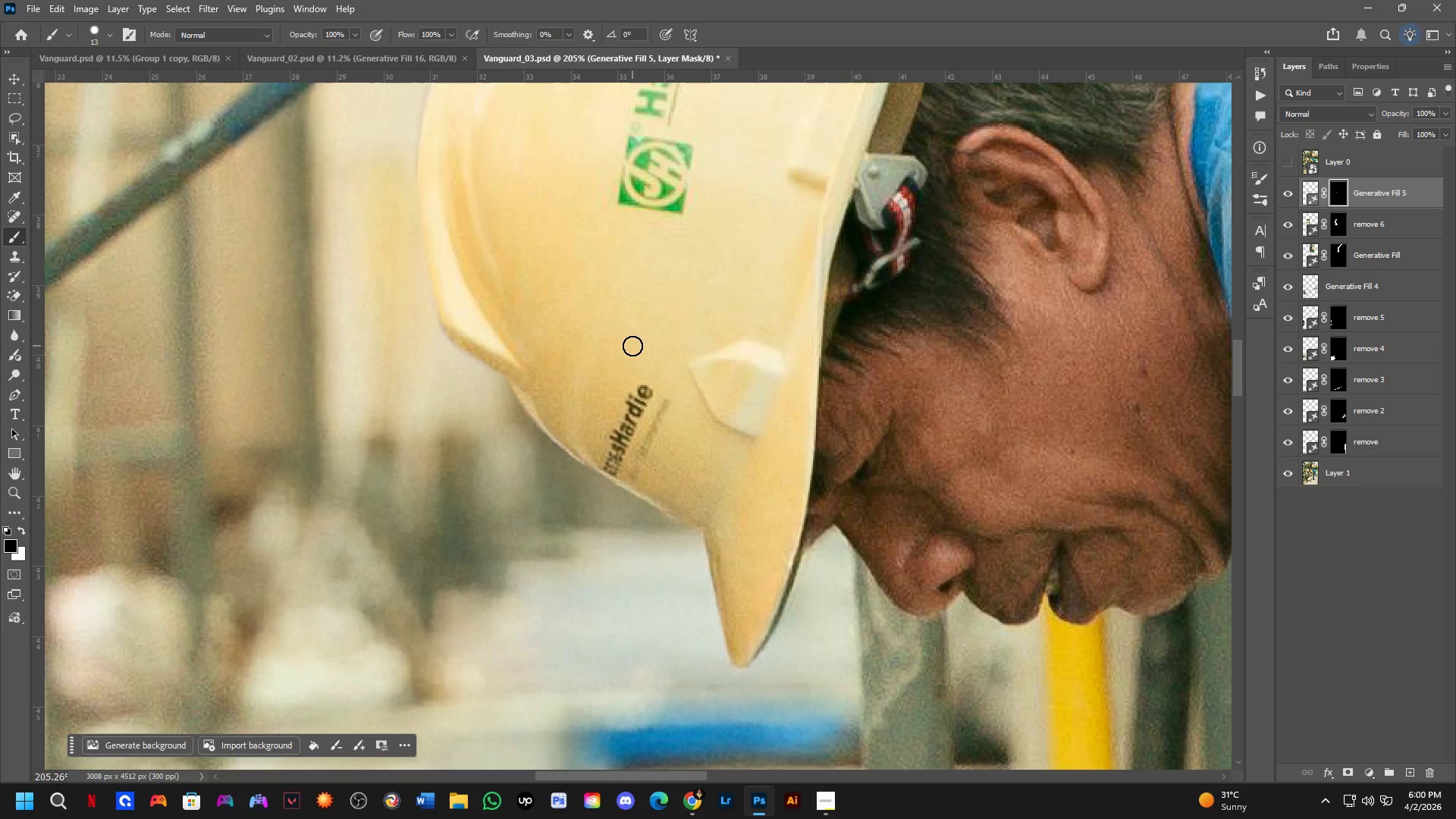 
scroll: coordinate [617, 438], scroll_direction: down, amount: 7.0
 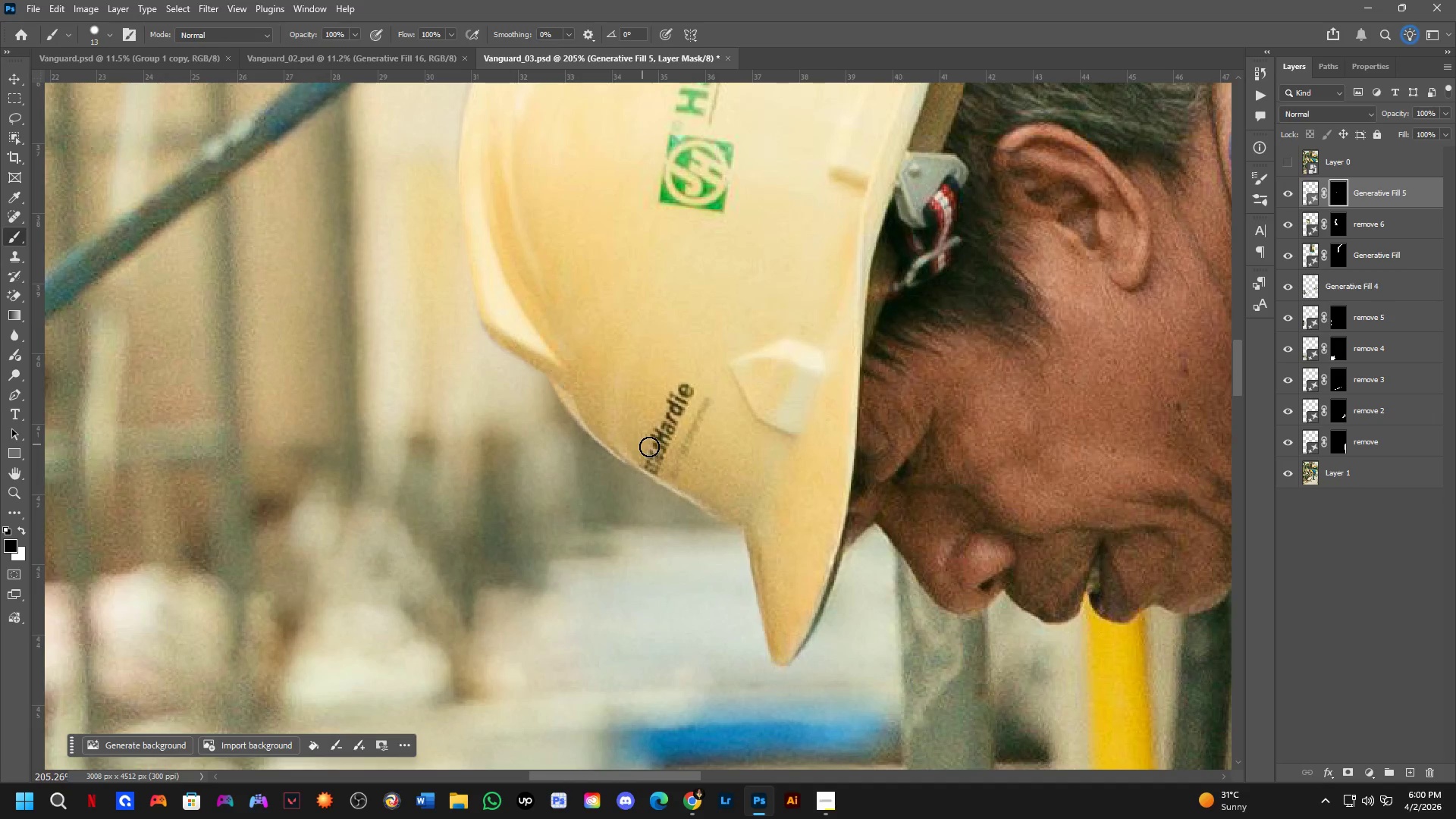 
key(X)
 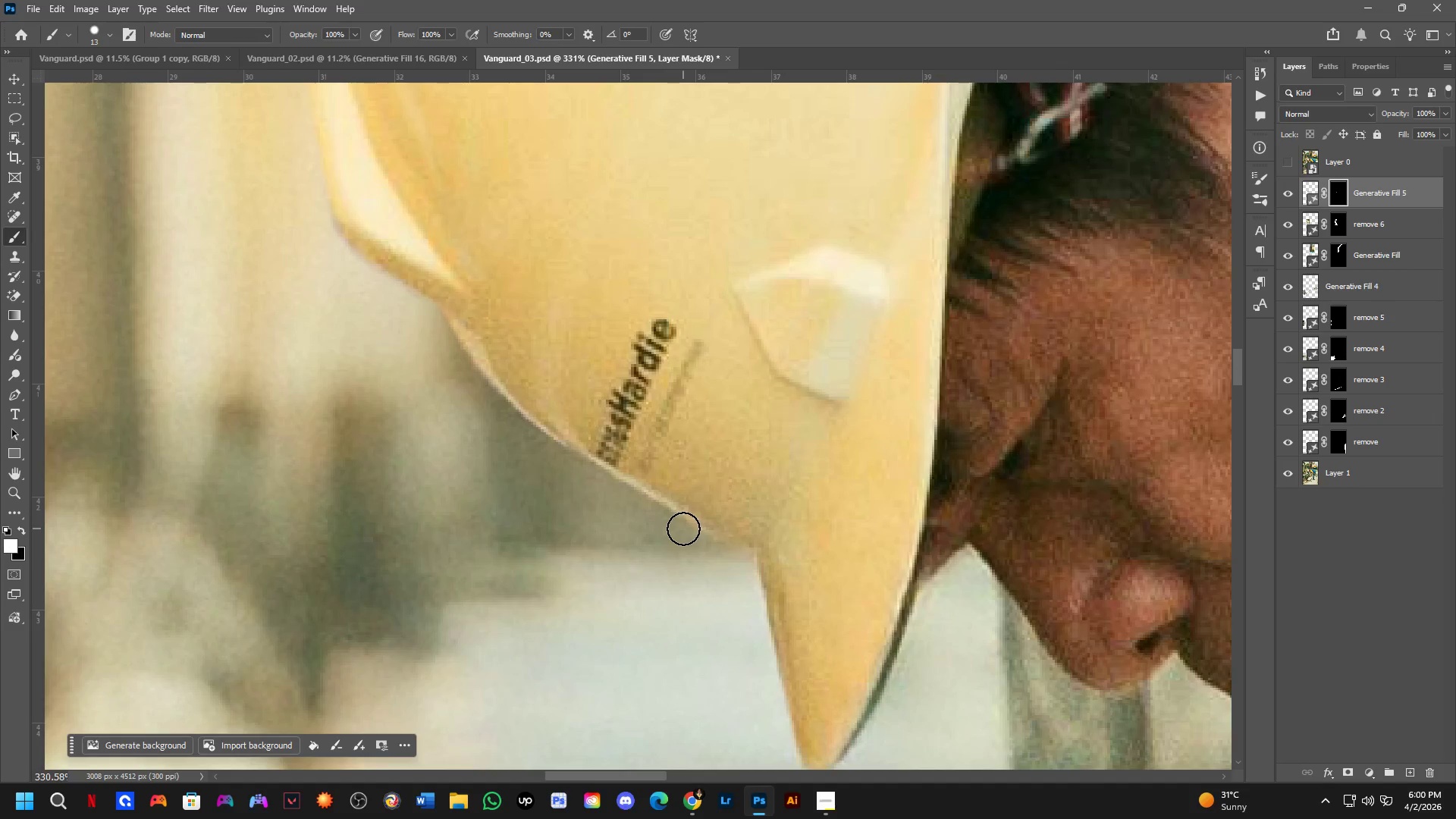 
left_click_drag(start_coordinate=[682, 529], to_coordinate=[696, 534])
 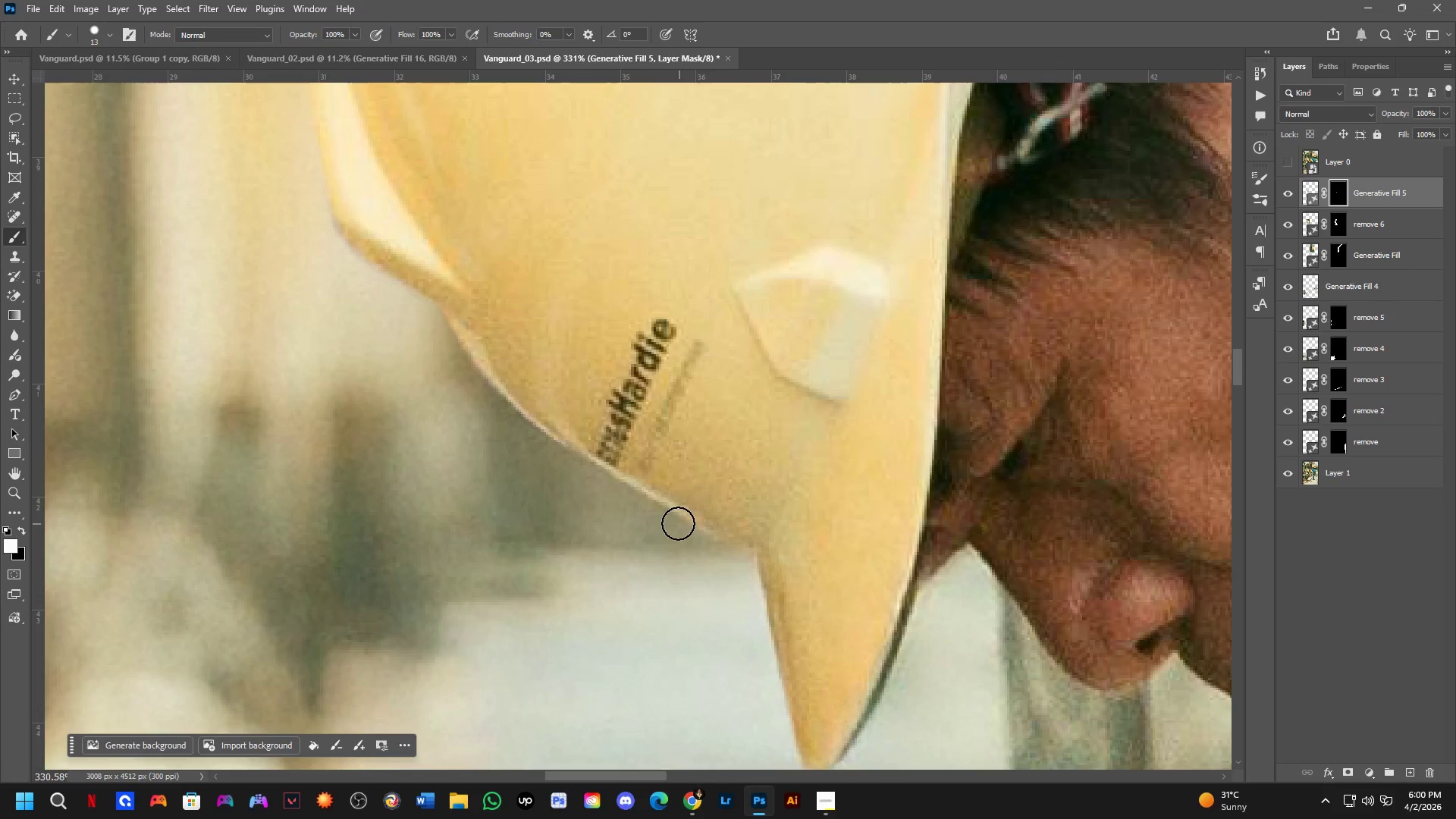 
scroll: coordinate [684, 528], scroll_direction: up, amount: 5.0
 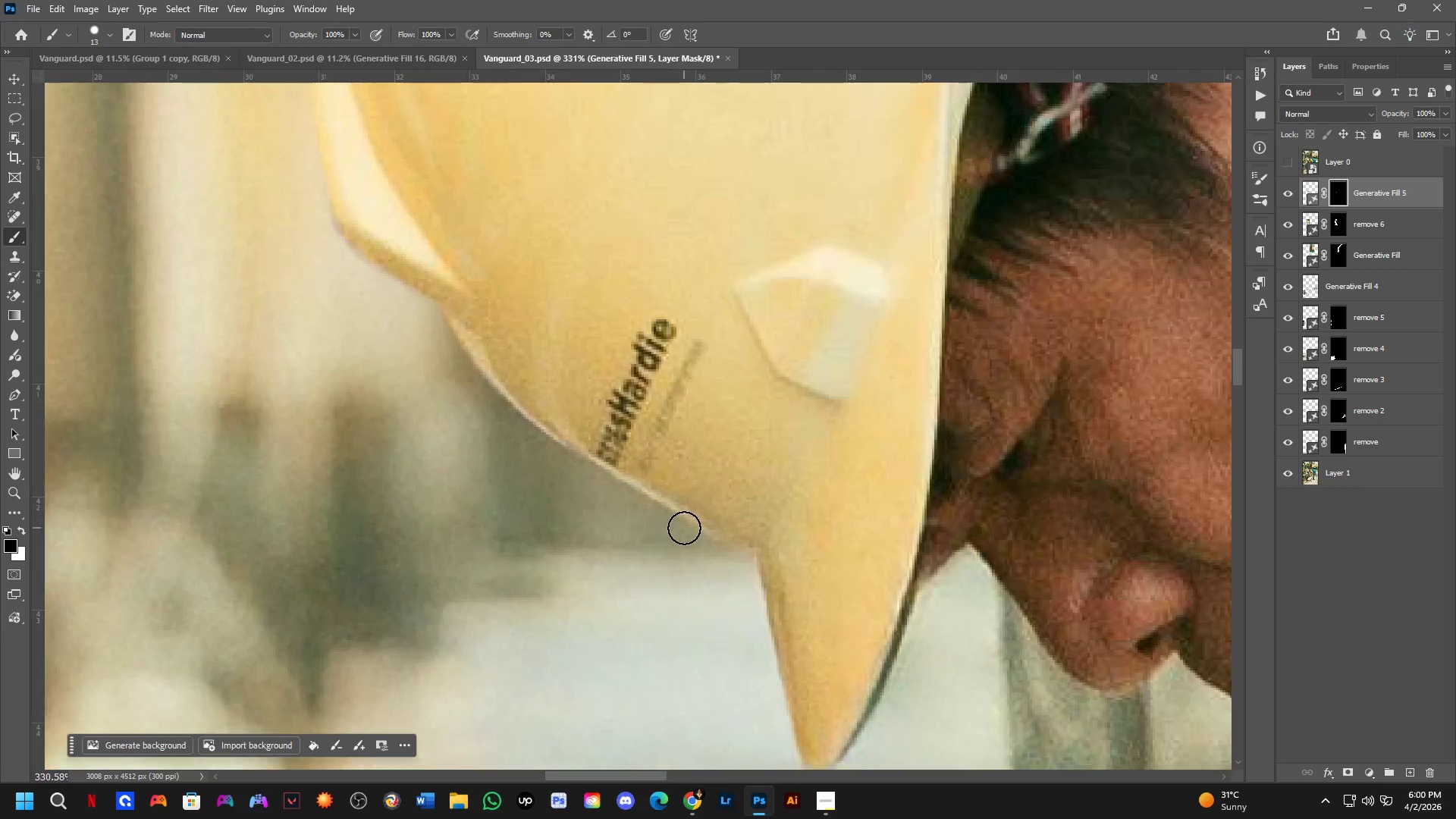 
key(X)
 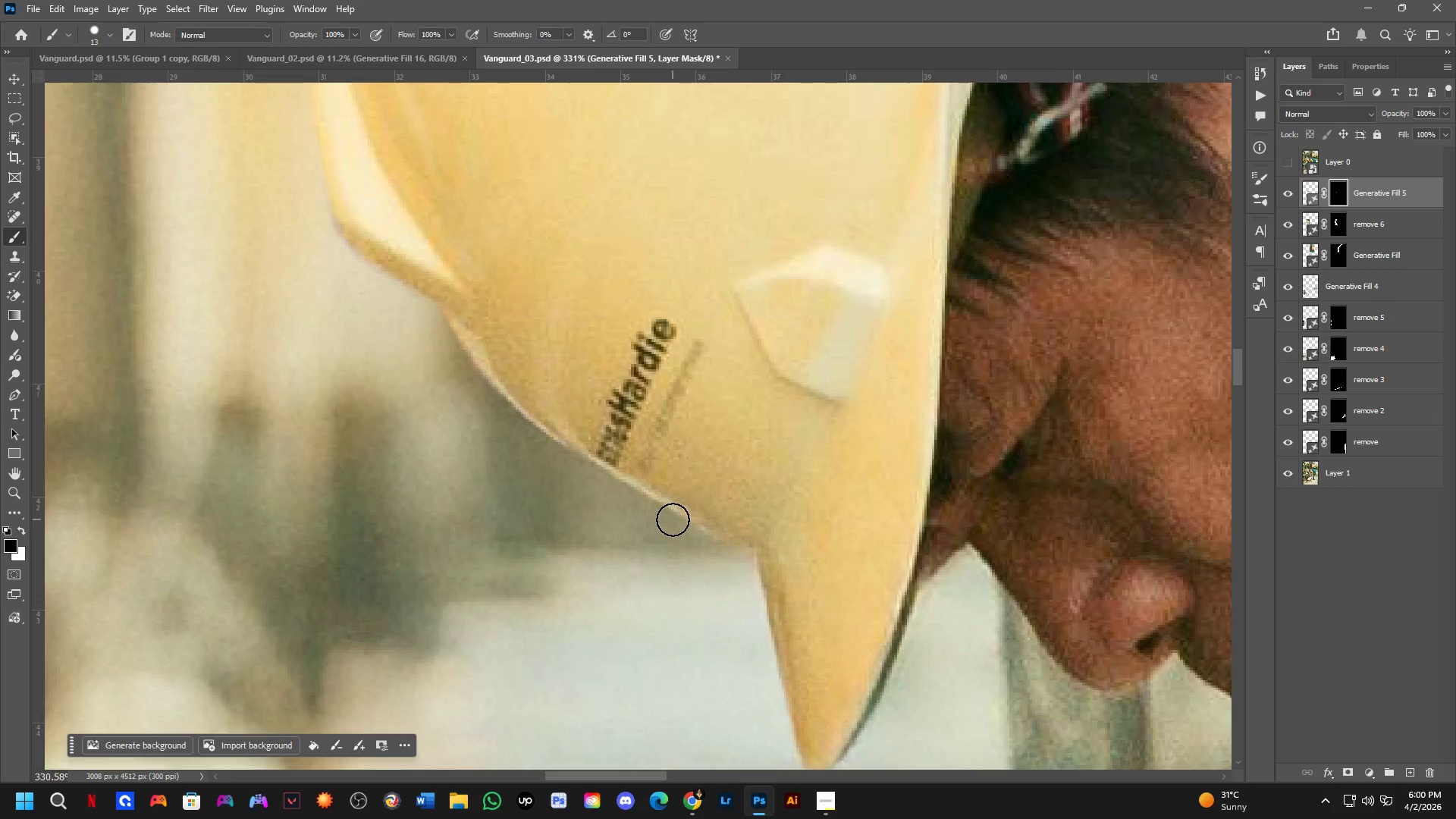 
left_click_drag(start_coordinate=[673, 519], to_coordinate=[726, 554])
 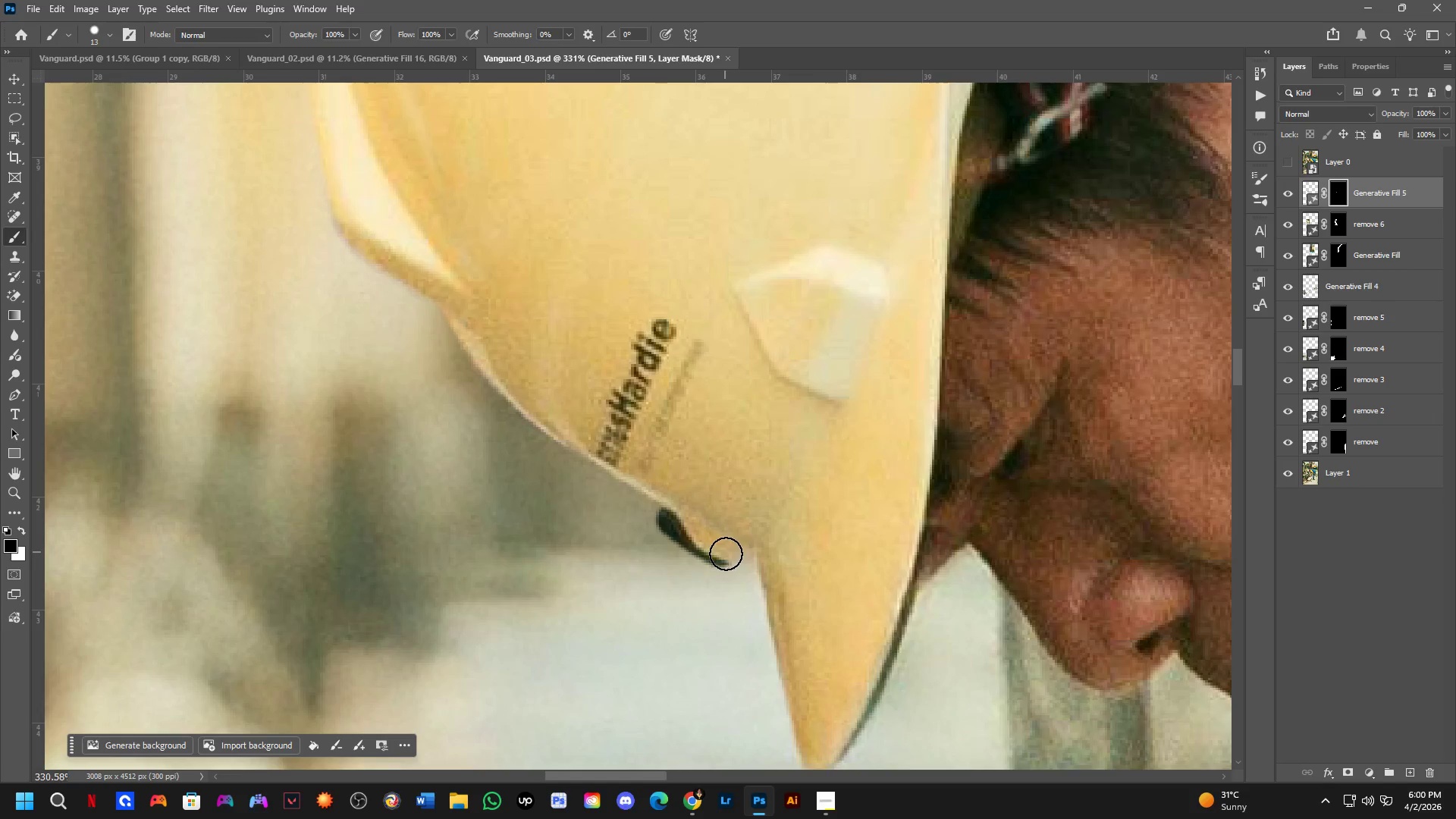 
key(Control+ControlLeft)
 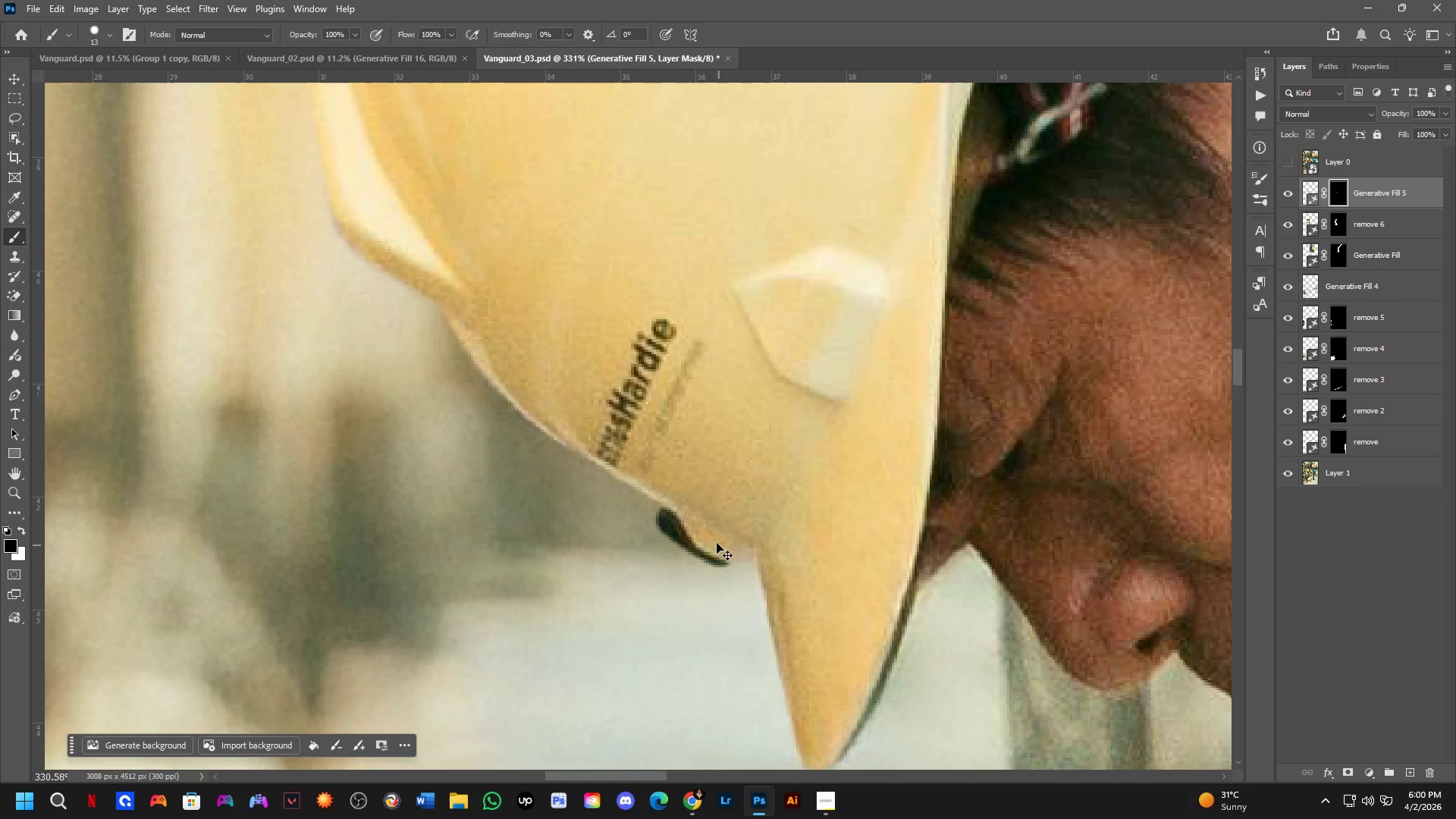 
key(Control+Z)
 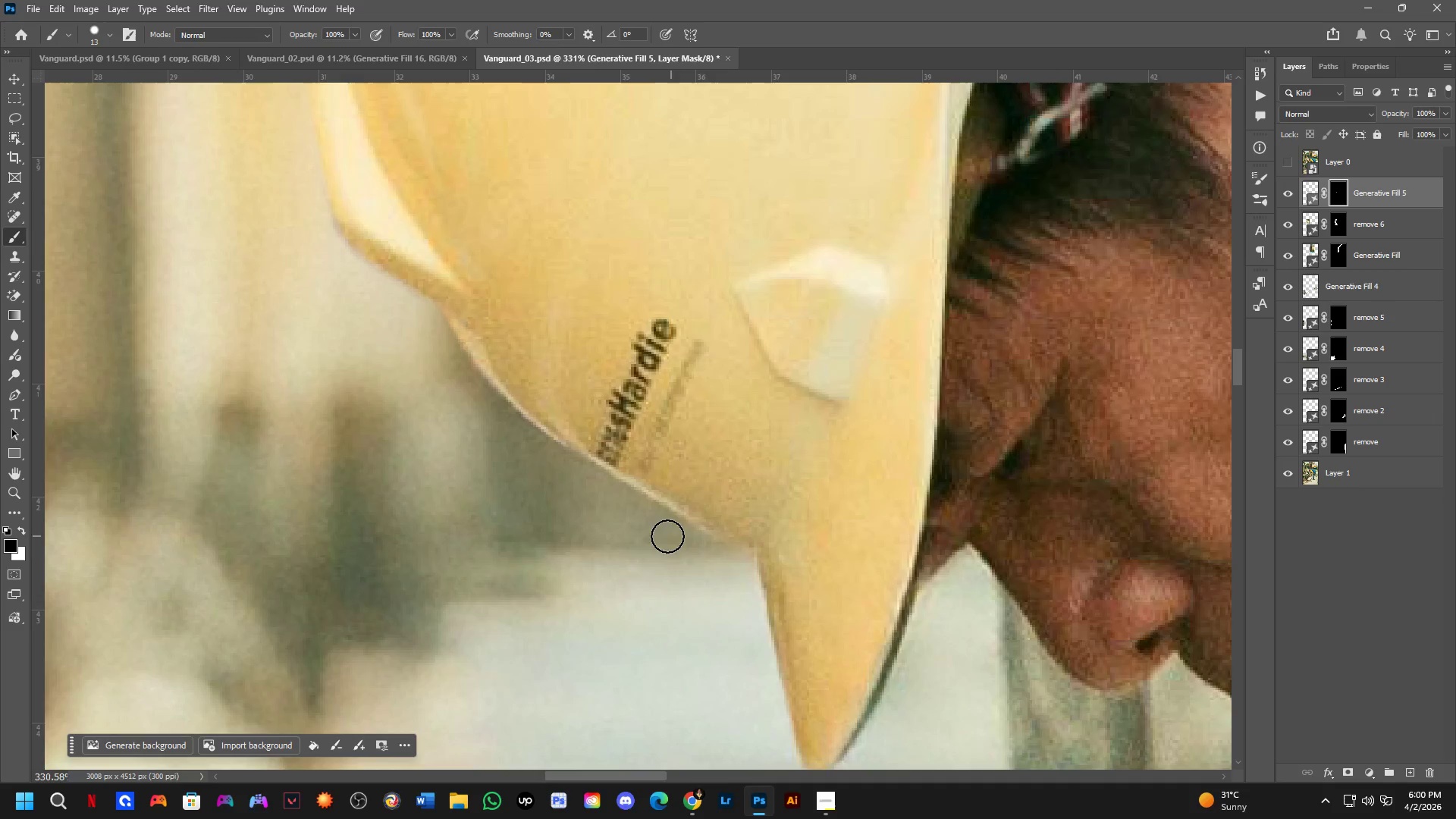 
hold_key(key=Space, duration=0.48)
 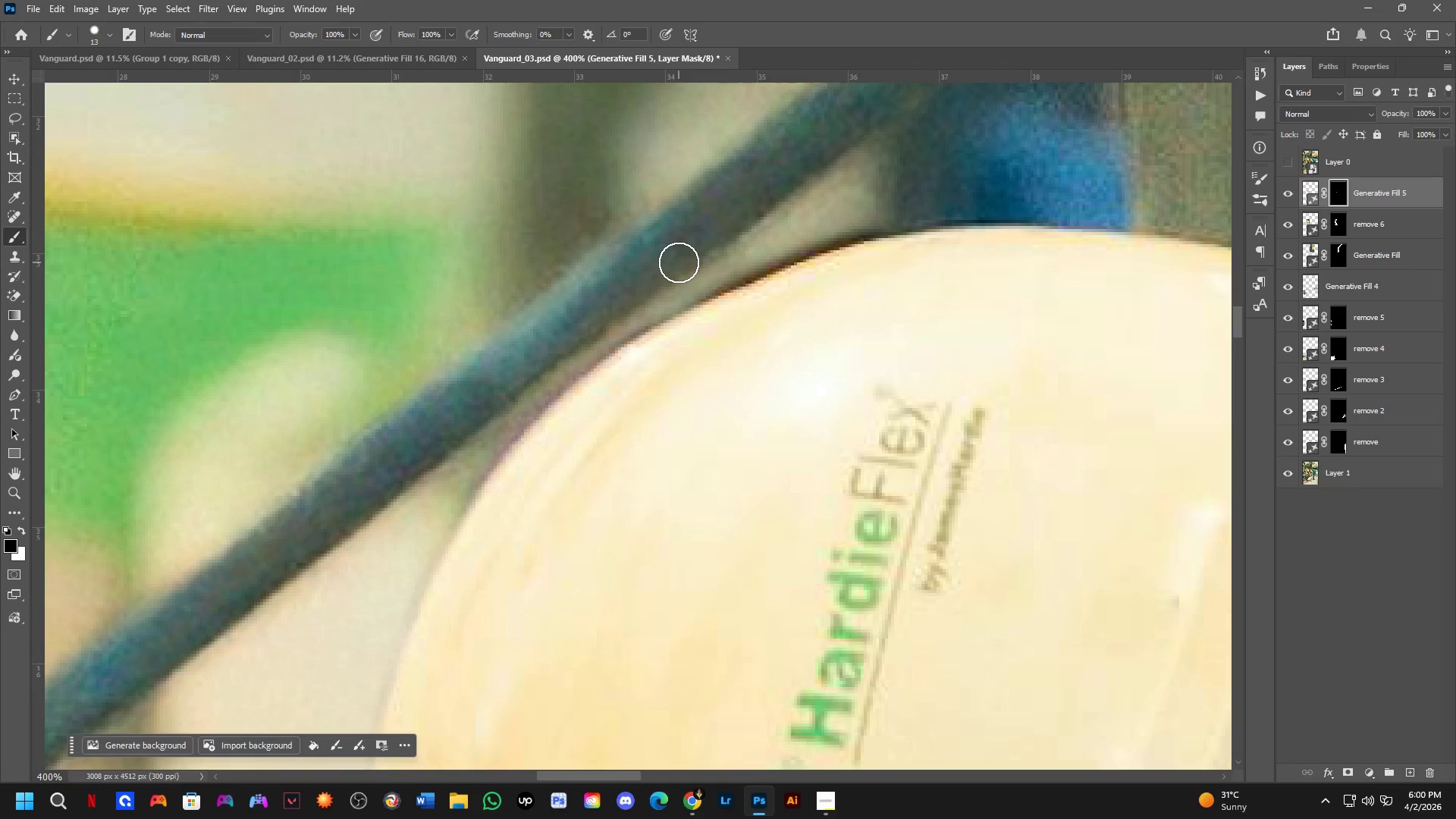 
left_click_drag(start_coordinate=[622, 353], to_coordinate=[617, 378])
 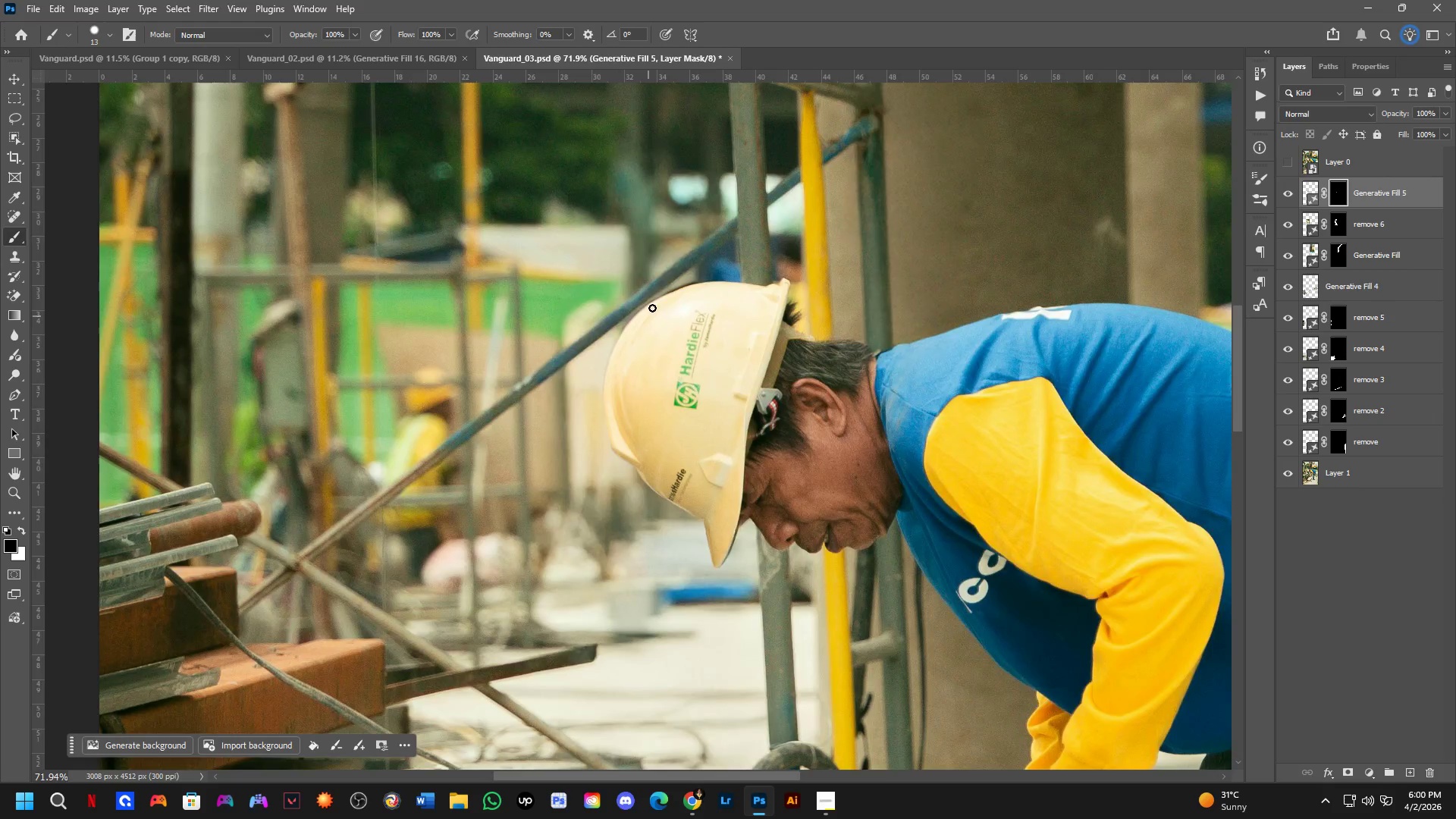 
scroll: coordinate [717, 452], scroll_direction: down, amount: 16.0
 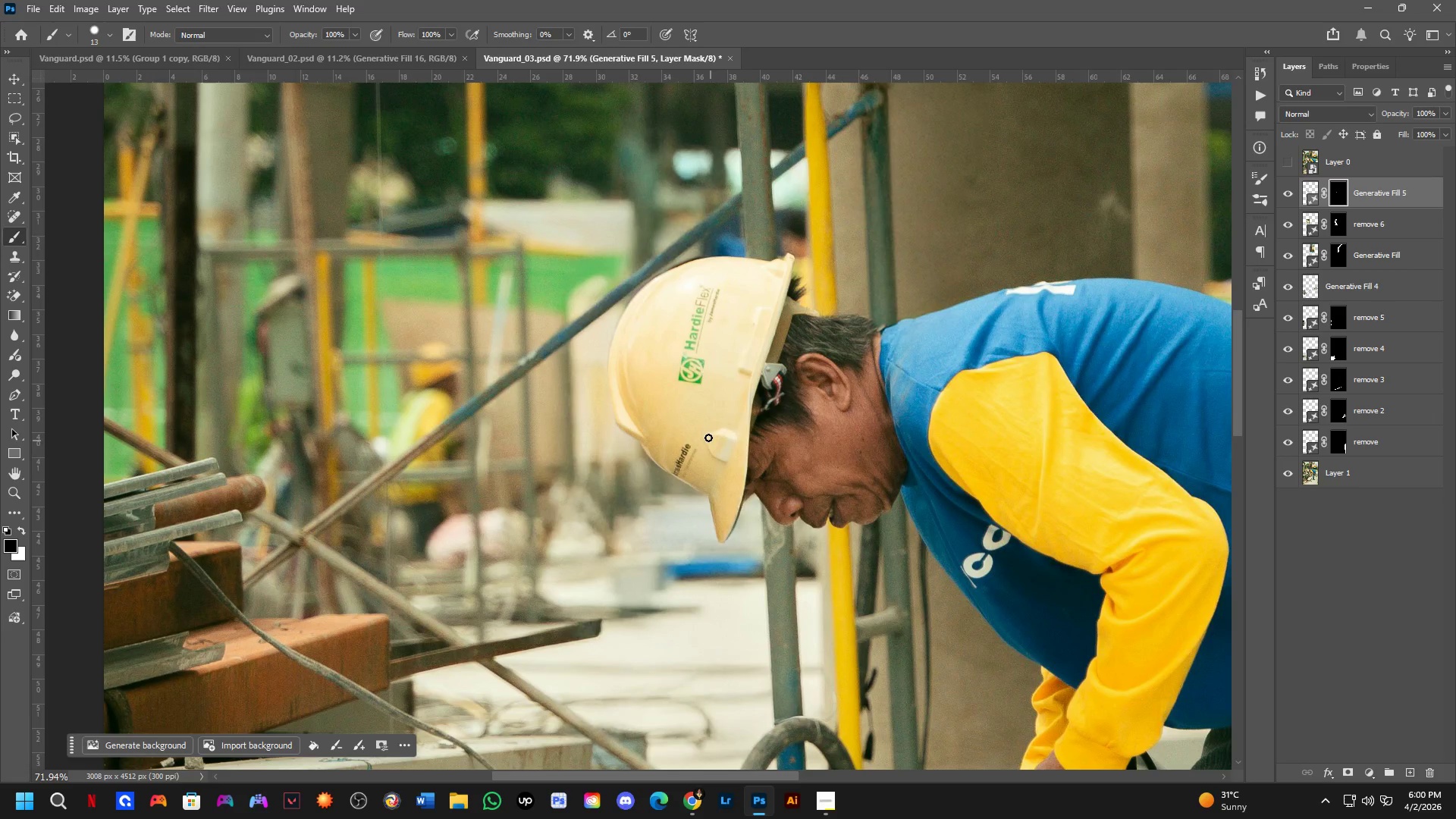 
key(Shift+ShiftLeft)
 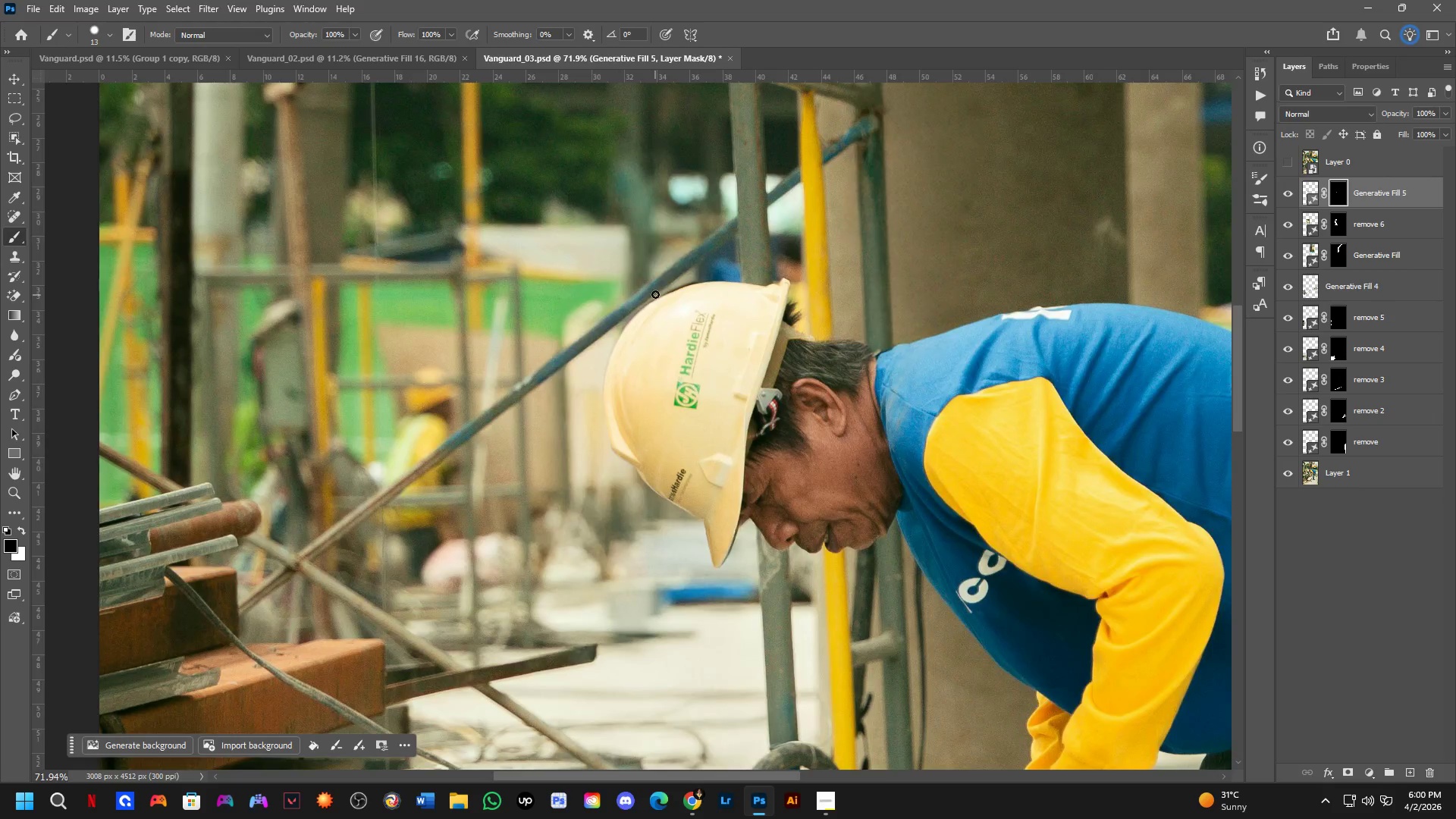 
scroll: coordinate [660, 284], scroll_direction: up, amount: 4.0
 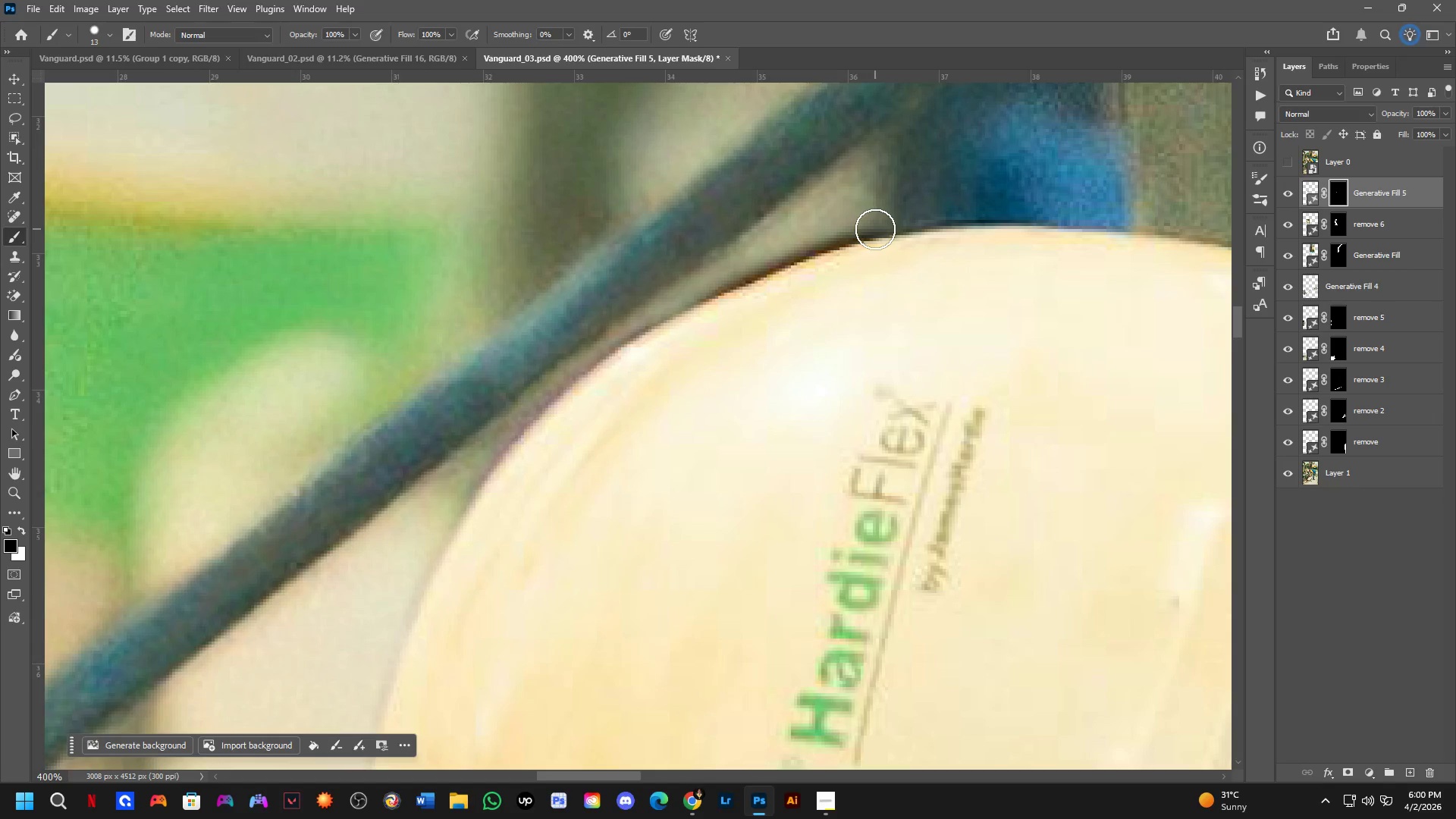 
left_click_drag(start_coordinate=[876, 223], to_coordinate=[796, 246])
 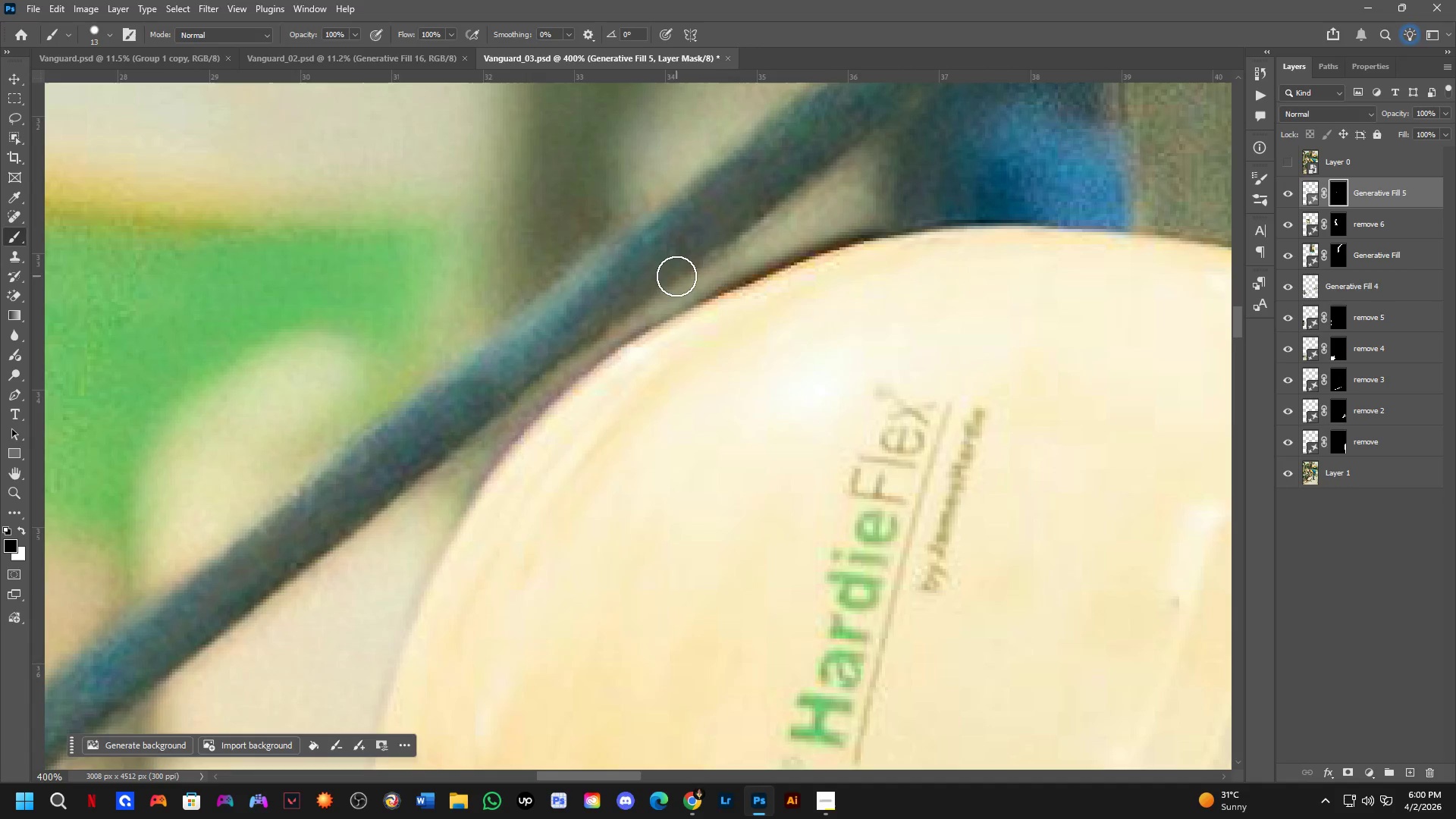 
key(X)
 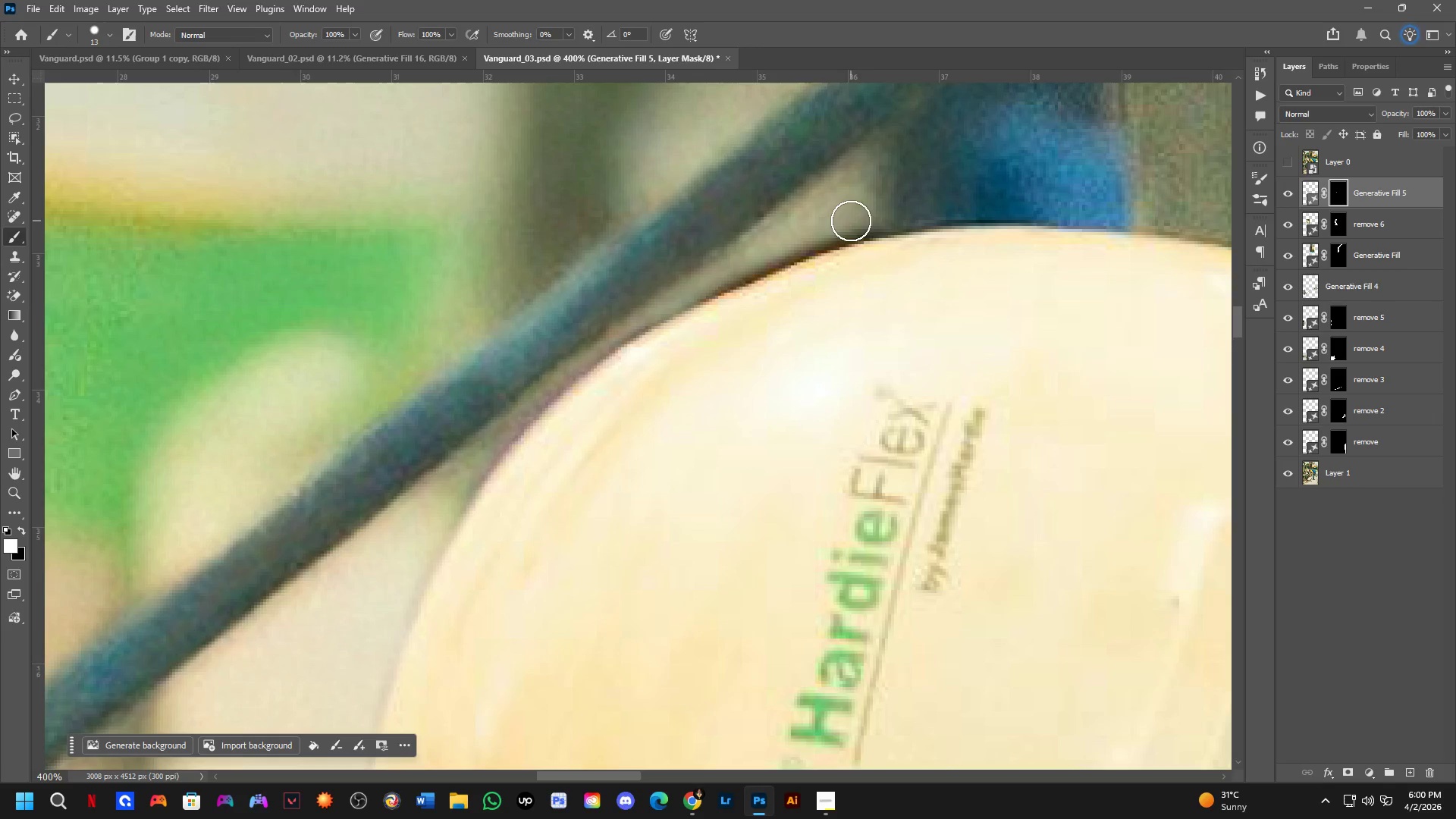 
left_click_drag(start_coordinate=[846, 221], to_coordinate=[605, 309])
 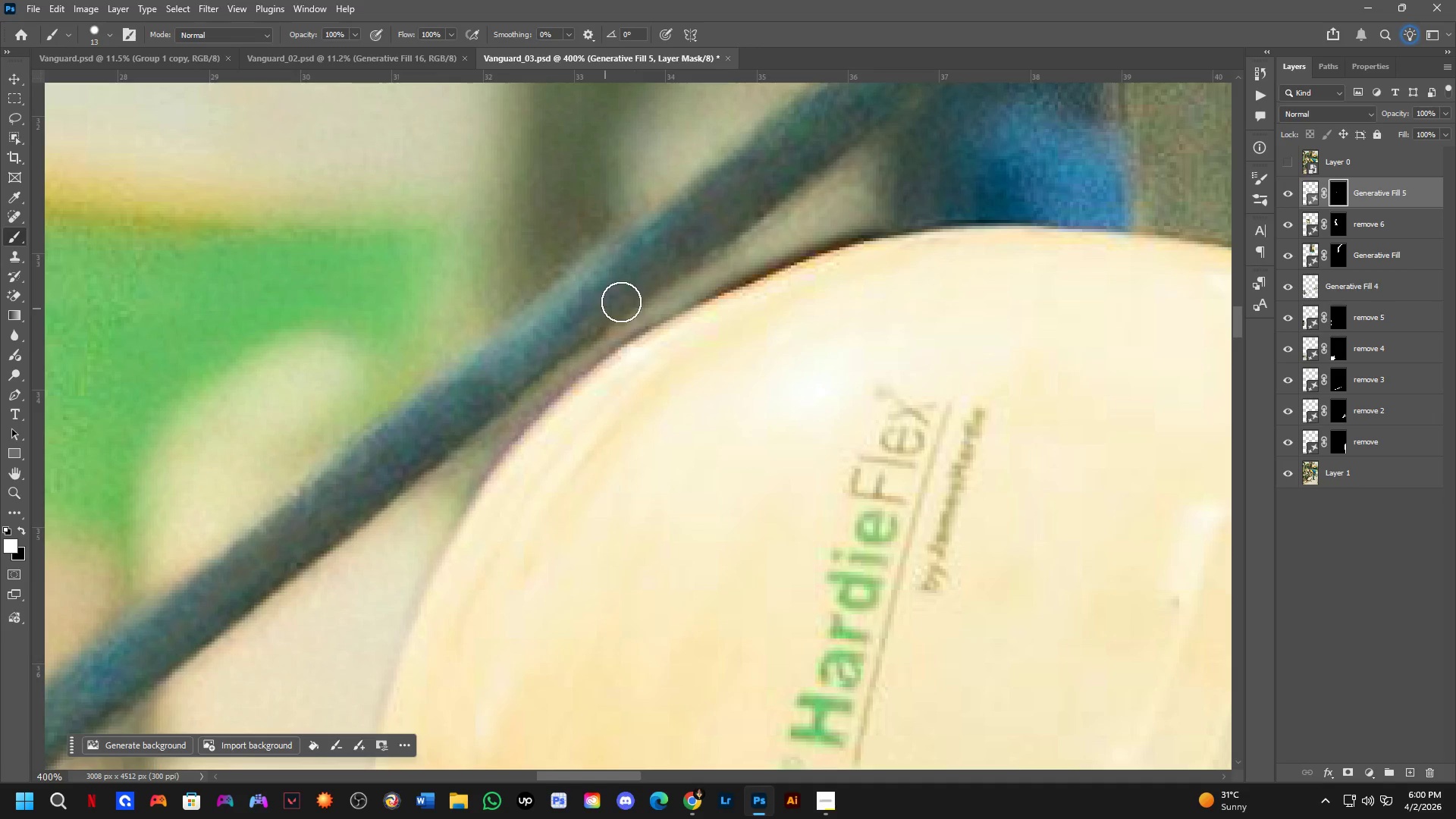 
key(Control+ControlLeft)
 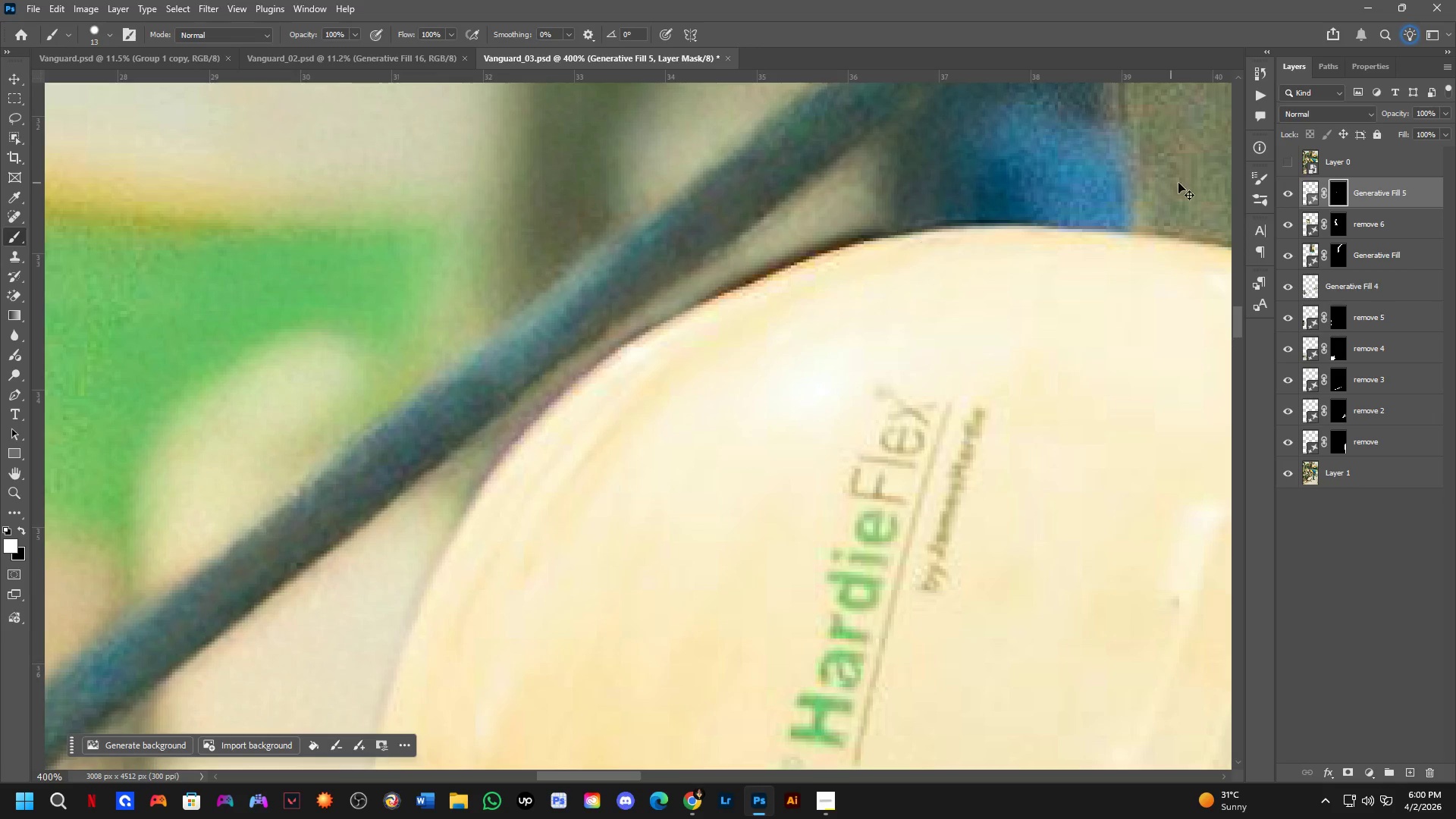 
key(Control+Z)
 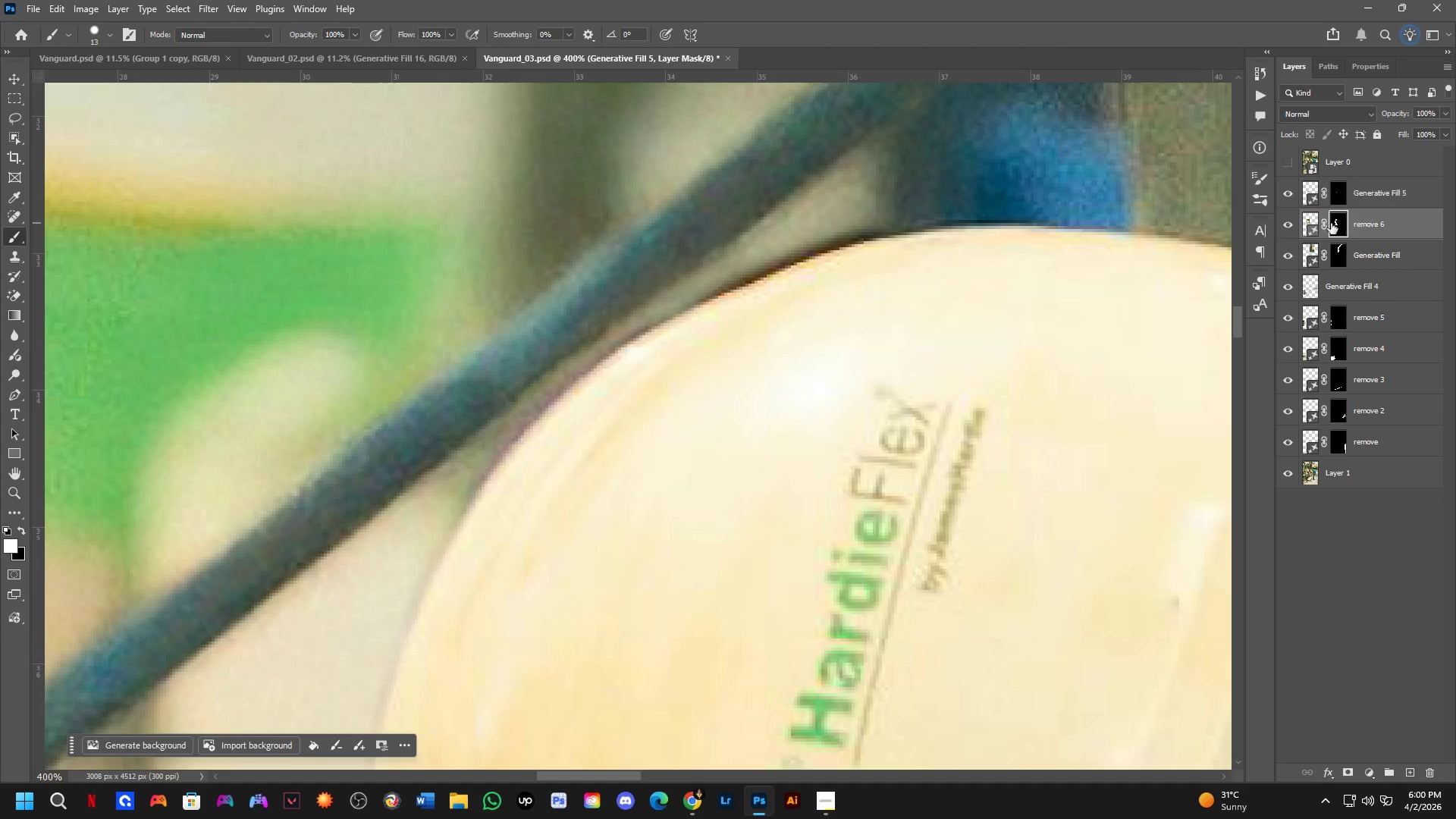 
left_click_drag(start_coordinate=[857, 217], to_coordinate=[712, 275])
 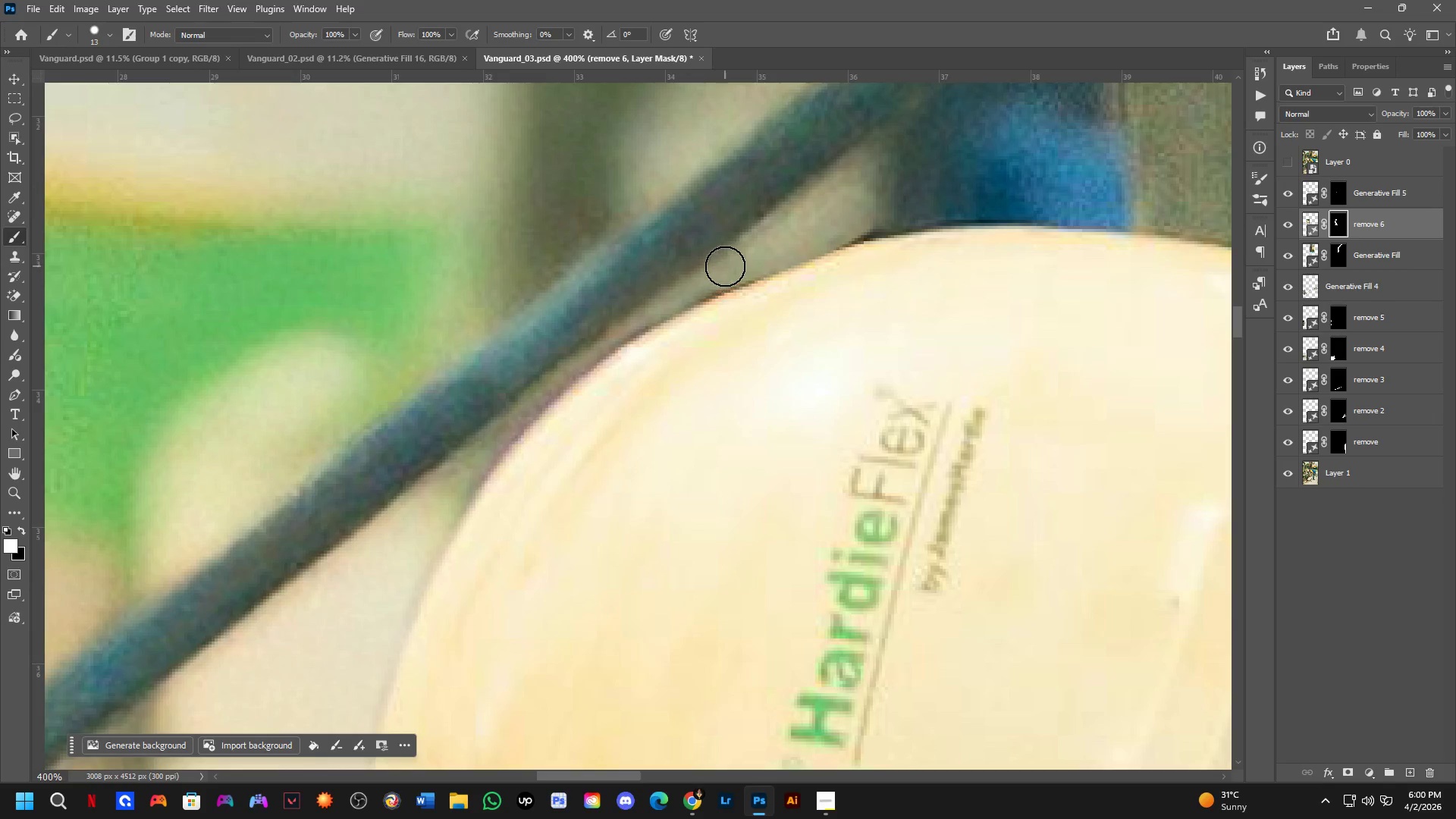 
hold_key(key=AltLeft, duration=0.59)
 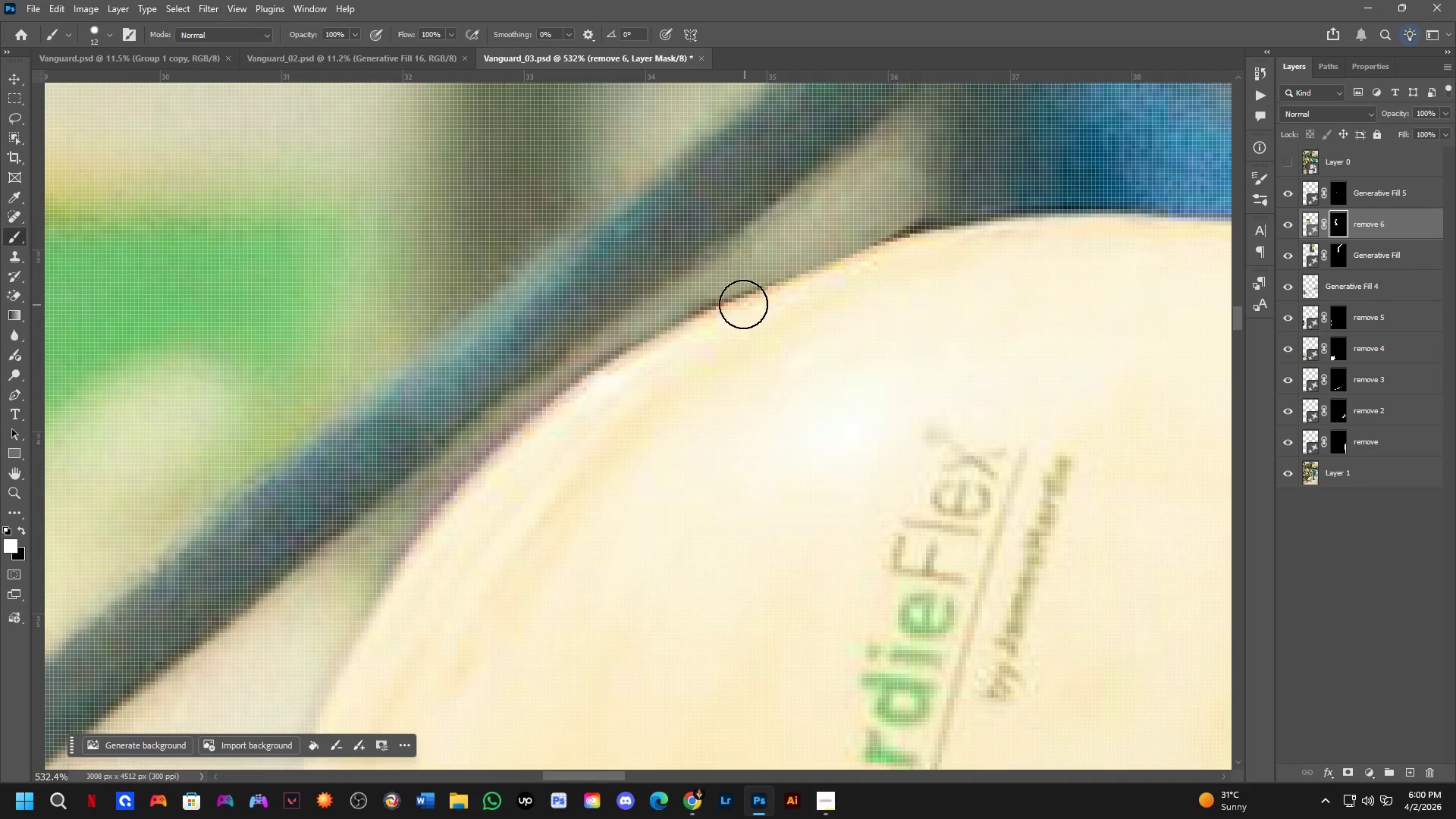 
scroll: coordinate [725, 265], scroll_direction: up, amount: 3.0
 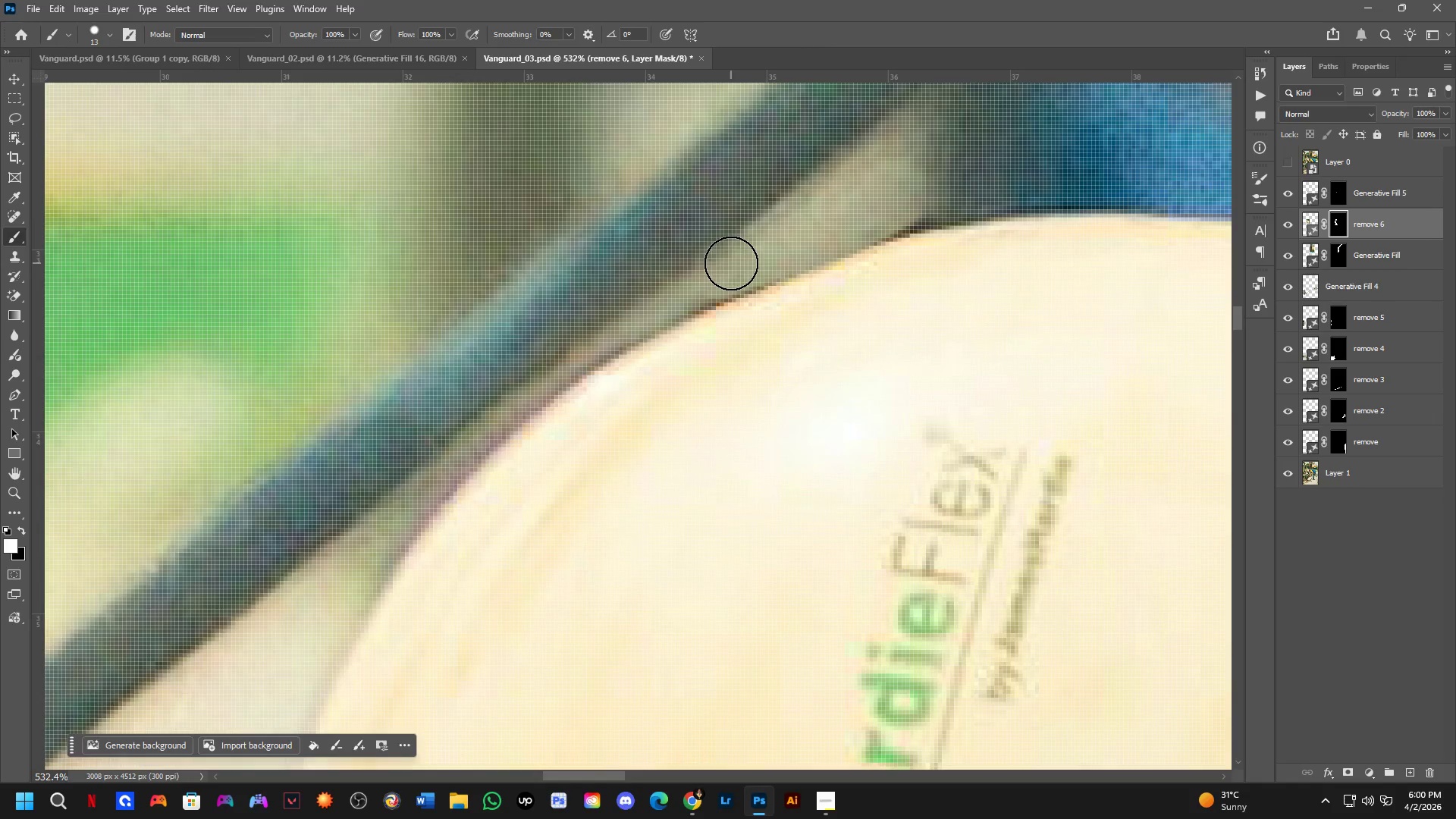 
hold_key(key=AltLeft, duration=0.39)
 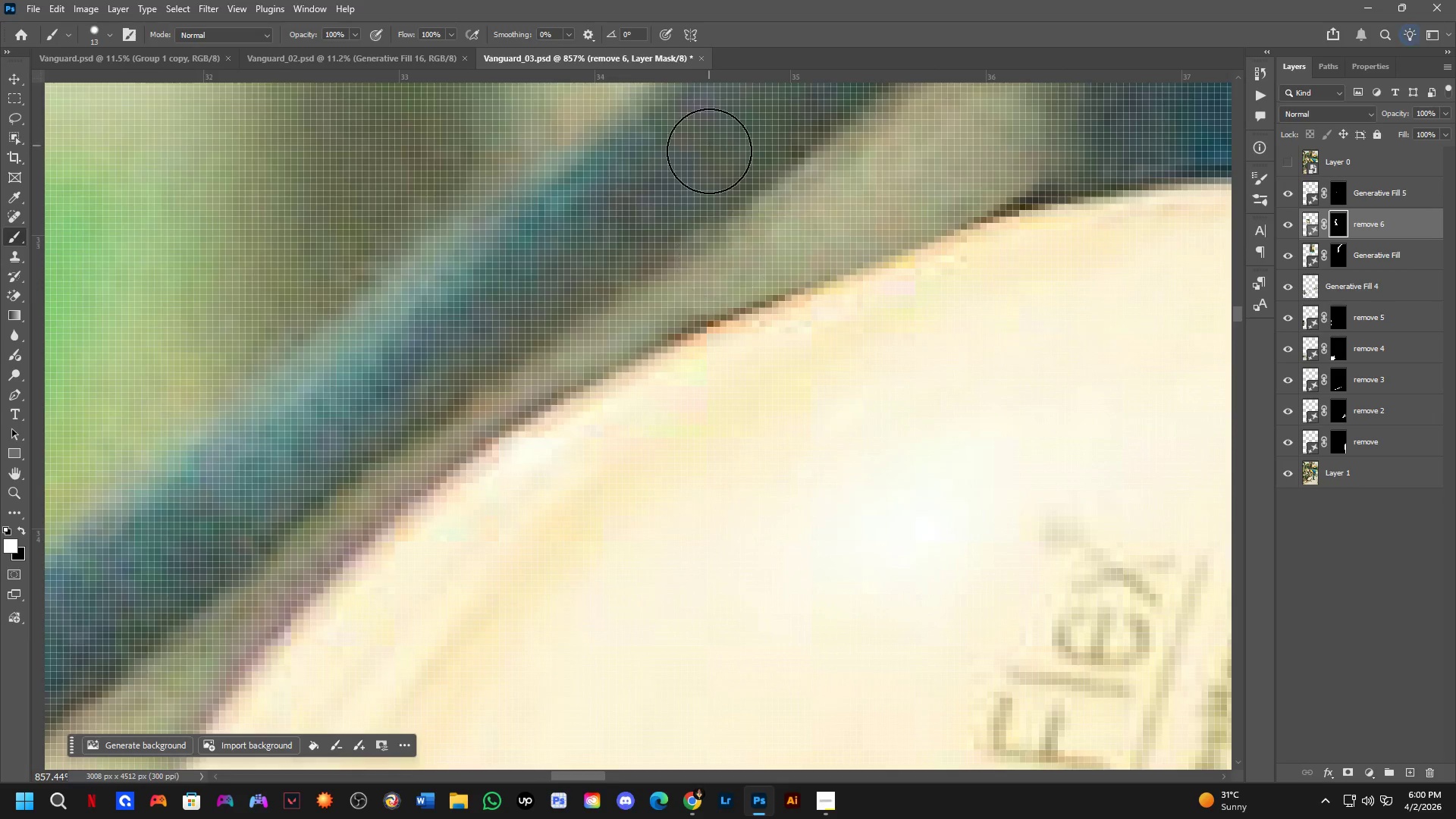 
scroll: coordinate [720, 259], scroll_direction: up, amount: 5.0
 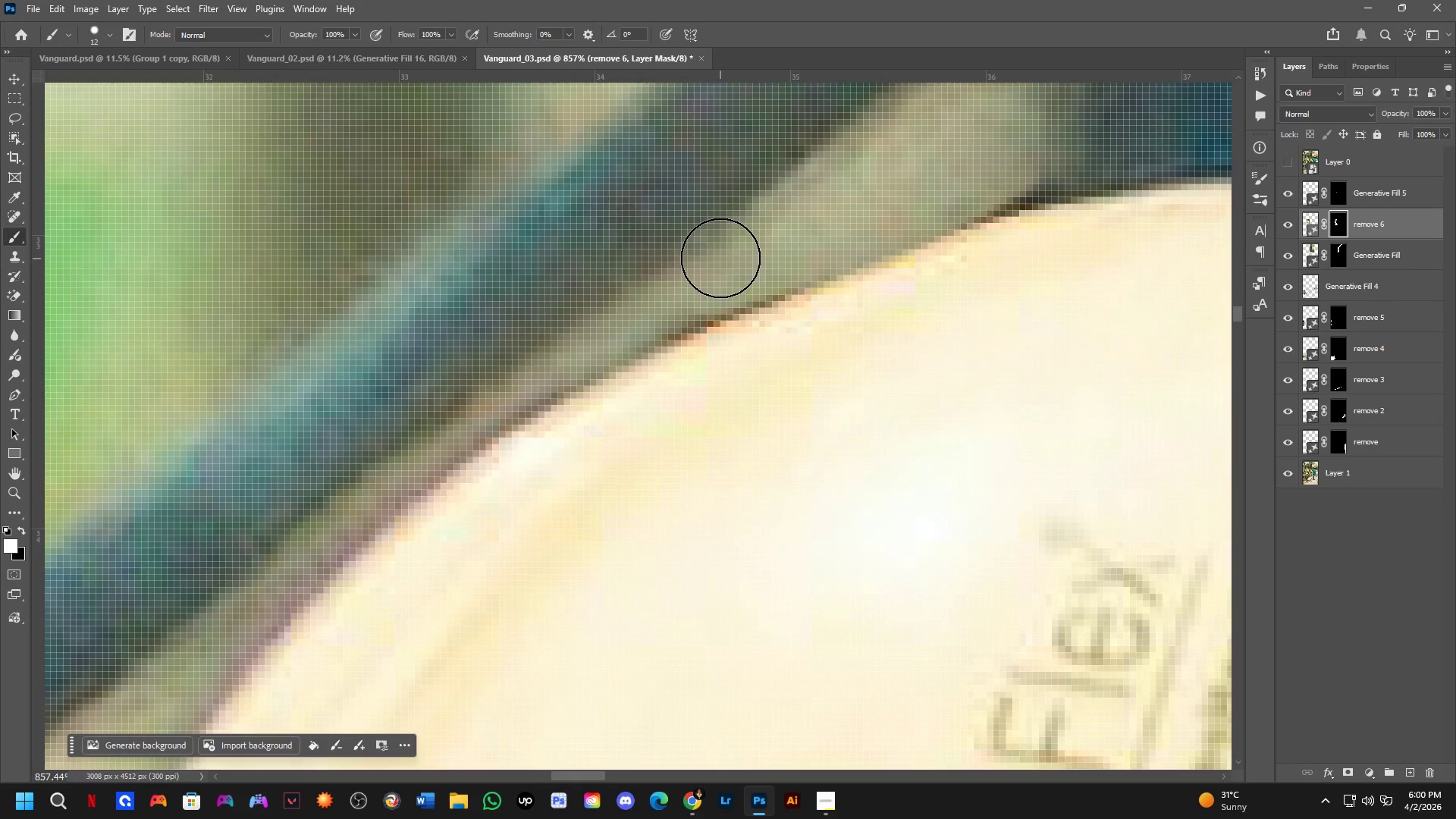 
left_click_drag(start_coordinate=[736, 243], to_coordinate=[671, 253])
 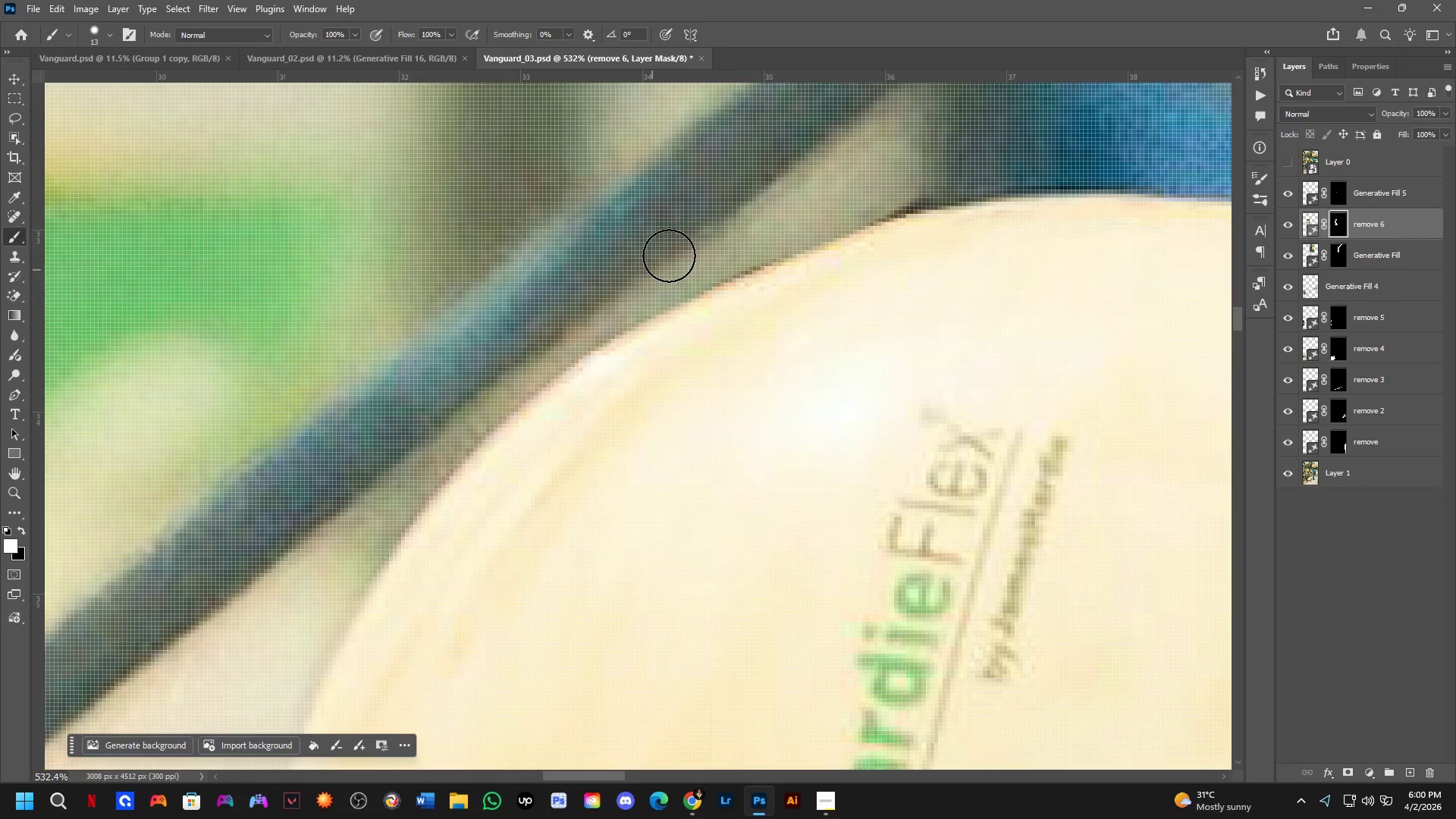 
scroll: coordinate [733, 249], scroll_direction: down, amount: 5.0
 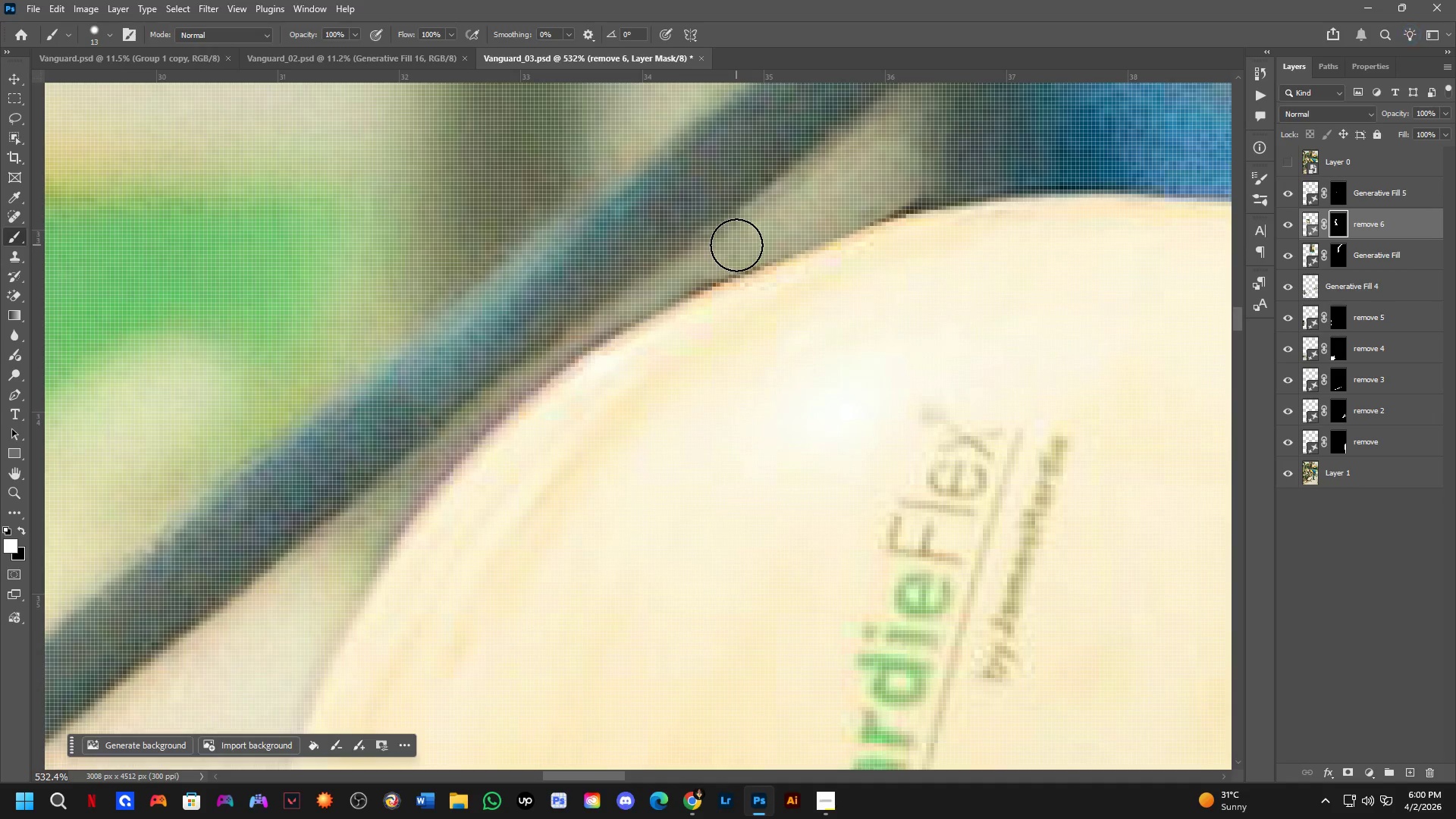 
key(Shift+ShiftLeft)
 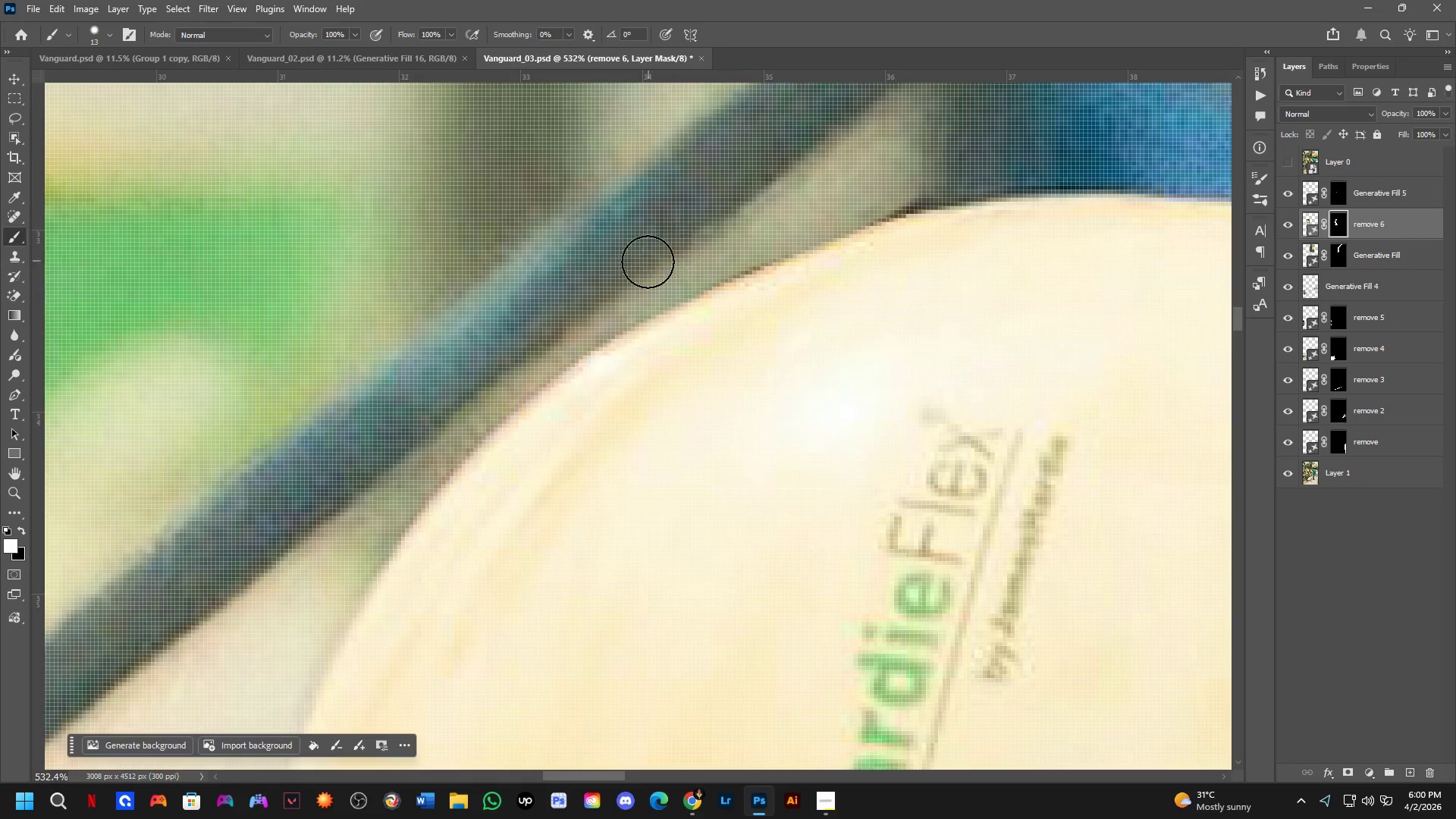 
key(Shift+ShiftLeft)
 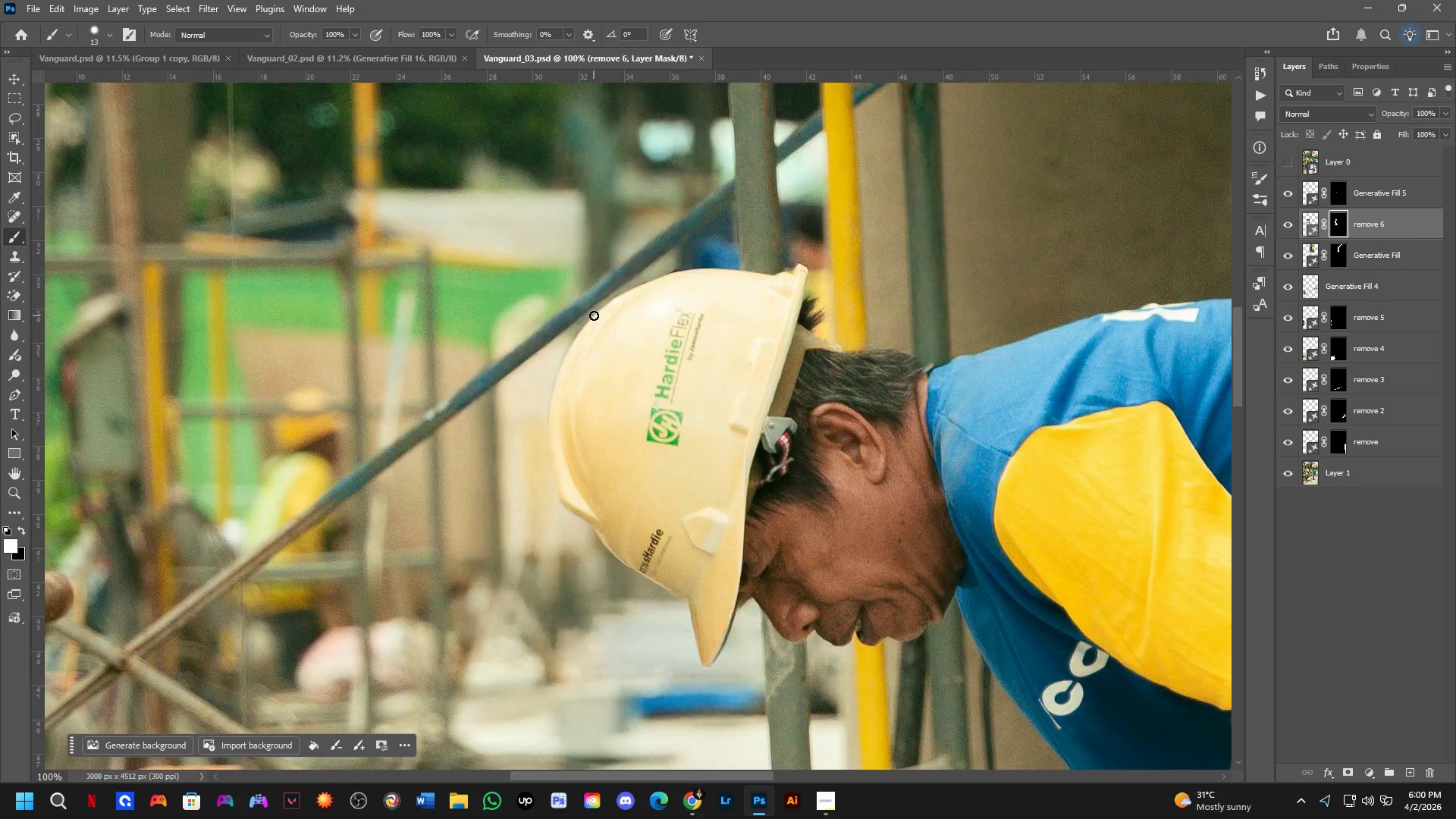 
scroll: coordinate [616, 290], scroll_direction: down, amount: 5.0
 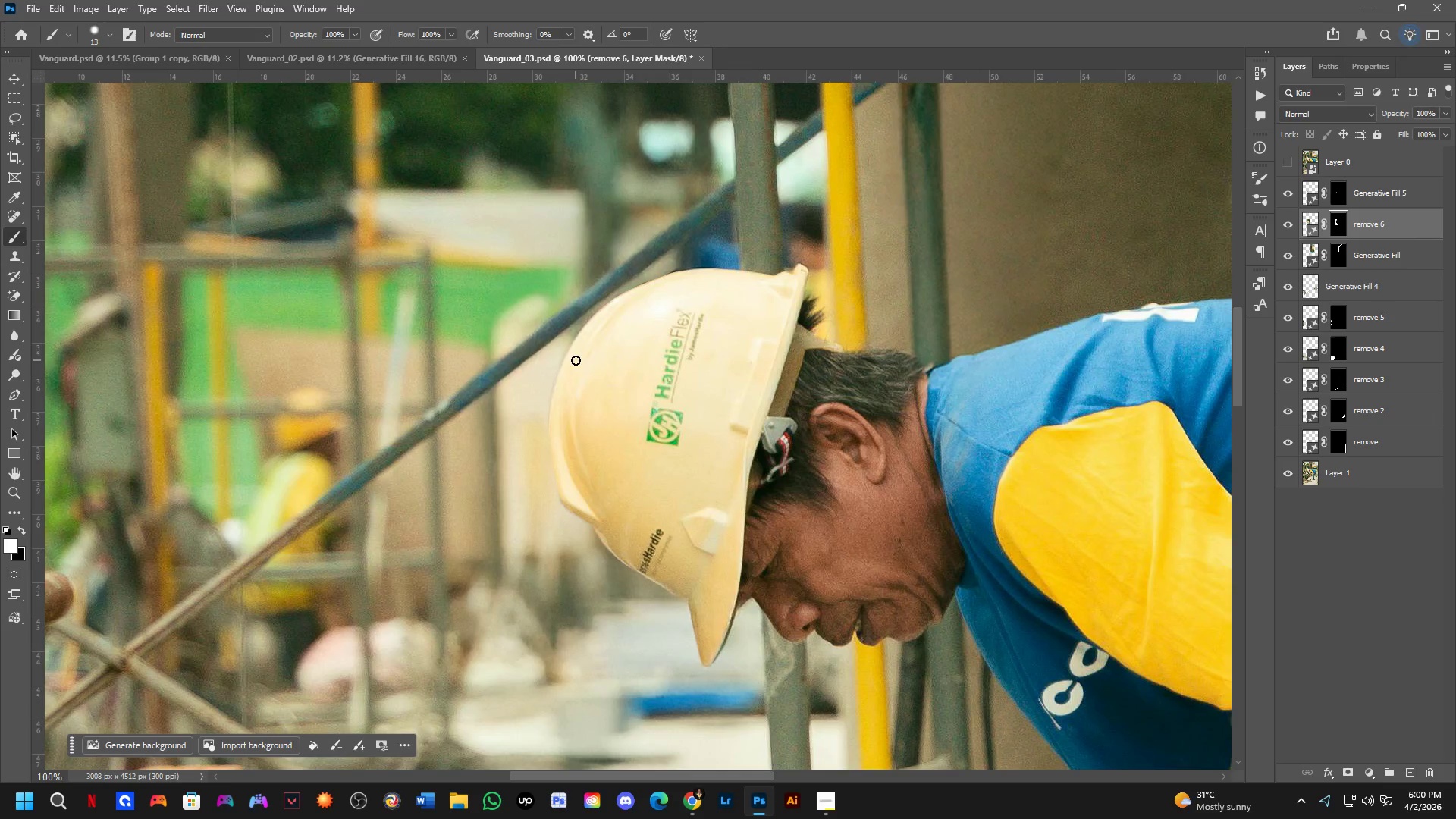 
key(Shift+ShiftLeft)
 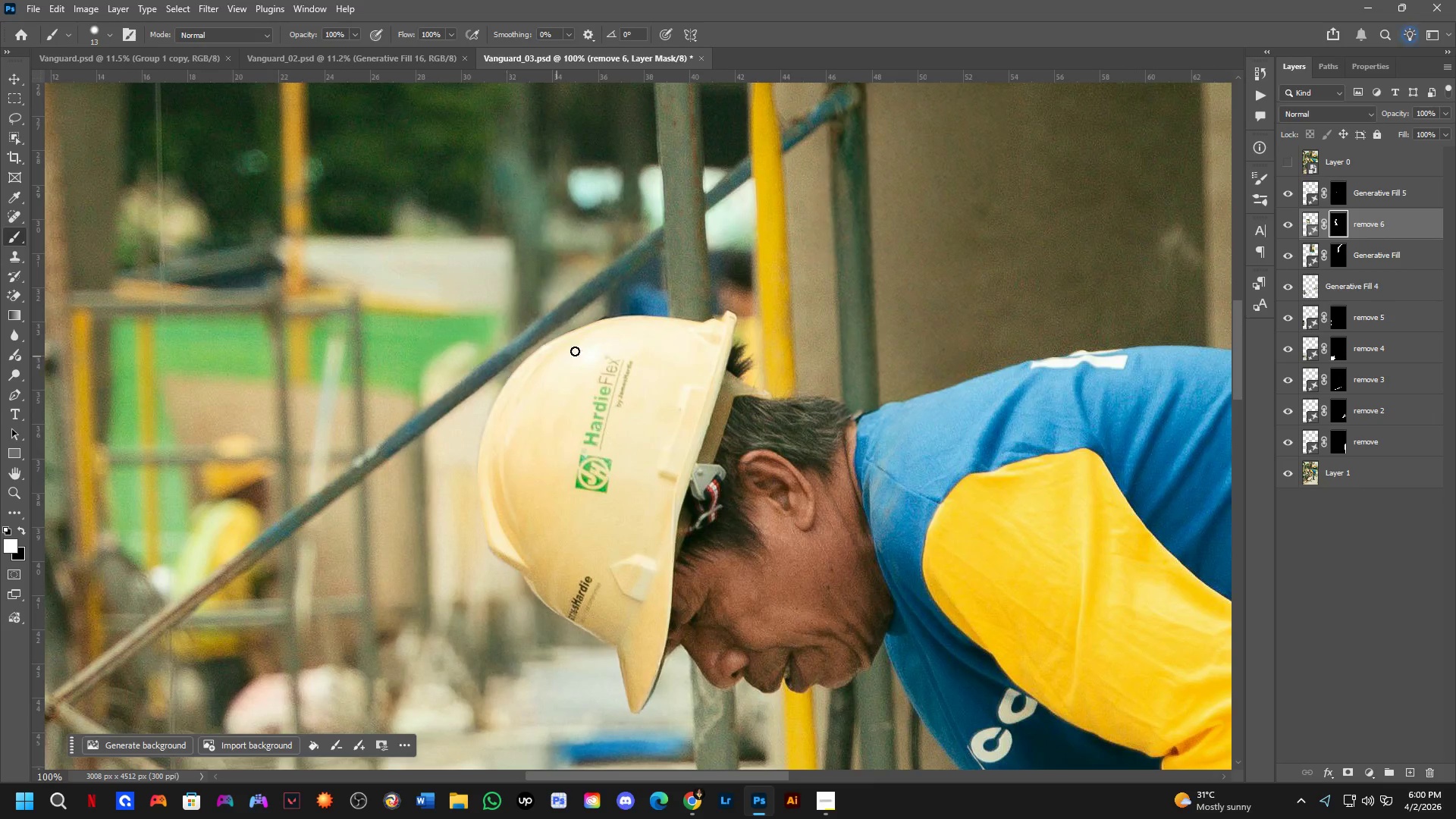 
hold_key(key=Space, duration=0.5)
 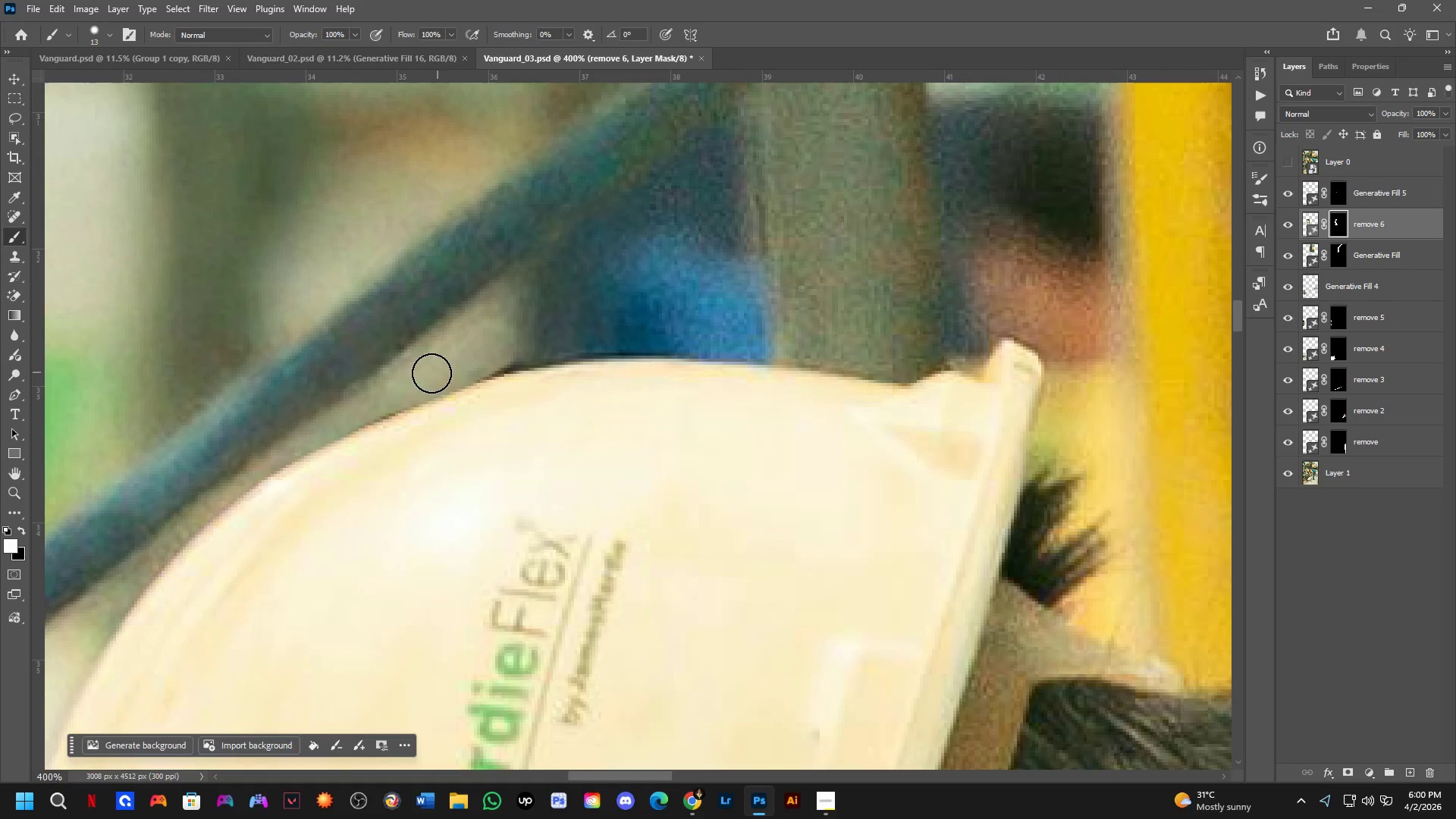 
left_click_drag(start_coordinate=[643, 332], to_coordinate=[589, 381])
 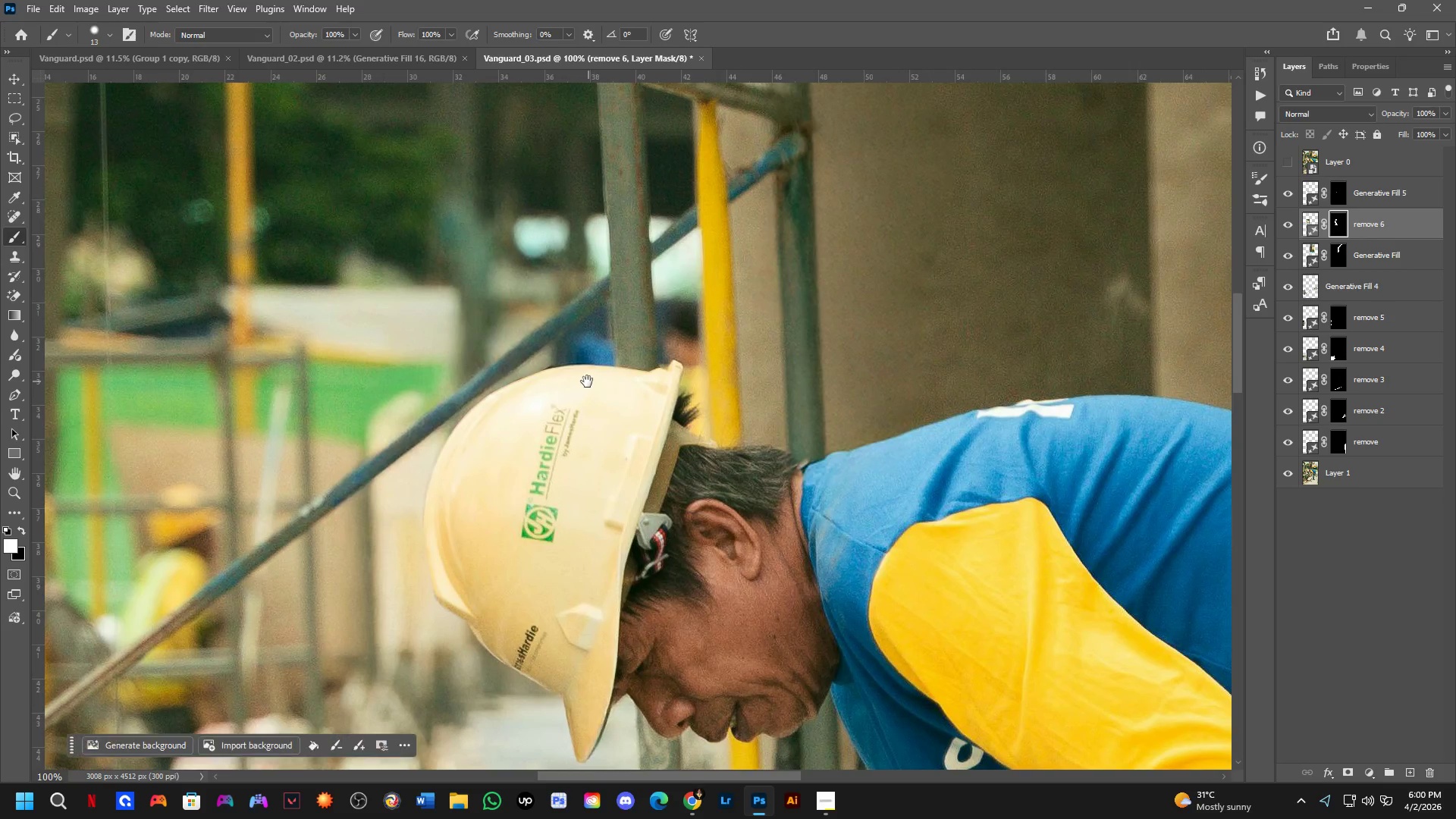 
scroll: coordinate [501, 376], scroll_direction: none, amount: 0.0
 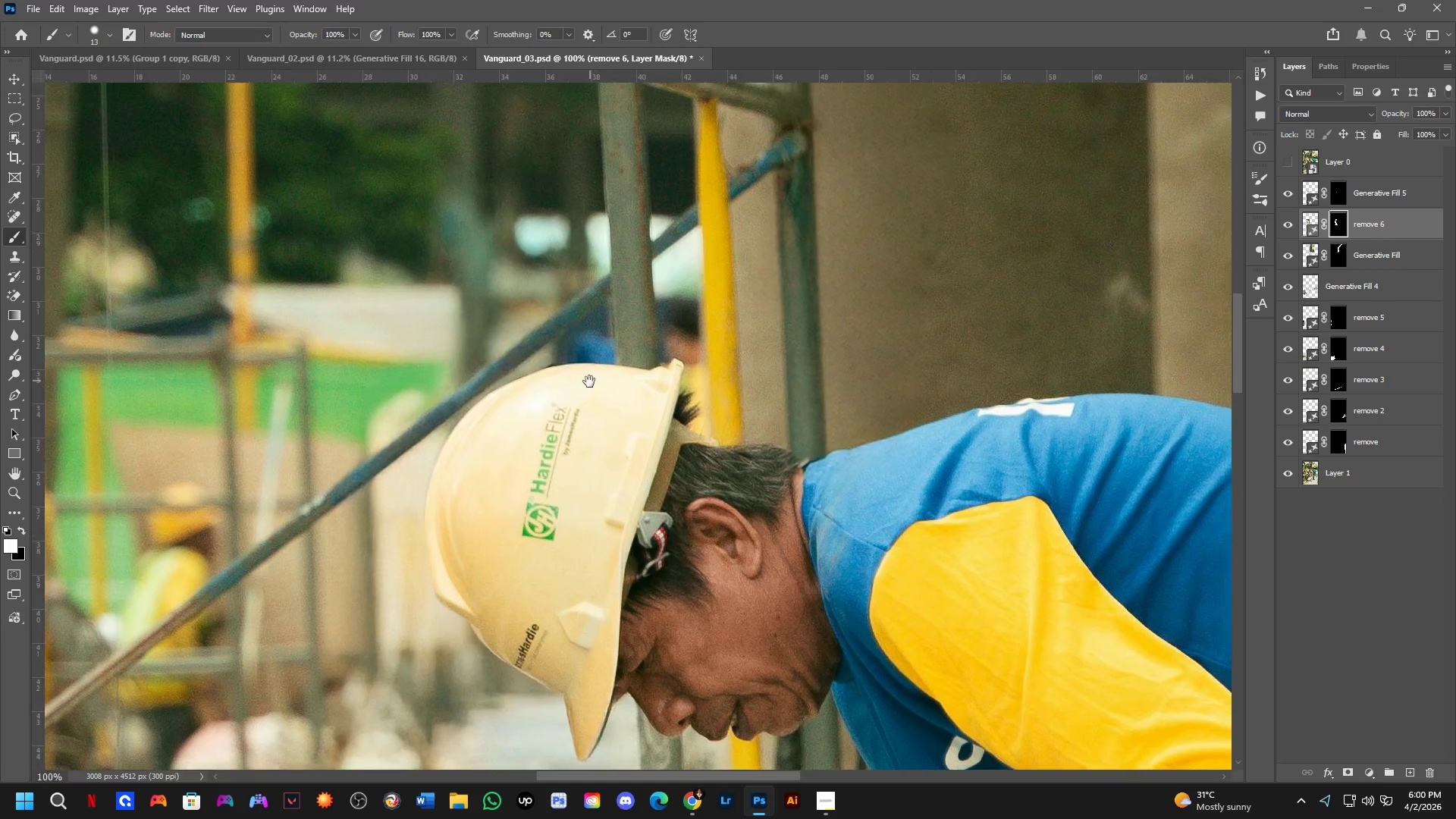 
hold_key(key=Space, duration=4.11)
 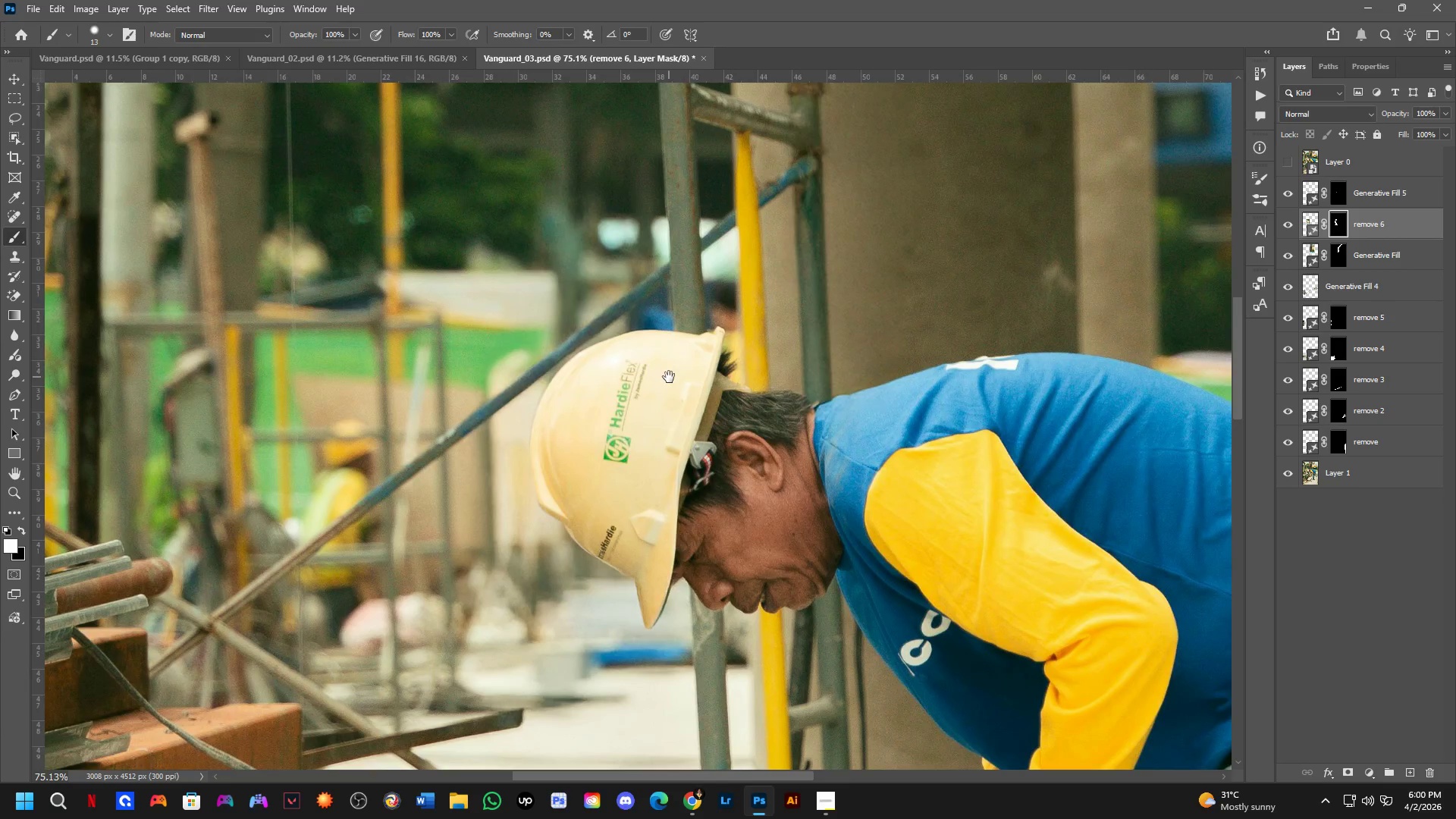 
key(Shift+ShiftLeft)
 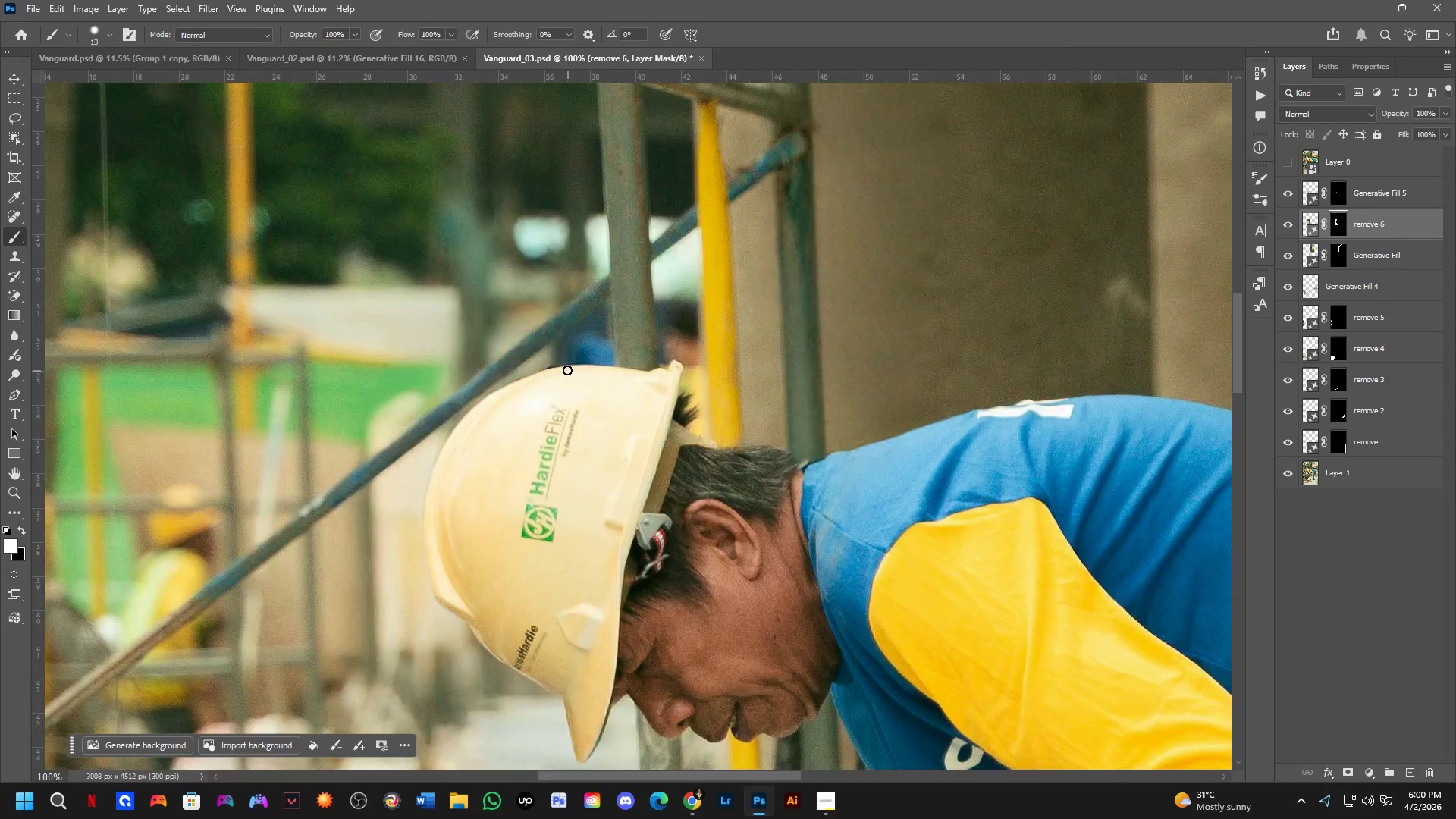 
scroll: coordinate [557, 365], scroll_direction: up, amount: 3.0
 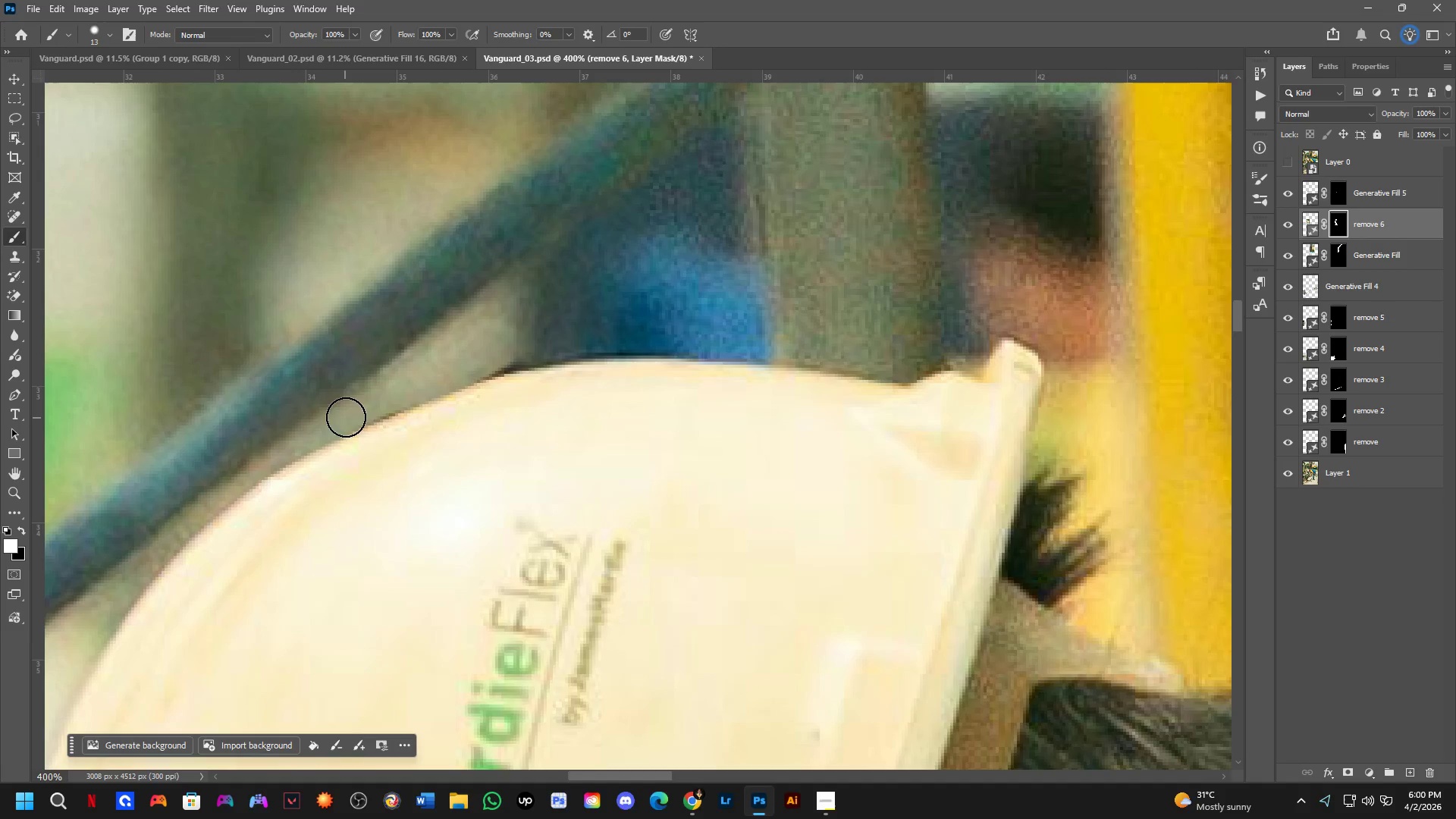 
left_click_drag(start_coordinate=[356, 411], to_coordinate=[836, 328])
 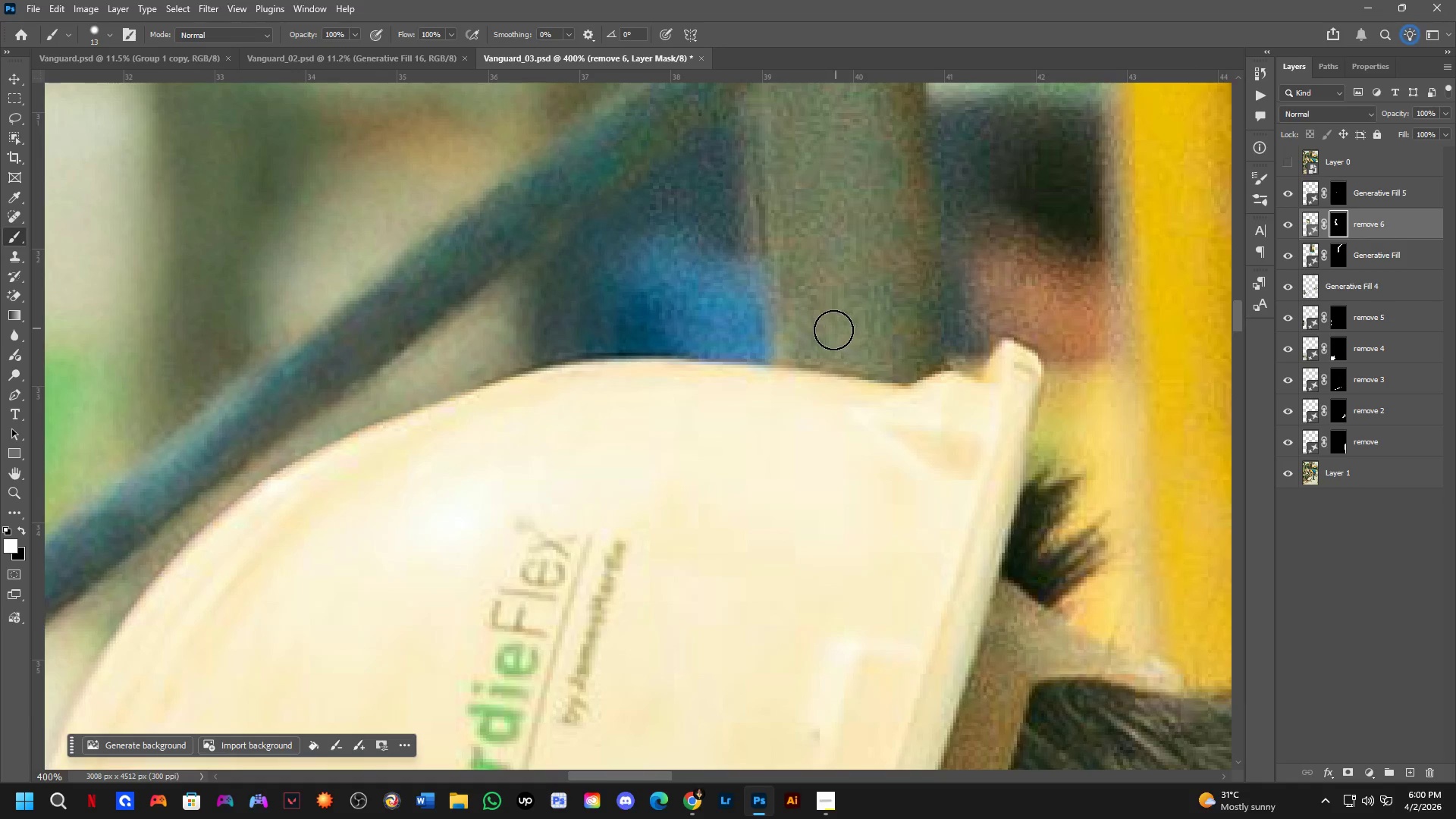 
key(Shift+ShiftLeft)
 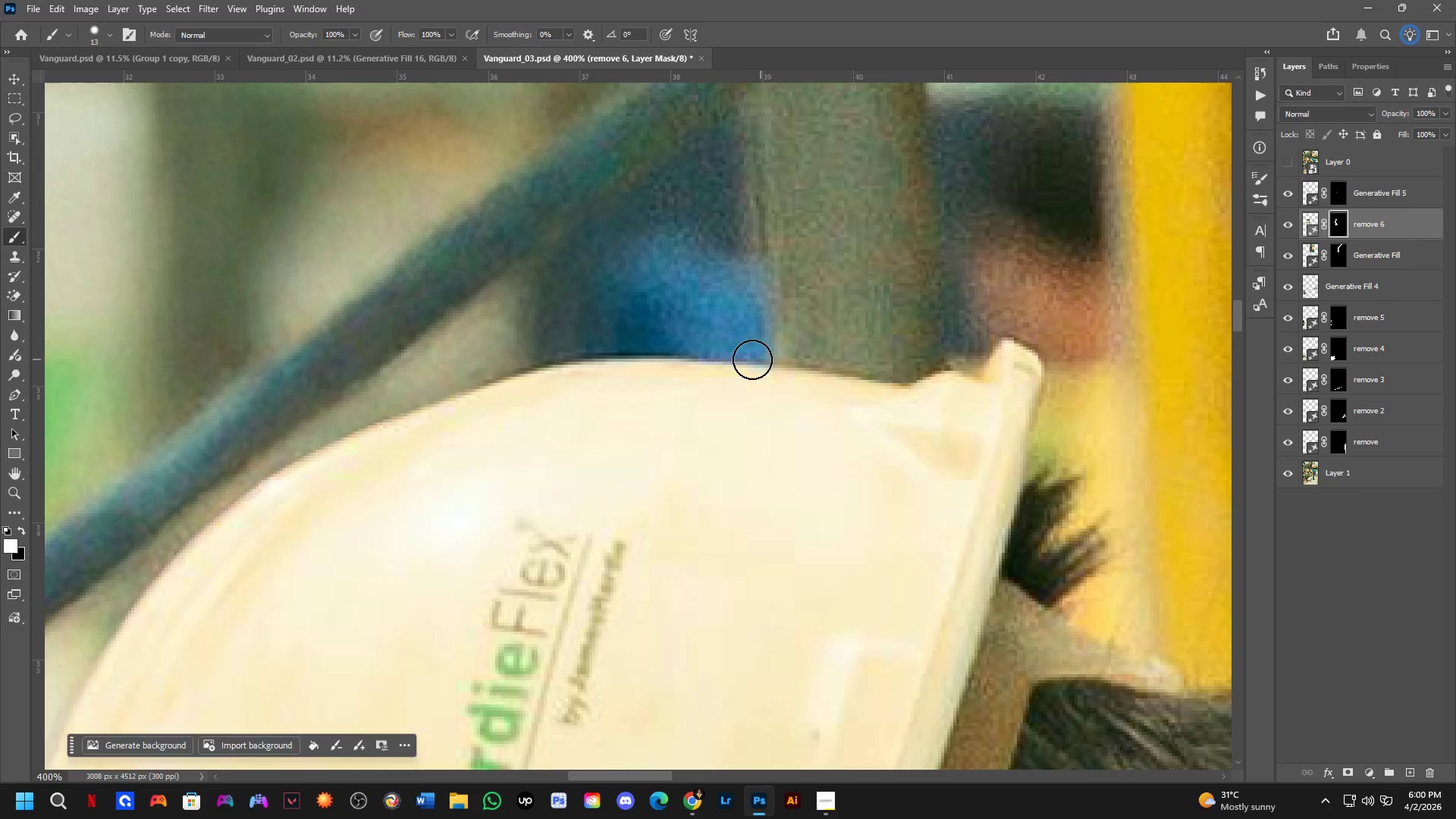 
hold_key(key=Space, duration=0.59)
 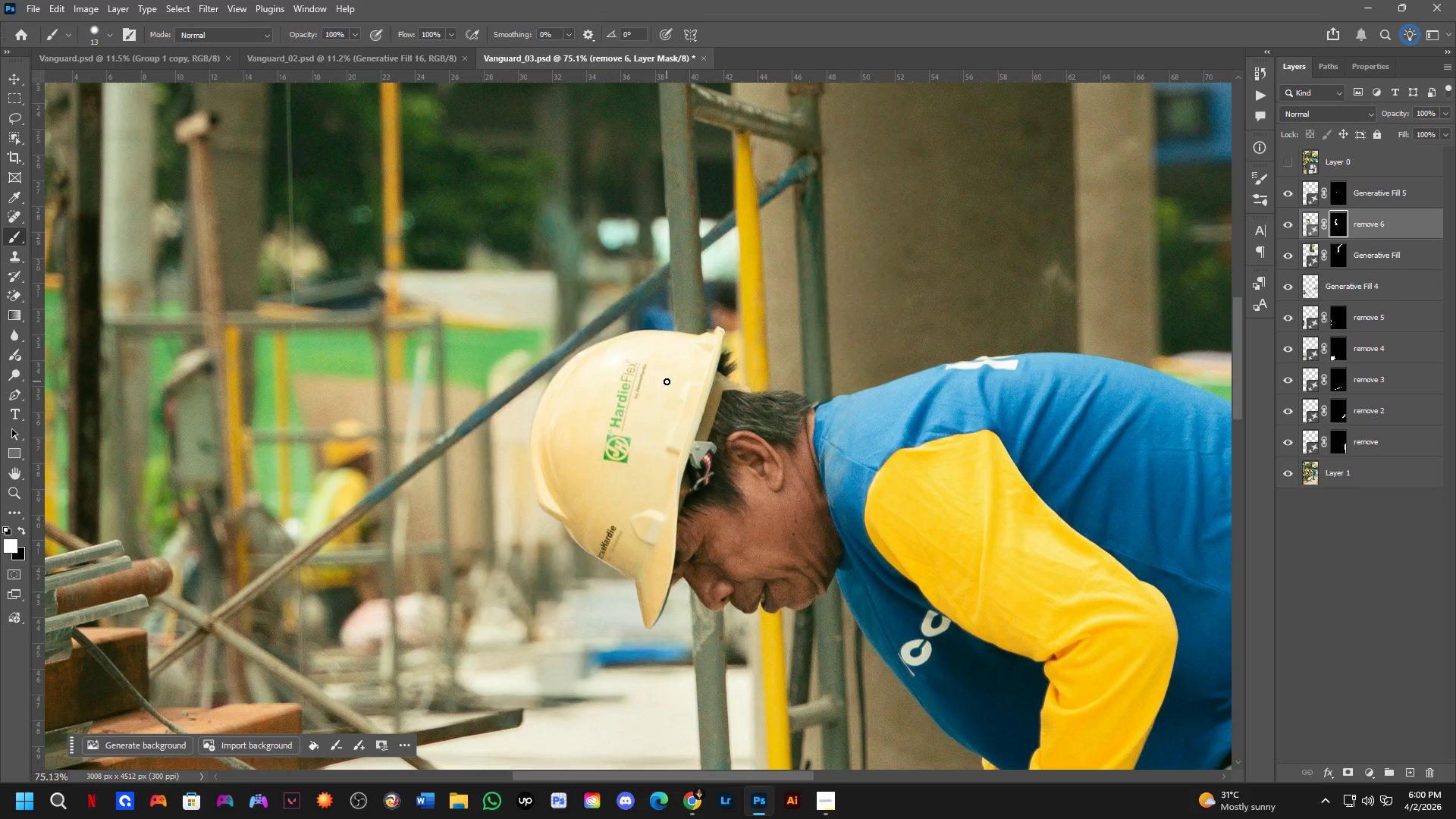 
left_click_drag(start_coordinate=[691, 407], to_coordinate=[669, 377])
 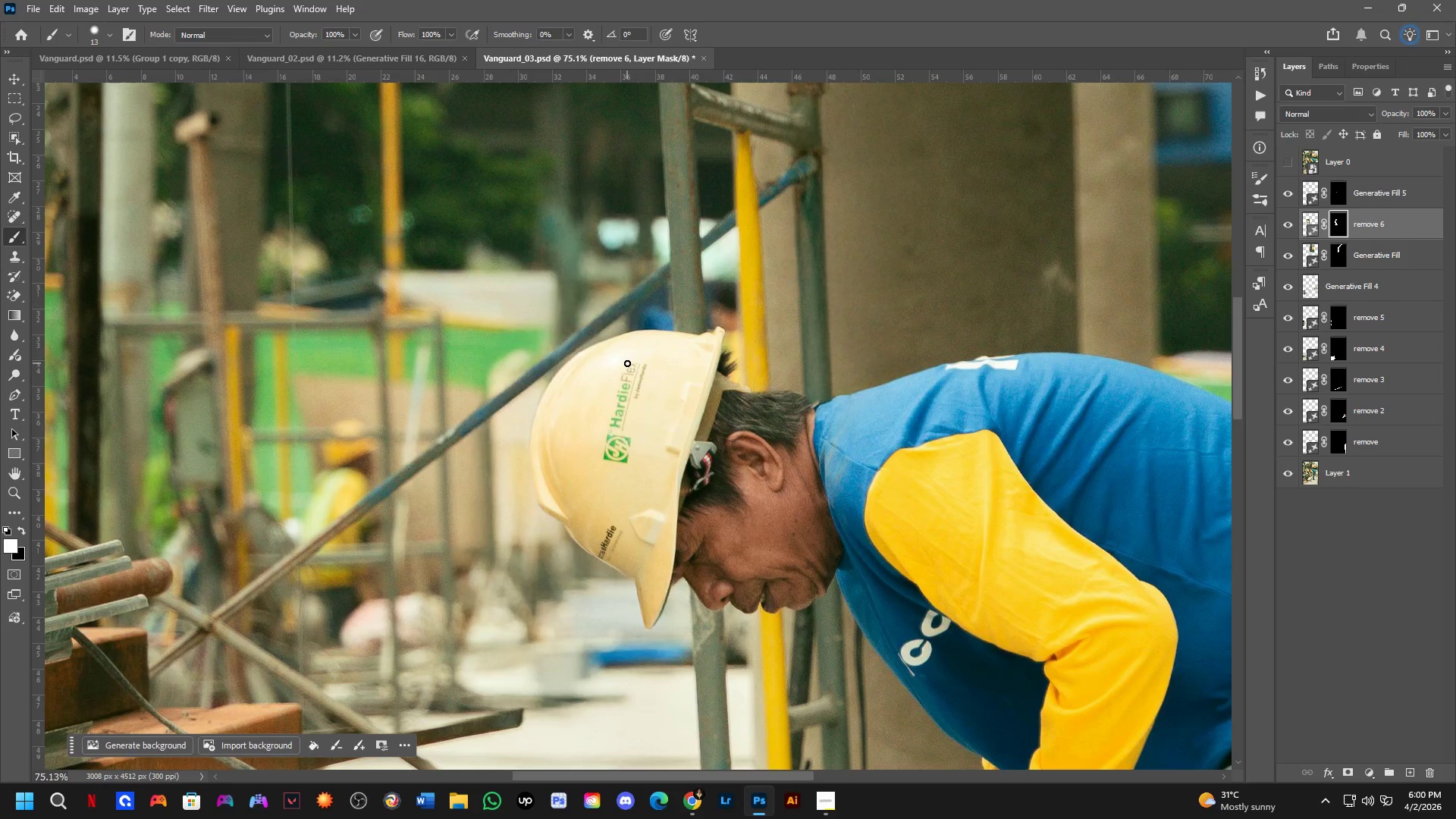 
scroll: coordinate [633, 362], scroll_direction: down, amount: 7.0
 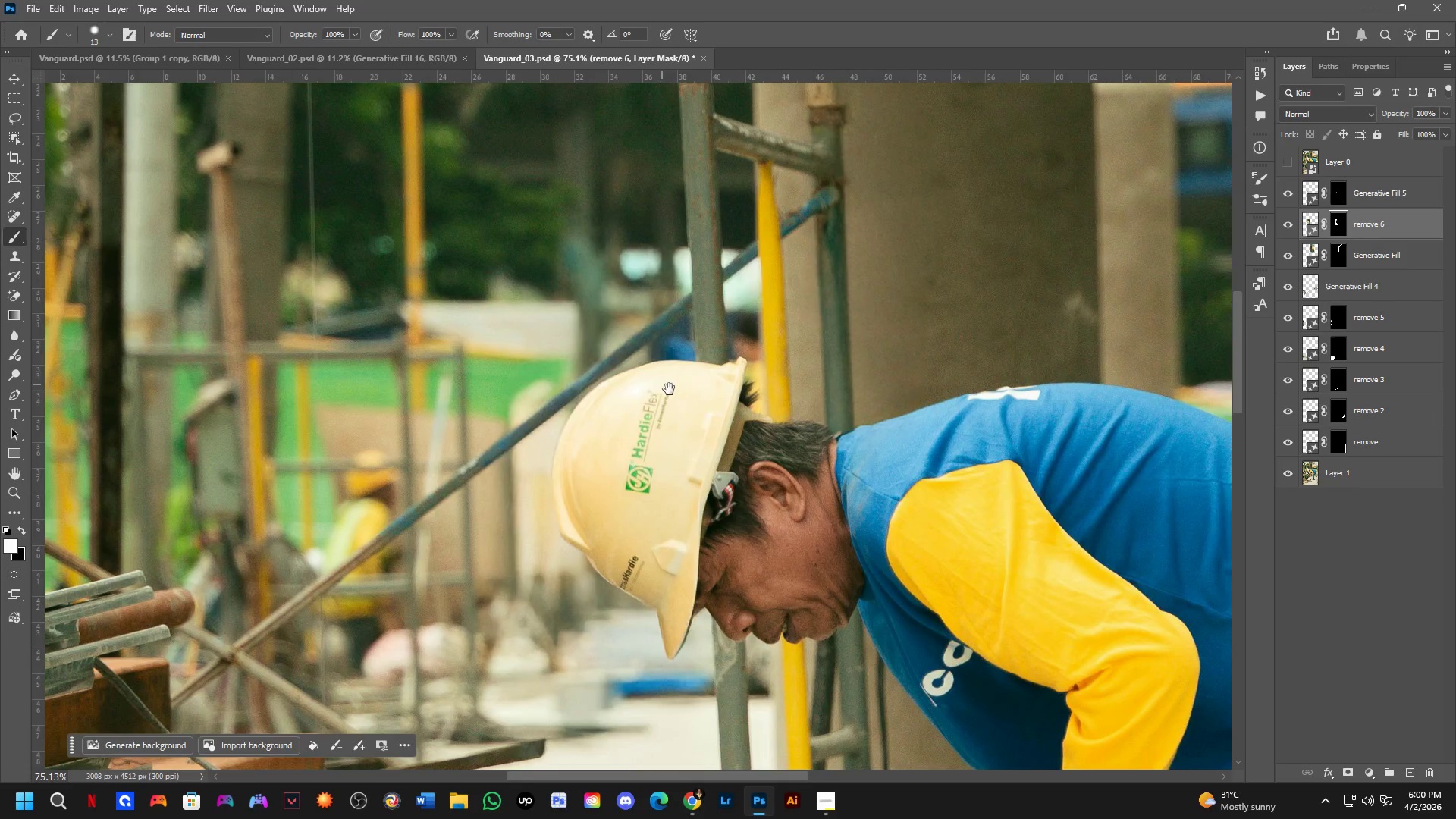 
wait(11.27)
 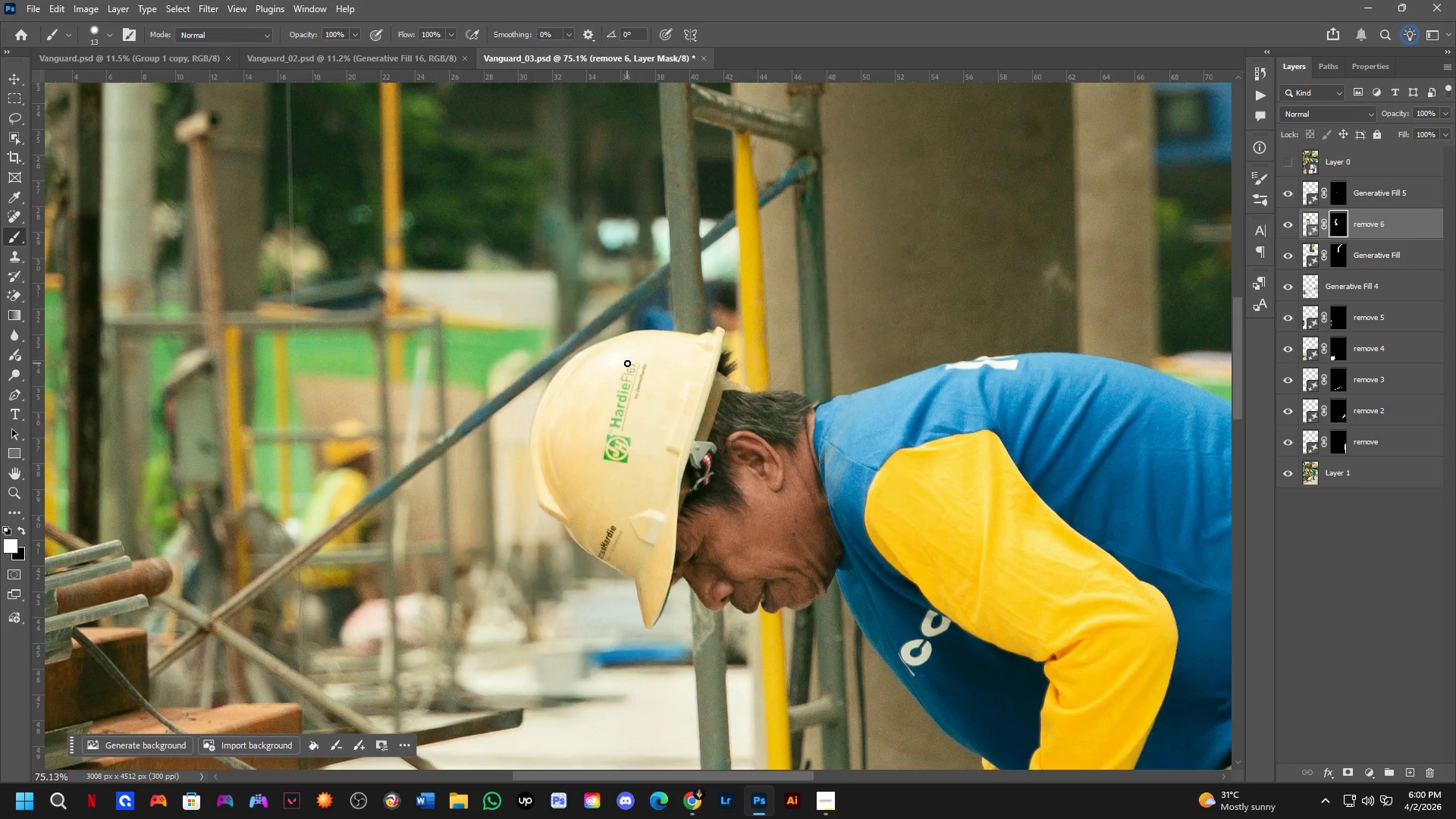 
key(Shift+ShiftLeft)
 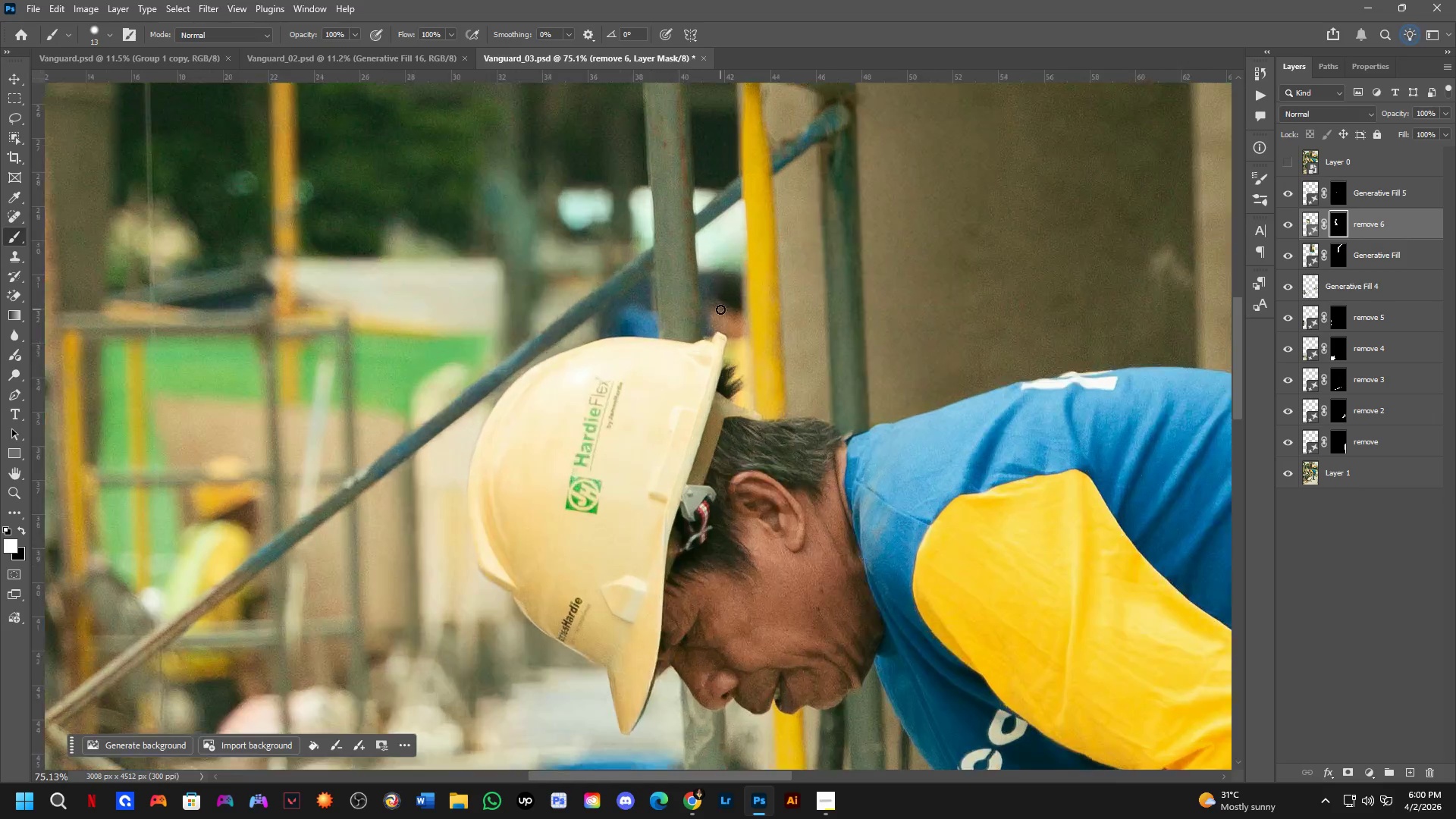 
scroll: coordinate [720, 309], scroll_direction: up, amount: 3.0
 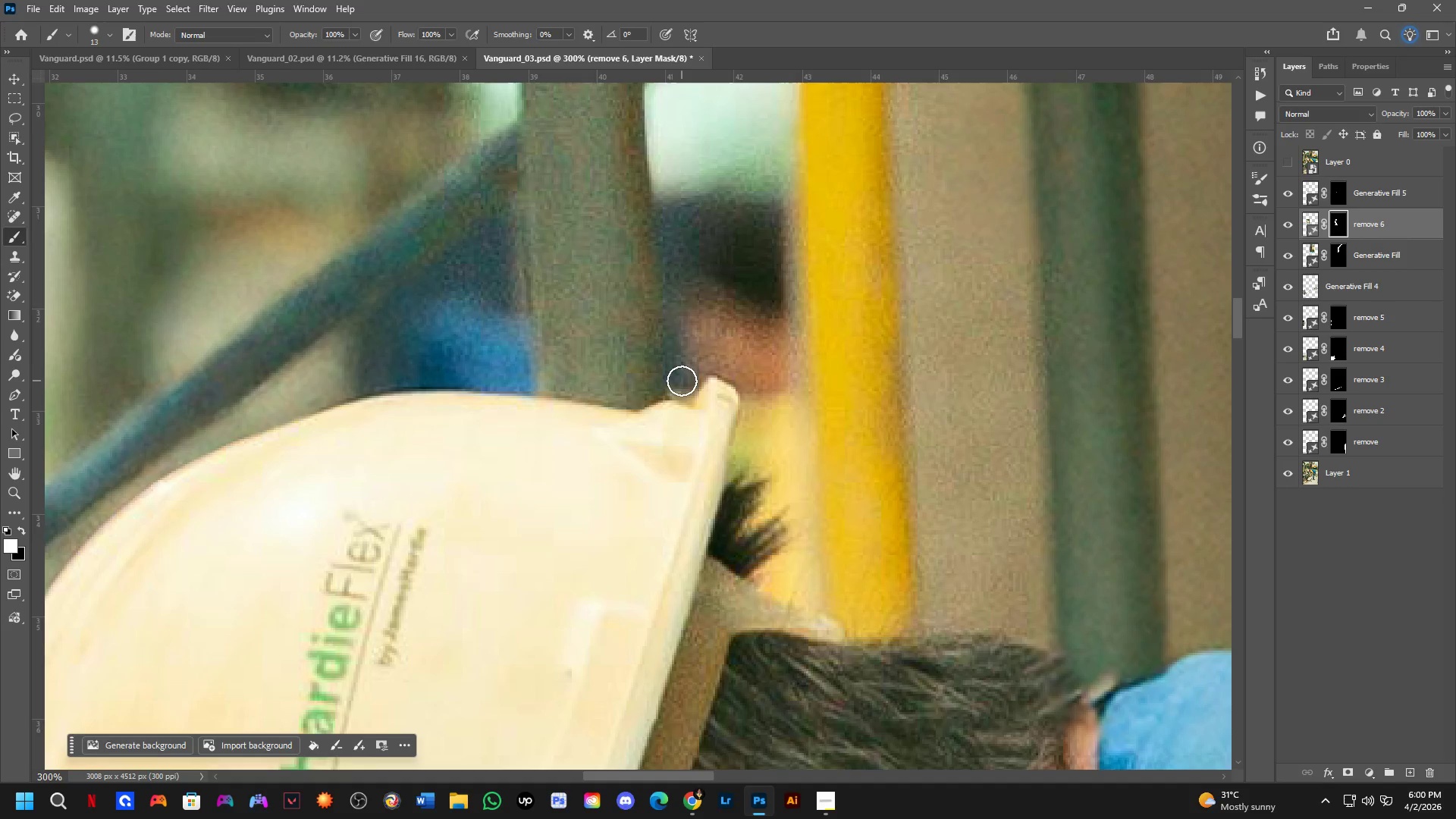 
left_click_drag(start_coordinate=[682, 388], to_coordinate=[651, 388])
 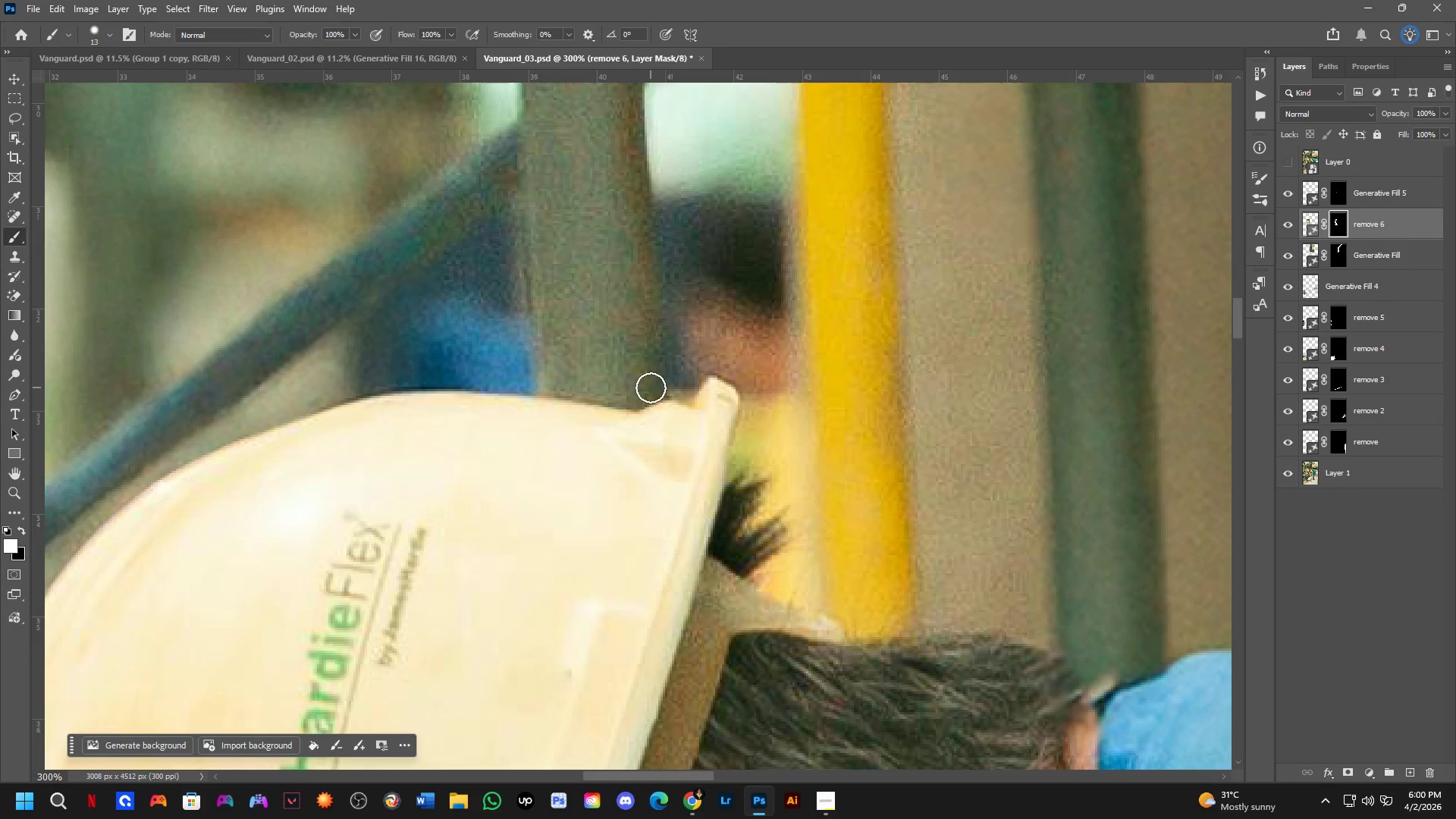 
key(Shift+ShiftLeft)
 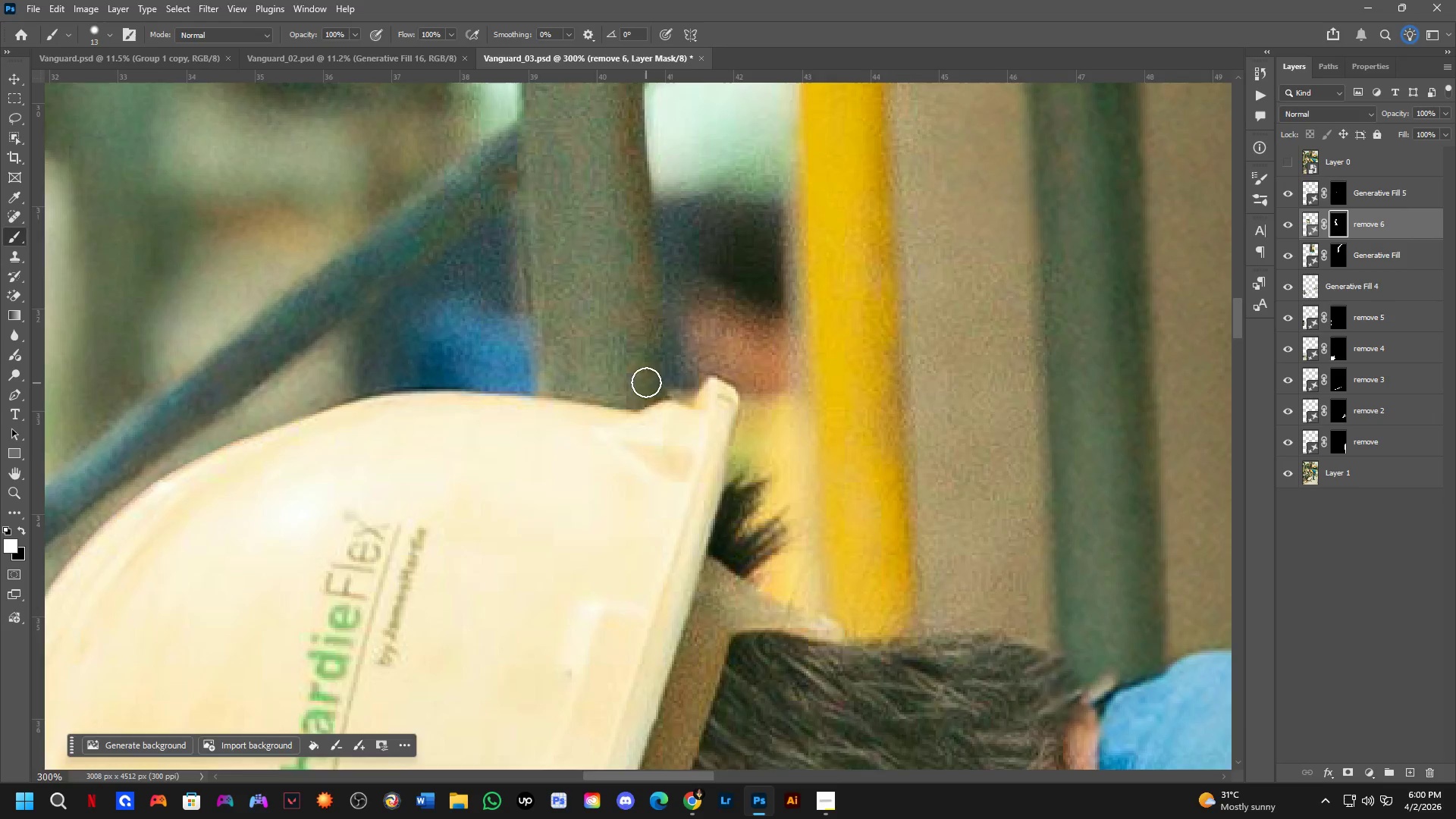 
hold_key(key=Space, duration=0.5)
 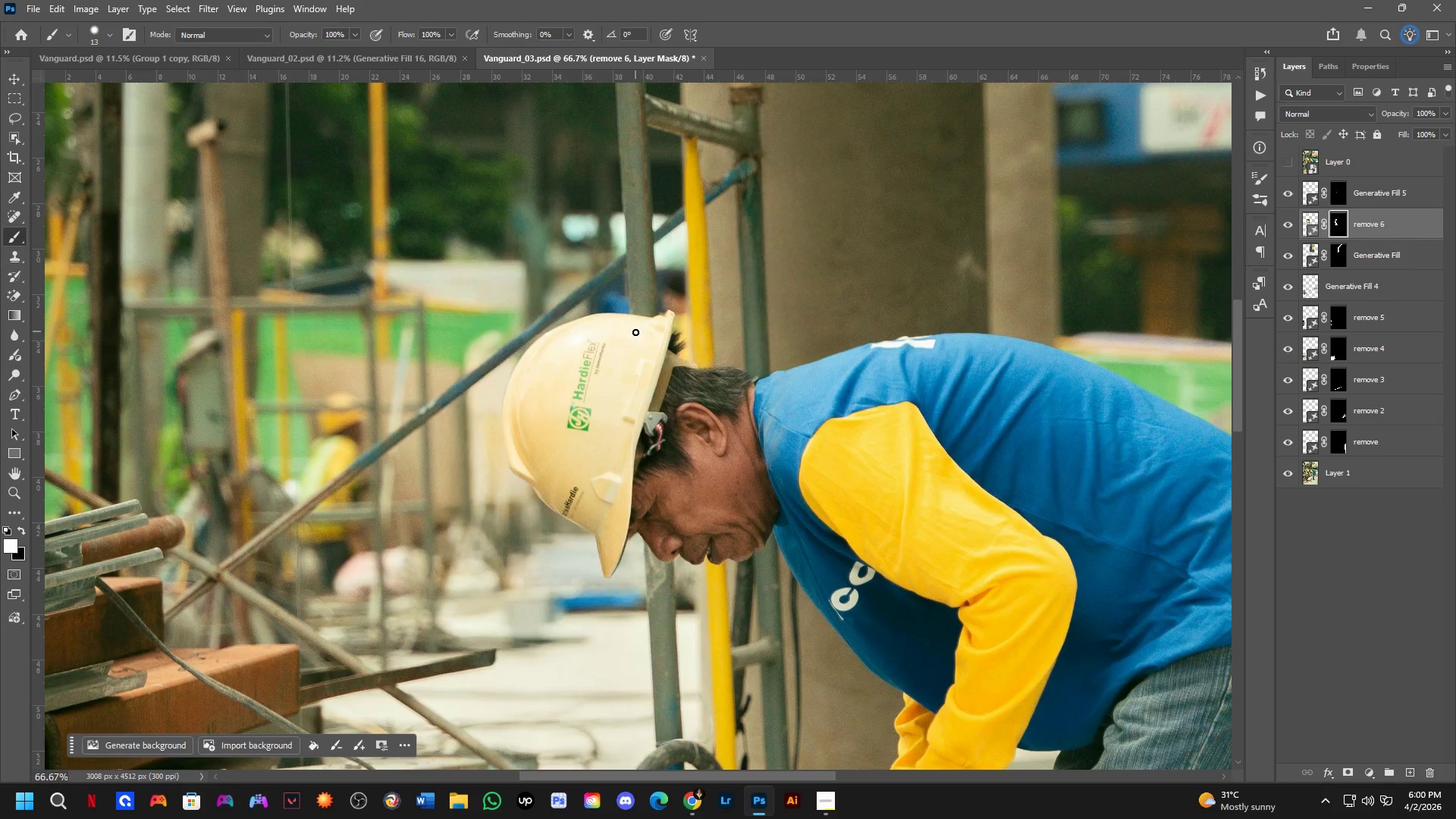 
left_click_drag(start_coordinate=[639, 394], to_coordinate=[648, 325])
 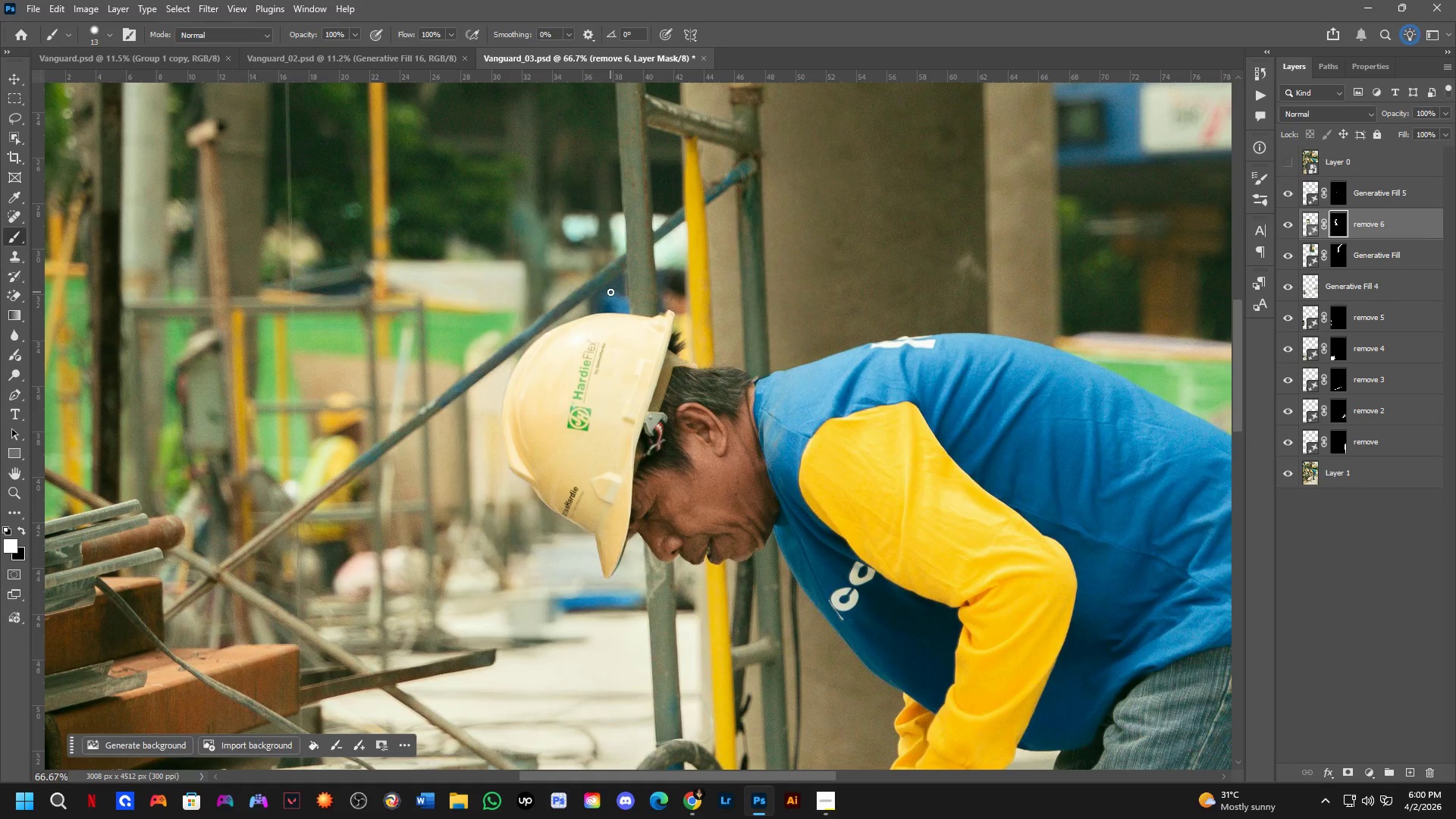 
scroll: coordinate [645, 381], scroll_direction: down, amount: 3.0
 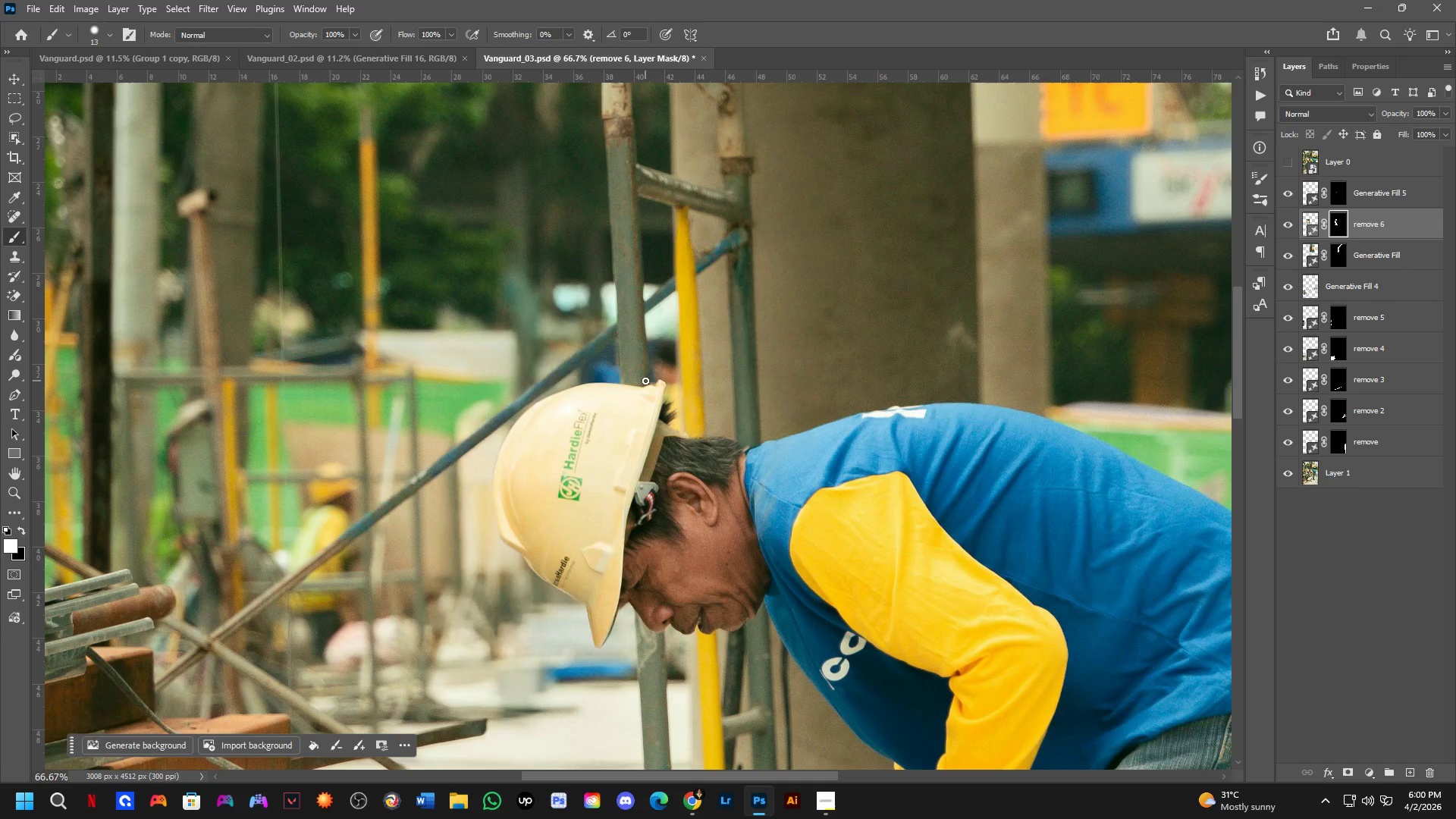 
wait(10.97)
 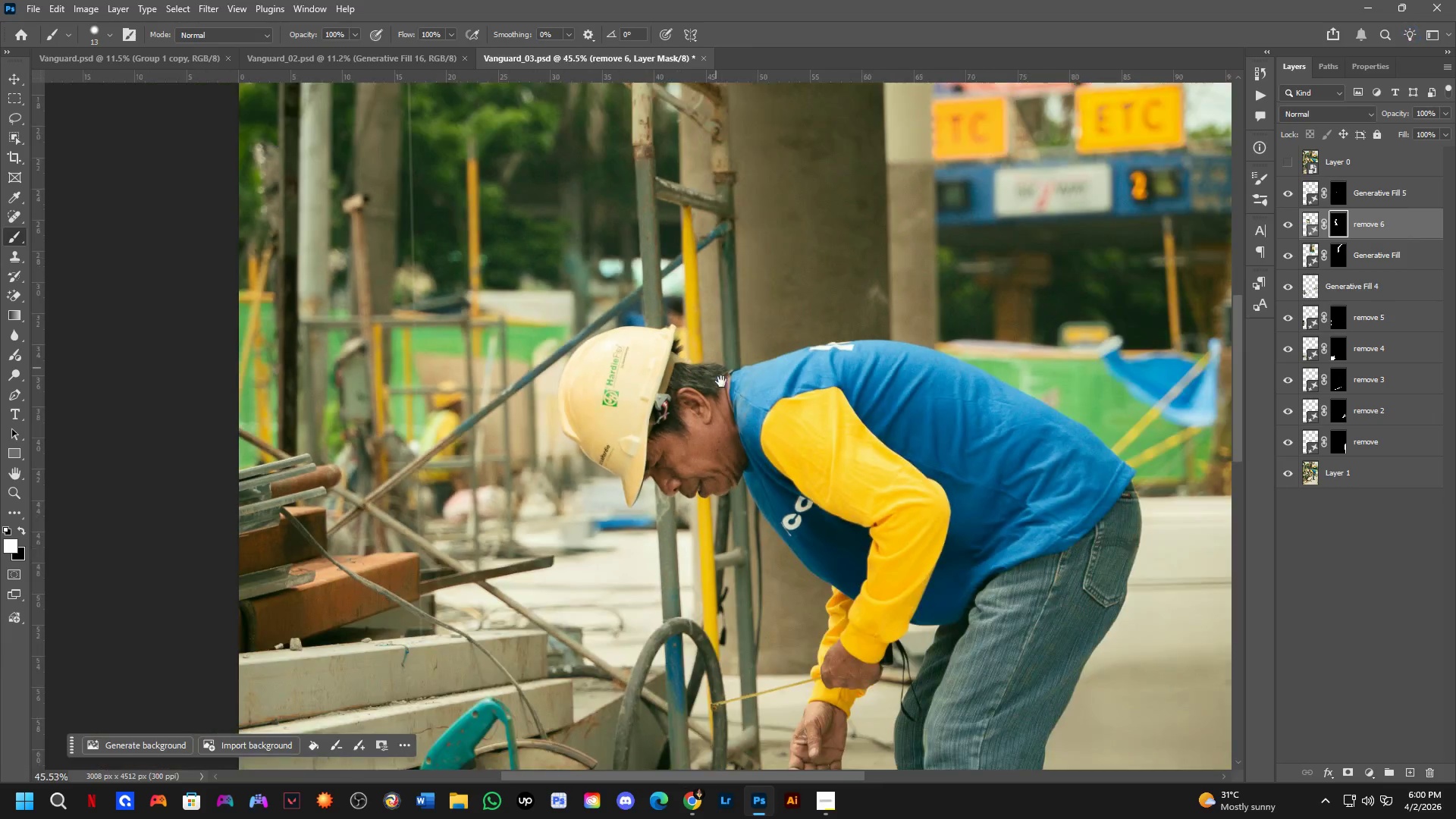 
hold_key(key=Space, duration=0.66)
 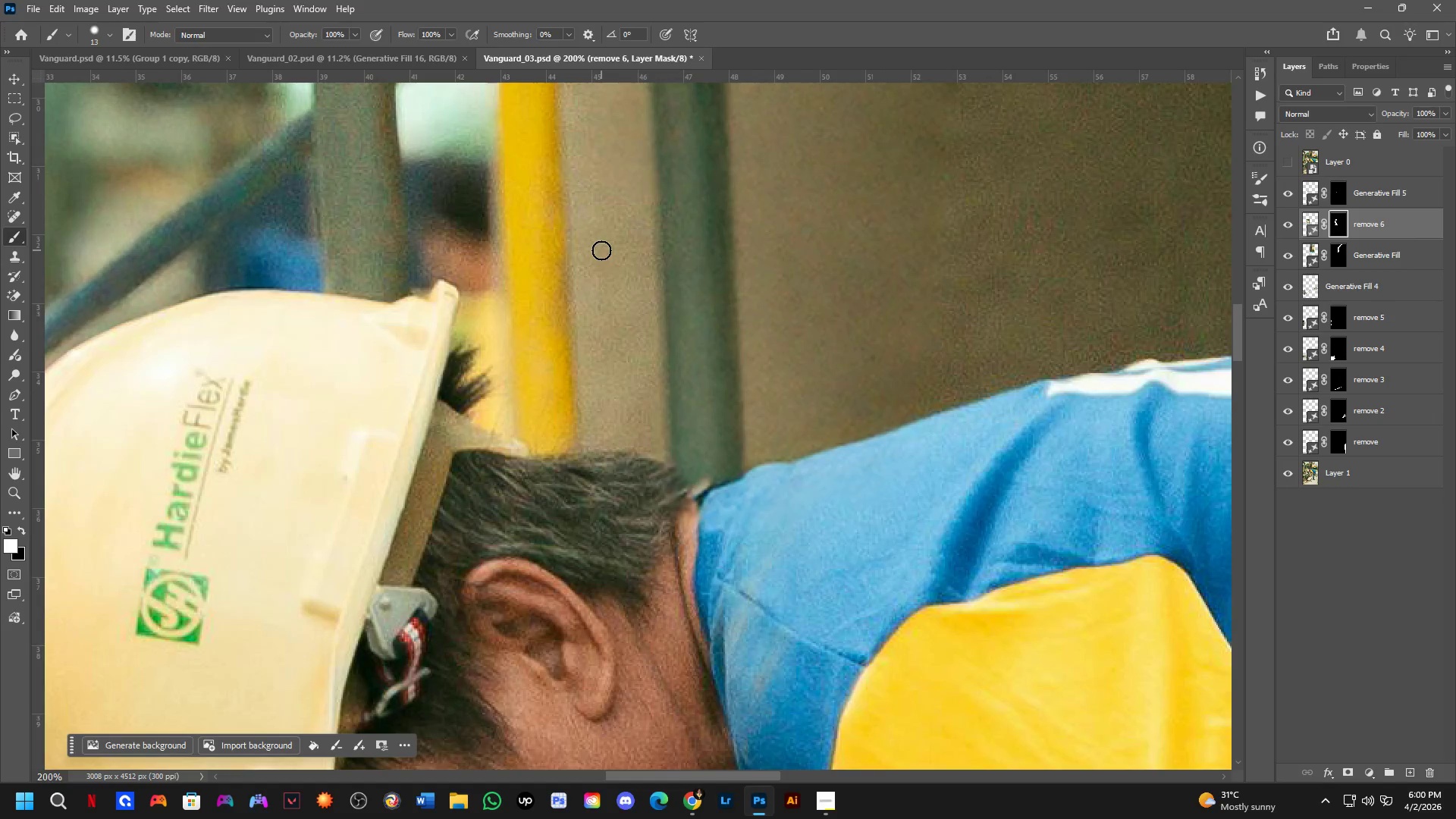 
left_click_drag(start_coordinate=[727, 423], to_coordinate=[622, 356])
 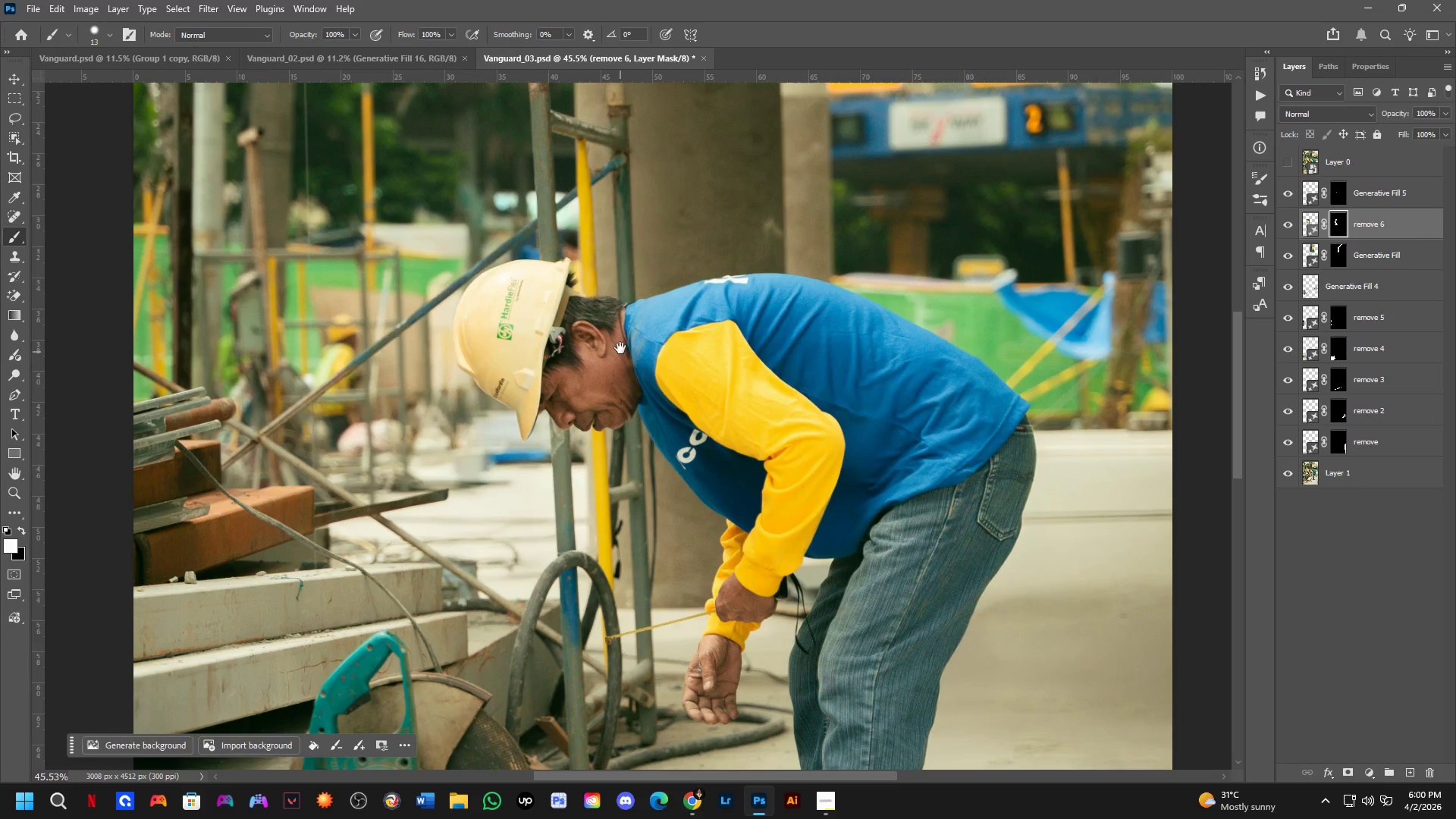 
scroll: coordinate [677, 356], scroll_direction: down, amount: 4.0
 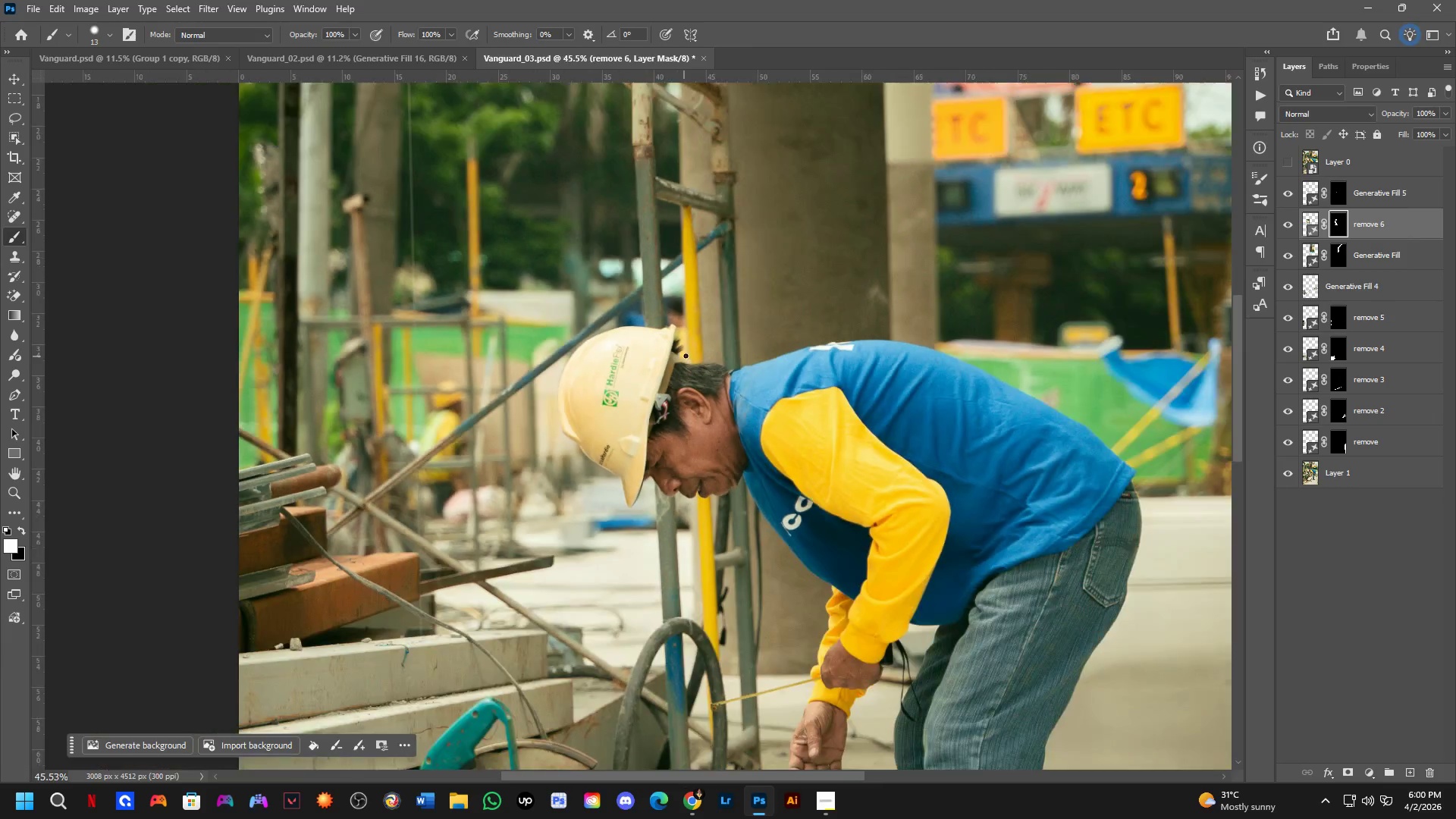 
key(Shift+ShiftLeft)
 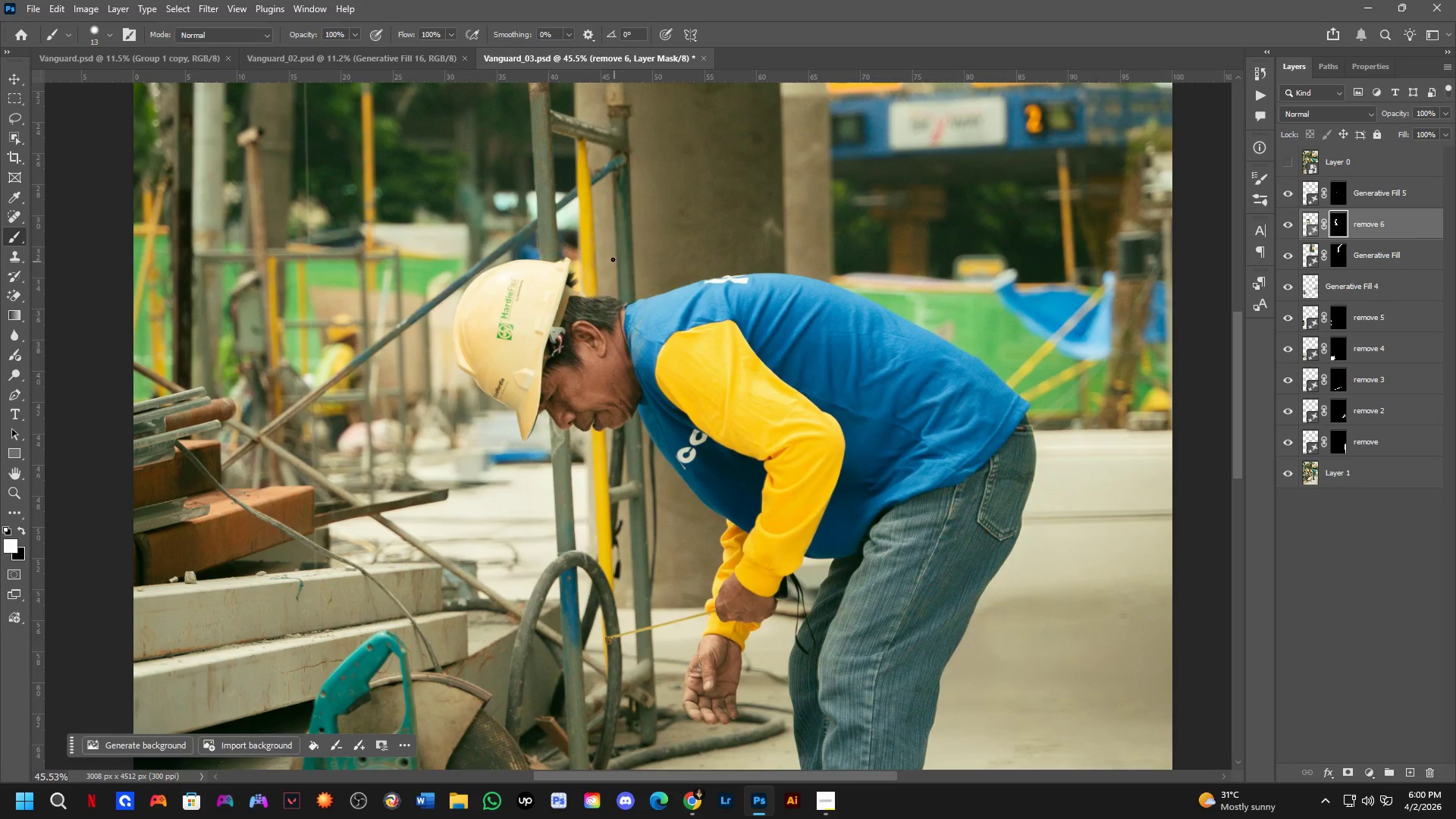 
scroll: coordinate [603, 250], scroll_direction: up, amount: 4.0
 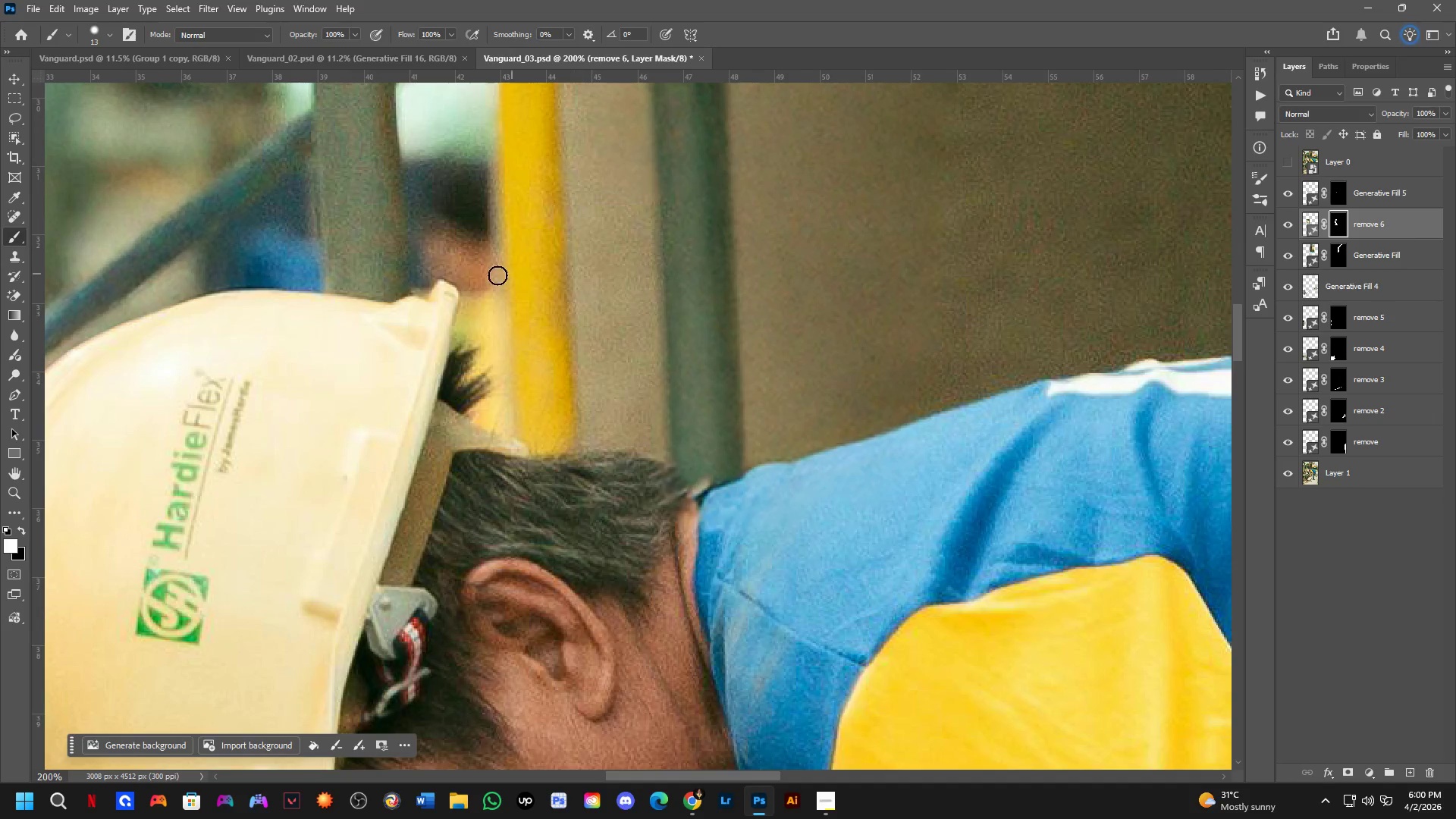 
hold_key(key=Space, duration=0.8)
 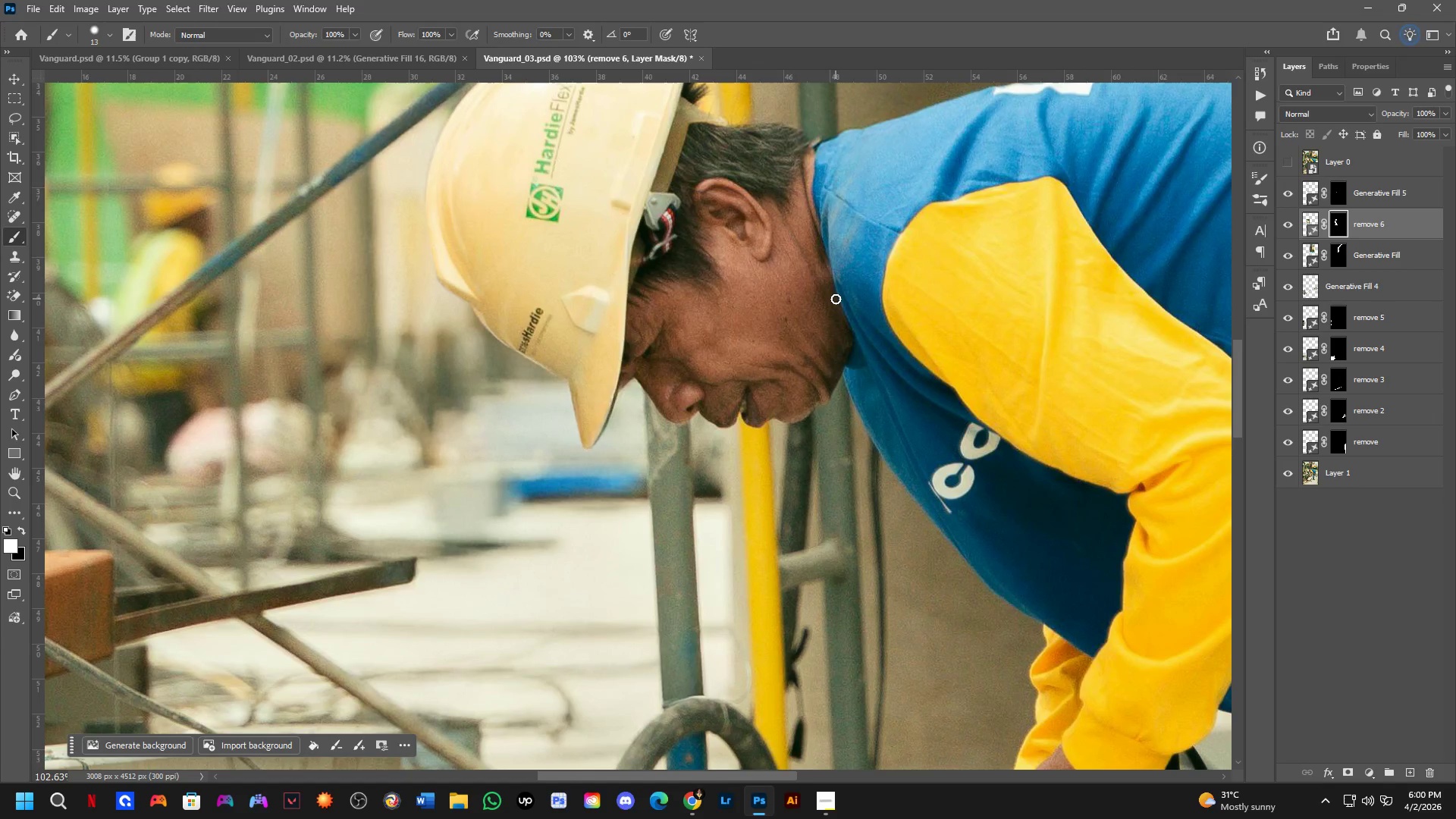 
left_click_drag(start_coordinate=[400, 310], to_coordinate=[658, 69])
 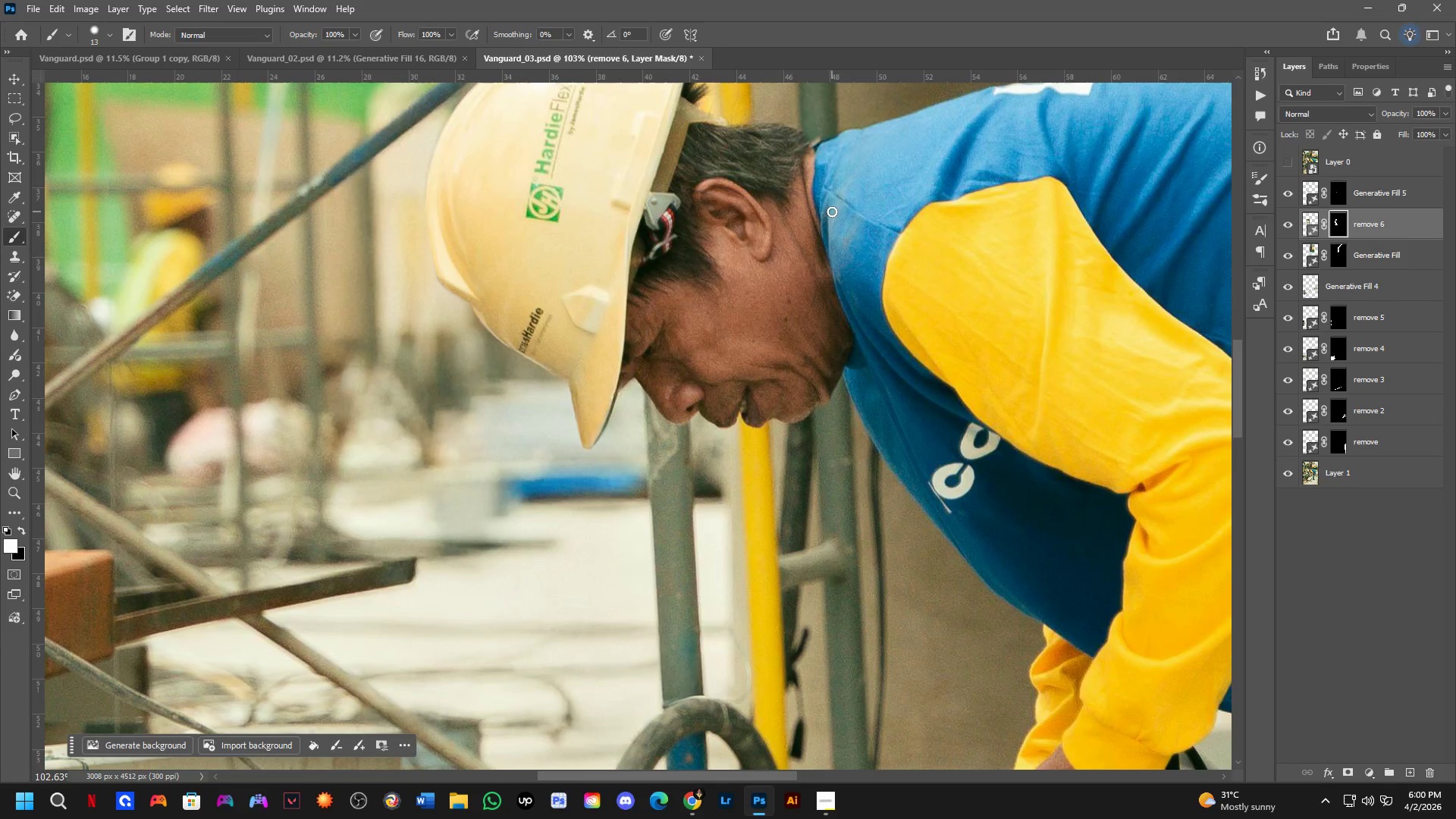 
scroll: coordinate [408, 272], scroll_direction: down, amount: 7.0
 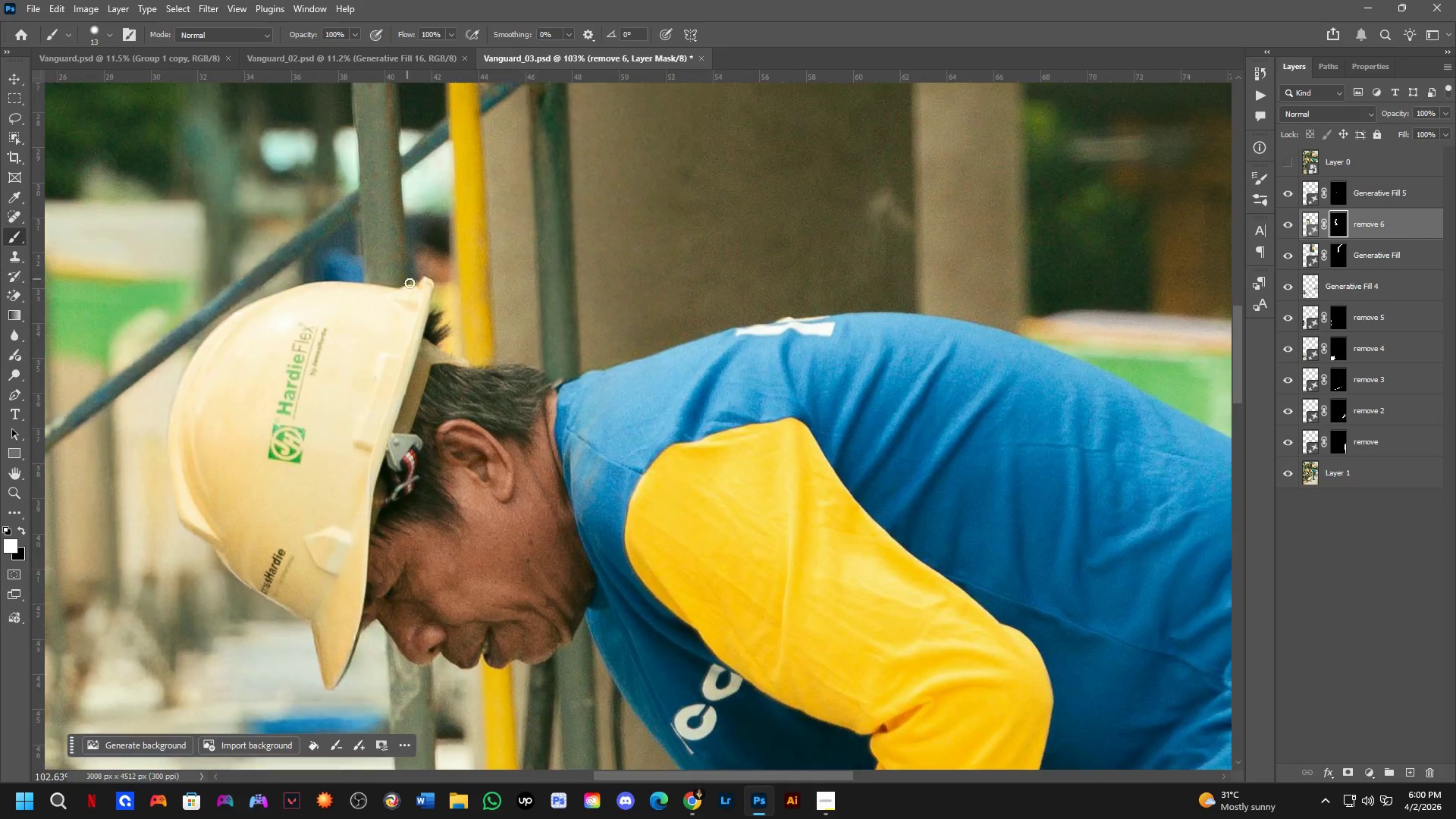 
hold_key(key=Space, duration=0.42)
 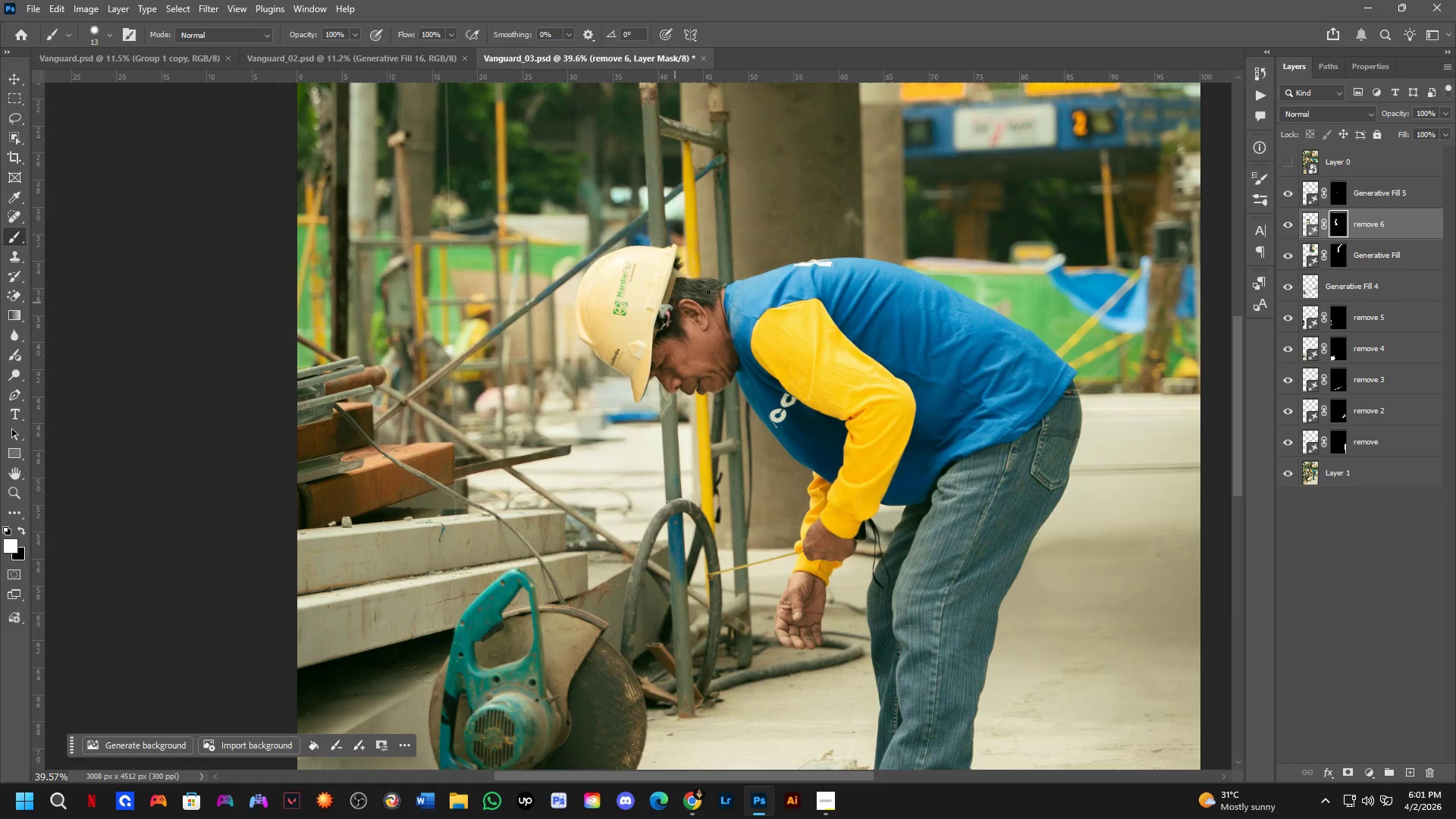 
left_click_drag(start_coordinate=[627, 276], to_coordinate=[625, 326])
 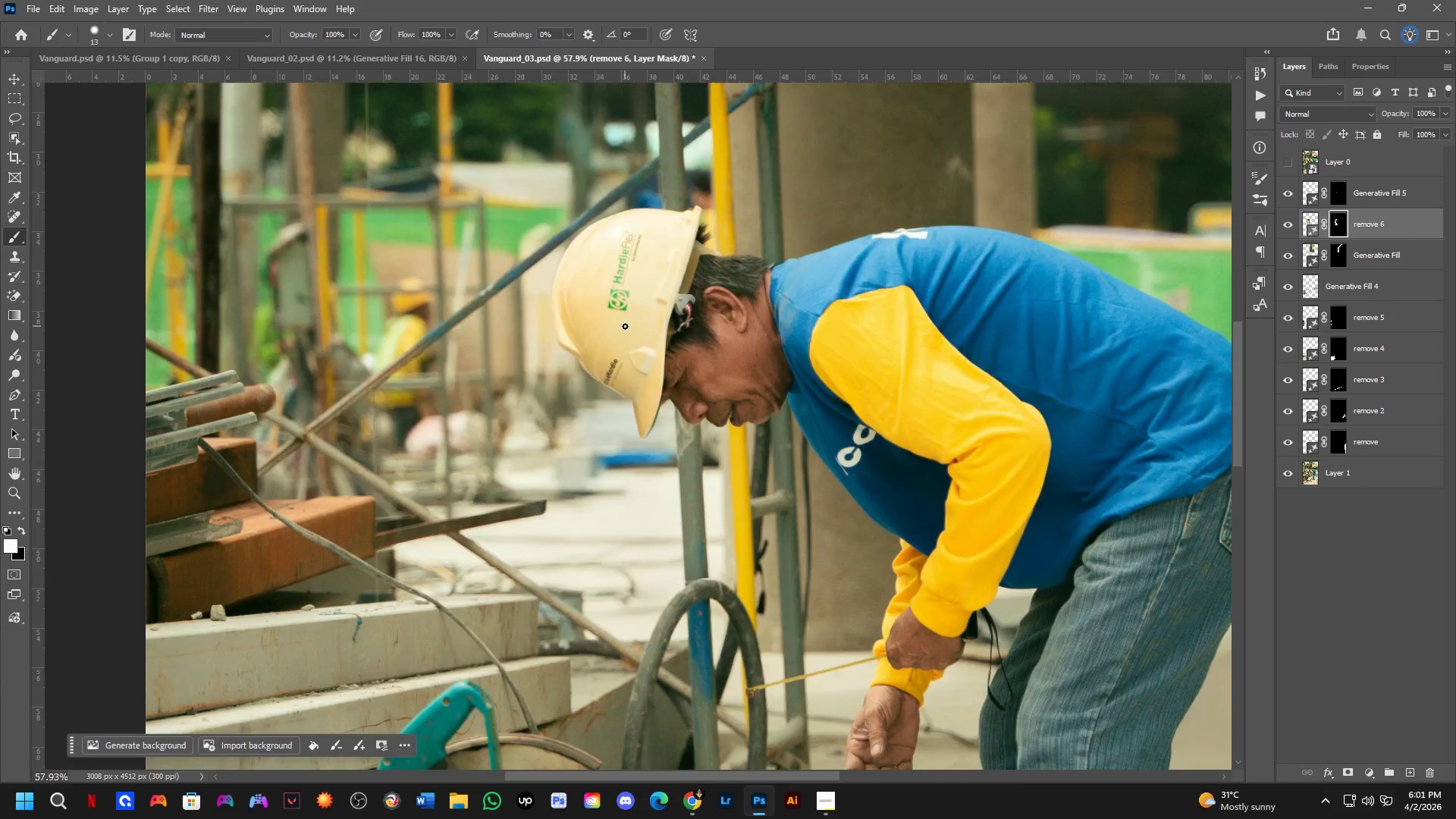 
scroll: coordinate [625, 326], scroll_direction: down, amount: 10.0
 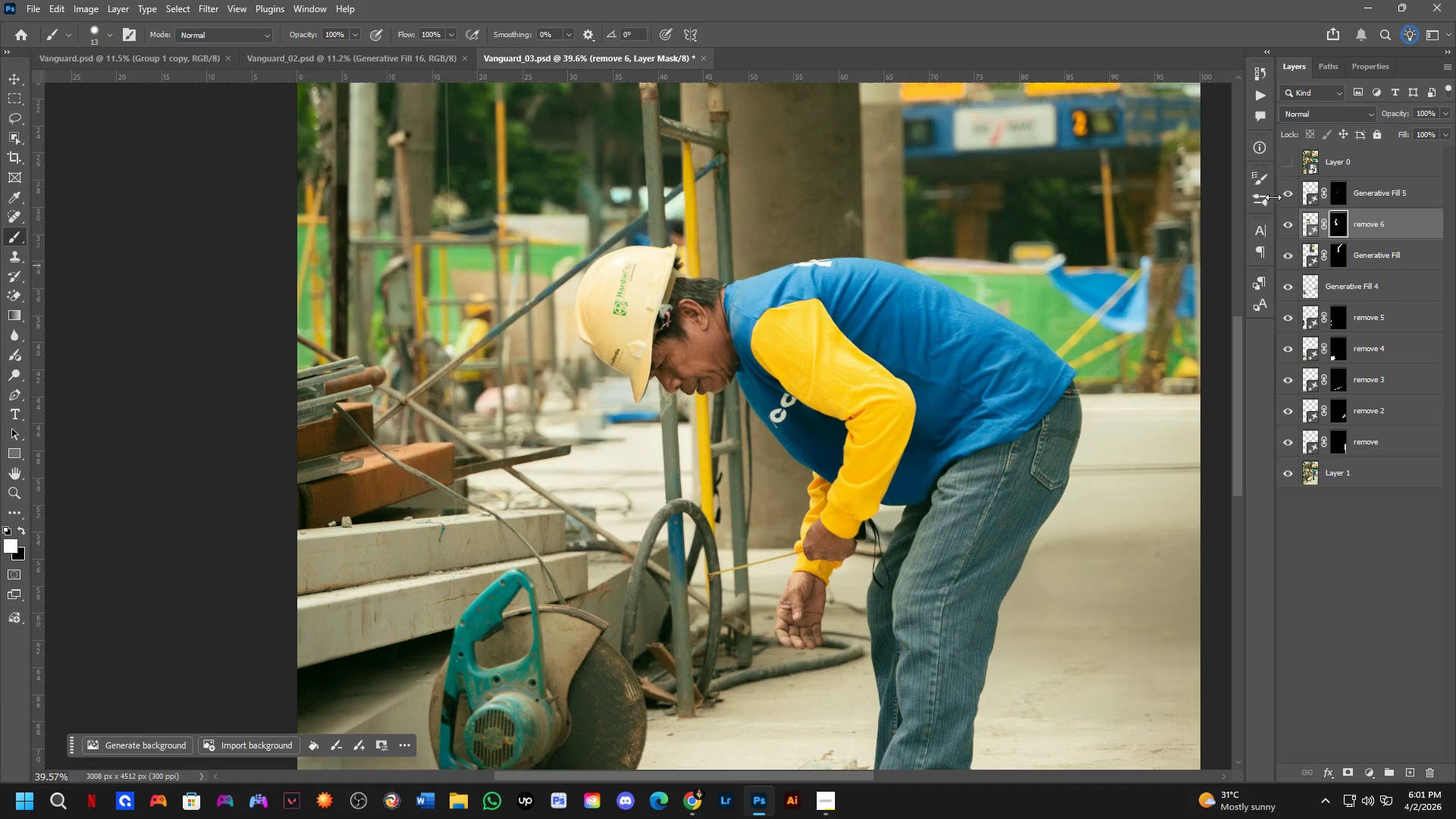 
left_click([1282, 163])
 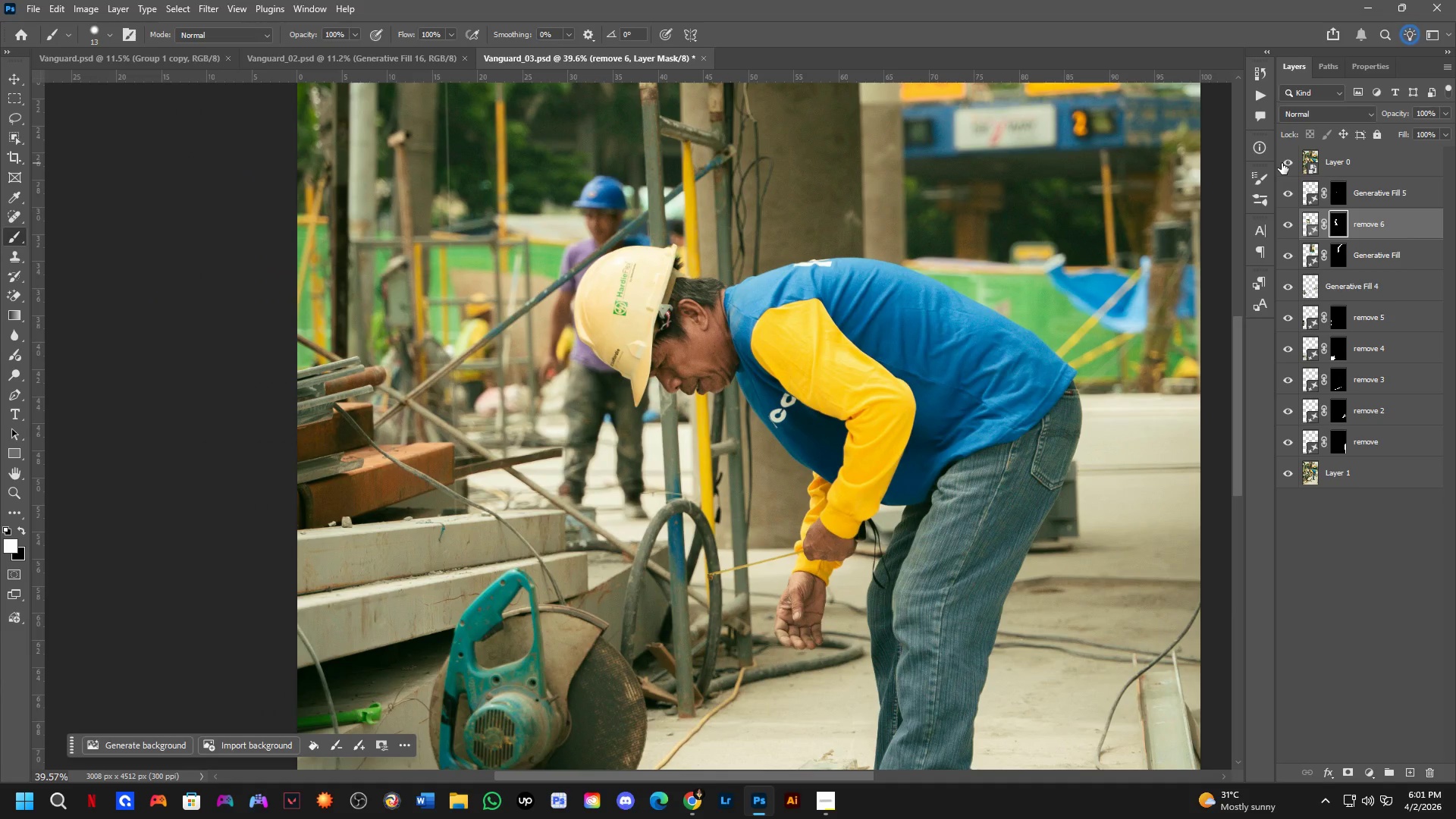 
left_click([1282, 163])
 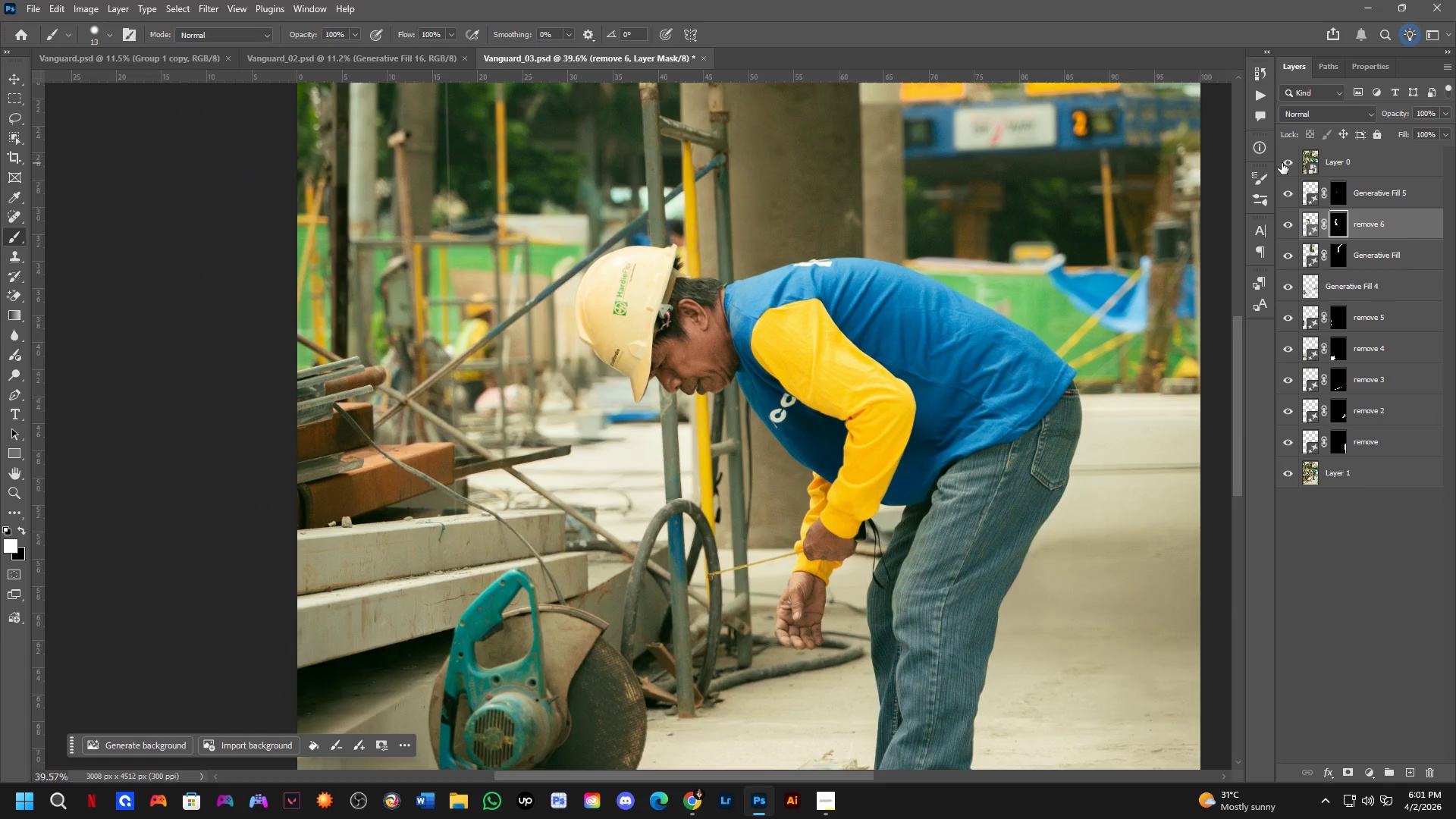 
double_click([1282, 163])
 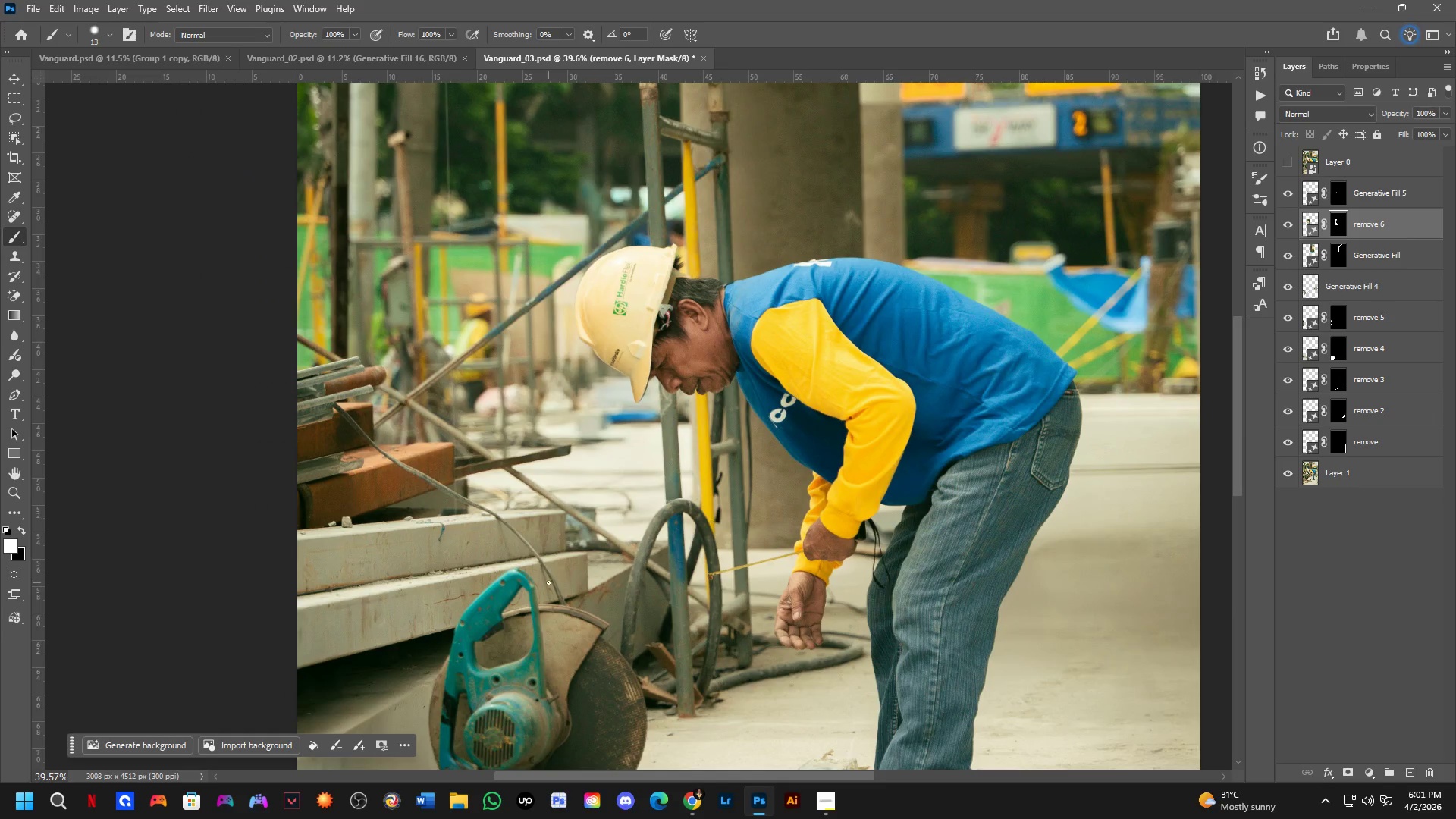 
hold_key(key=Space, duration=0.5)
 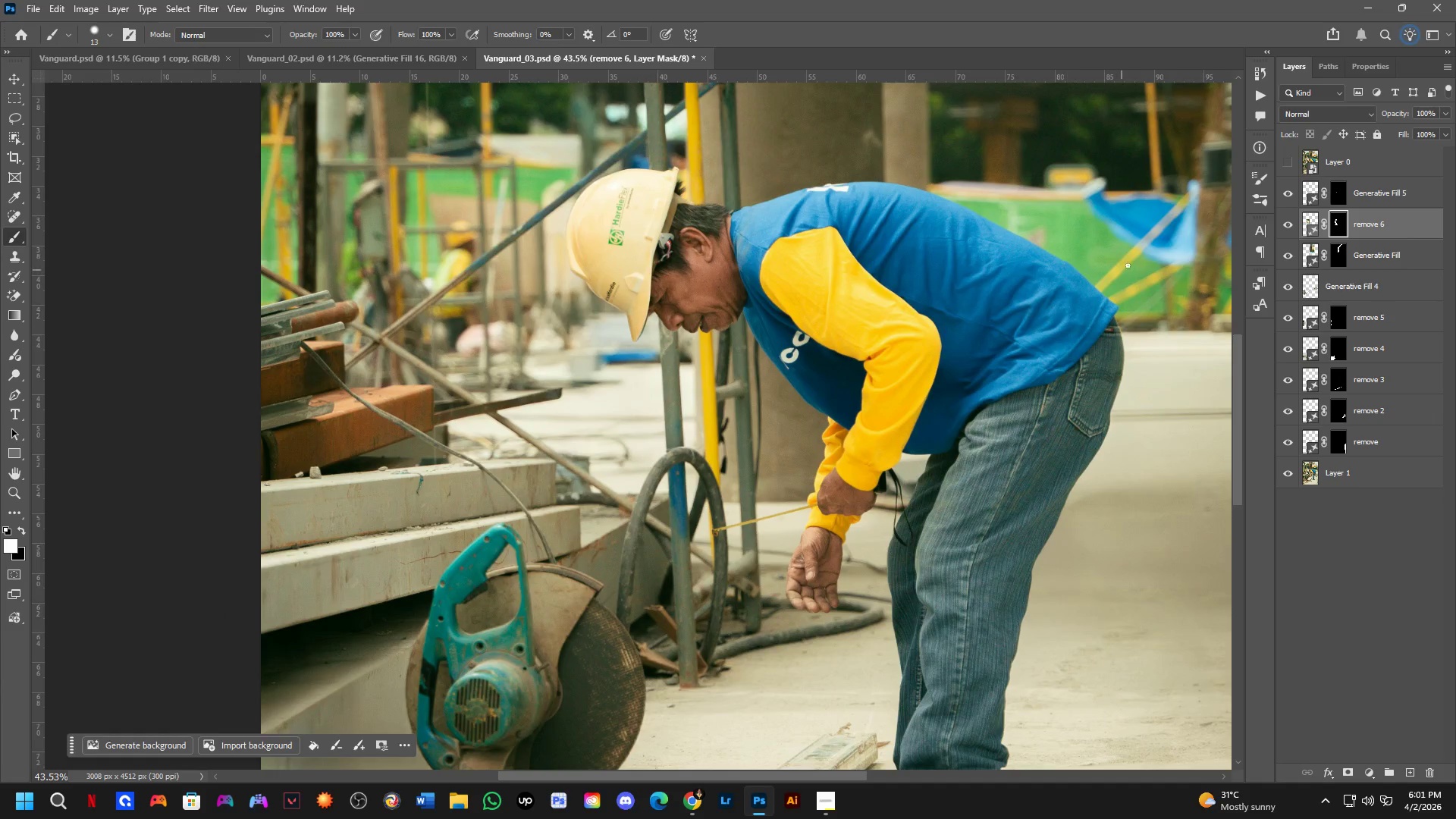 
left_click_drag(start_coordinate=[648, 594], to_coordinate=[647, 542])
 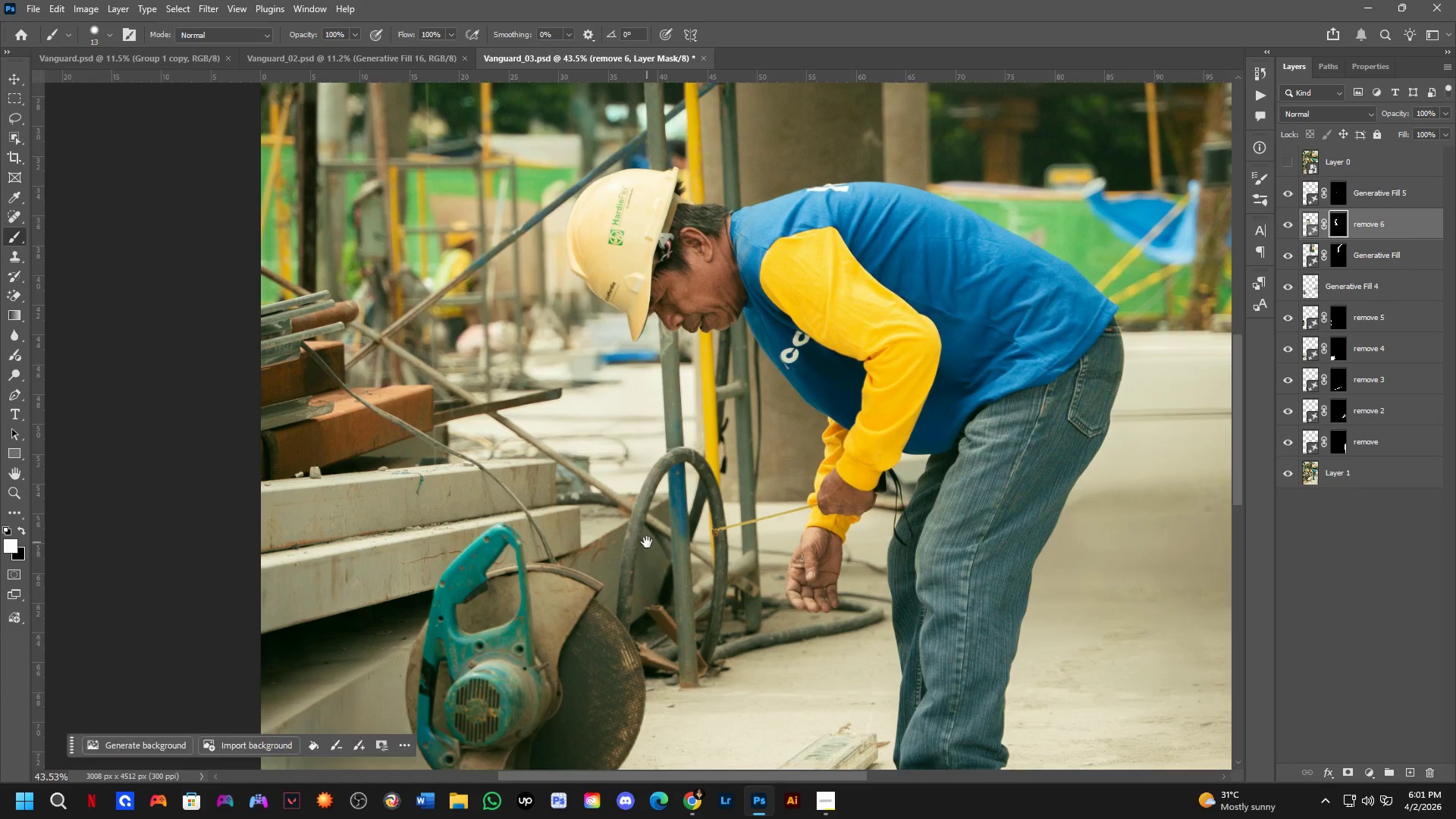 
scroll: coordinate [642, 520], scroll_direction: up, amount: 1.0
 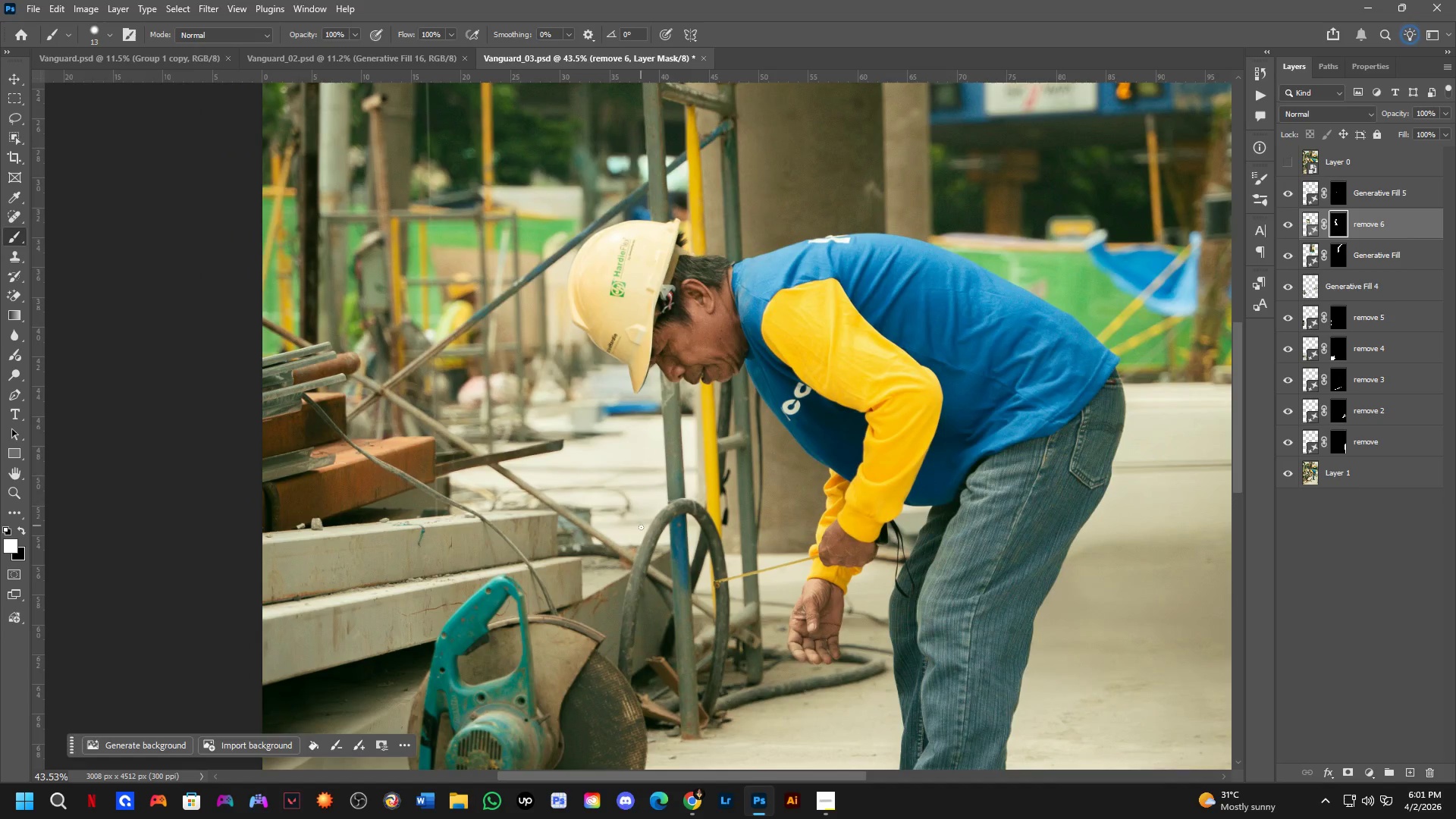 
hold_key(key=Space, duration=12.48)
 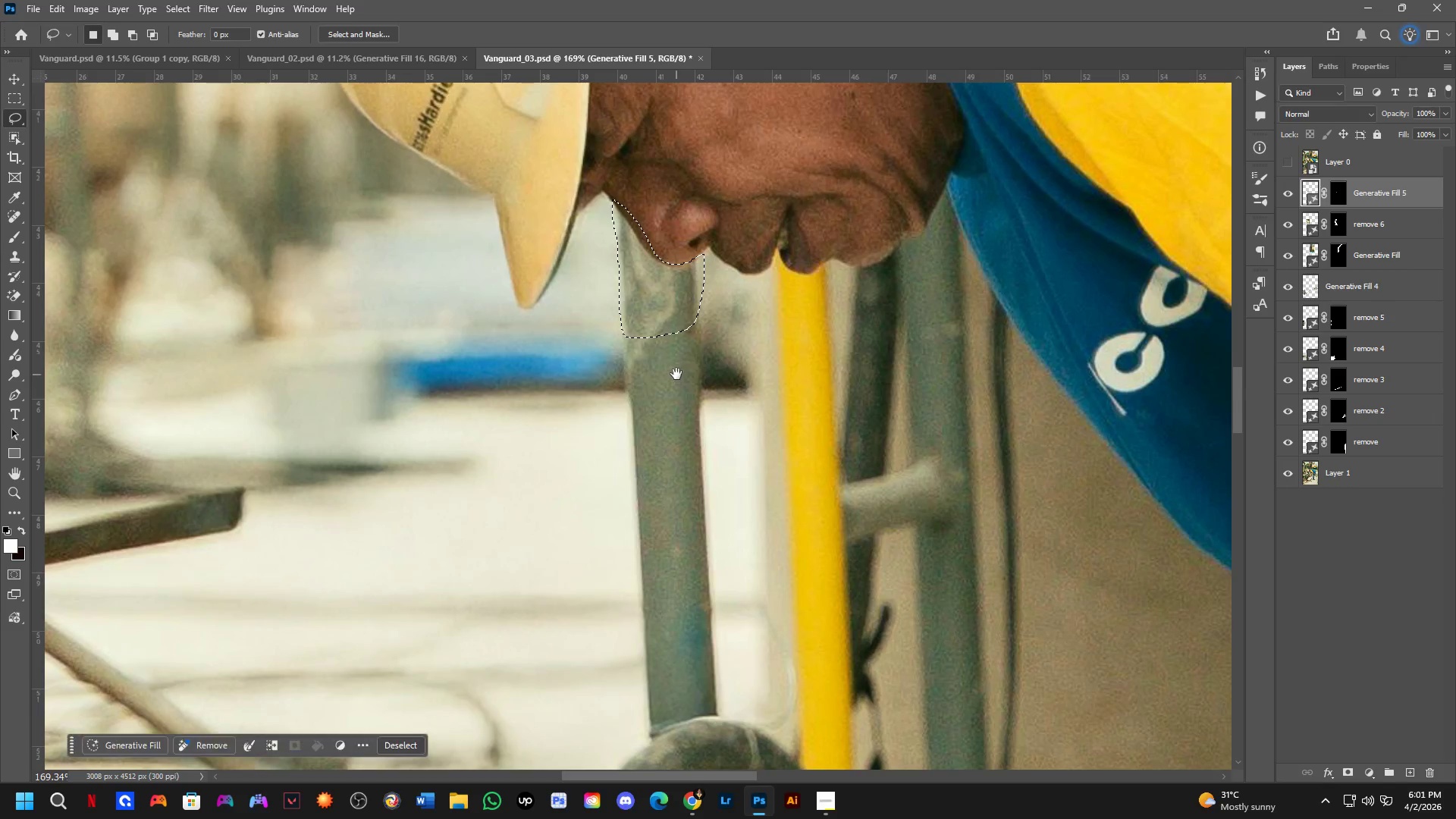 
key(L)
 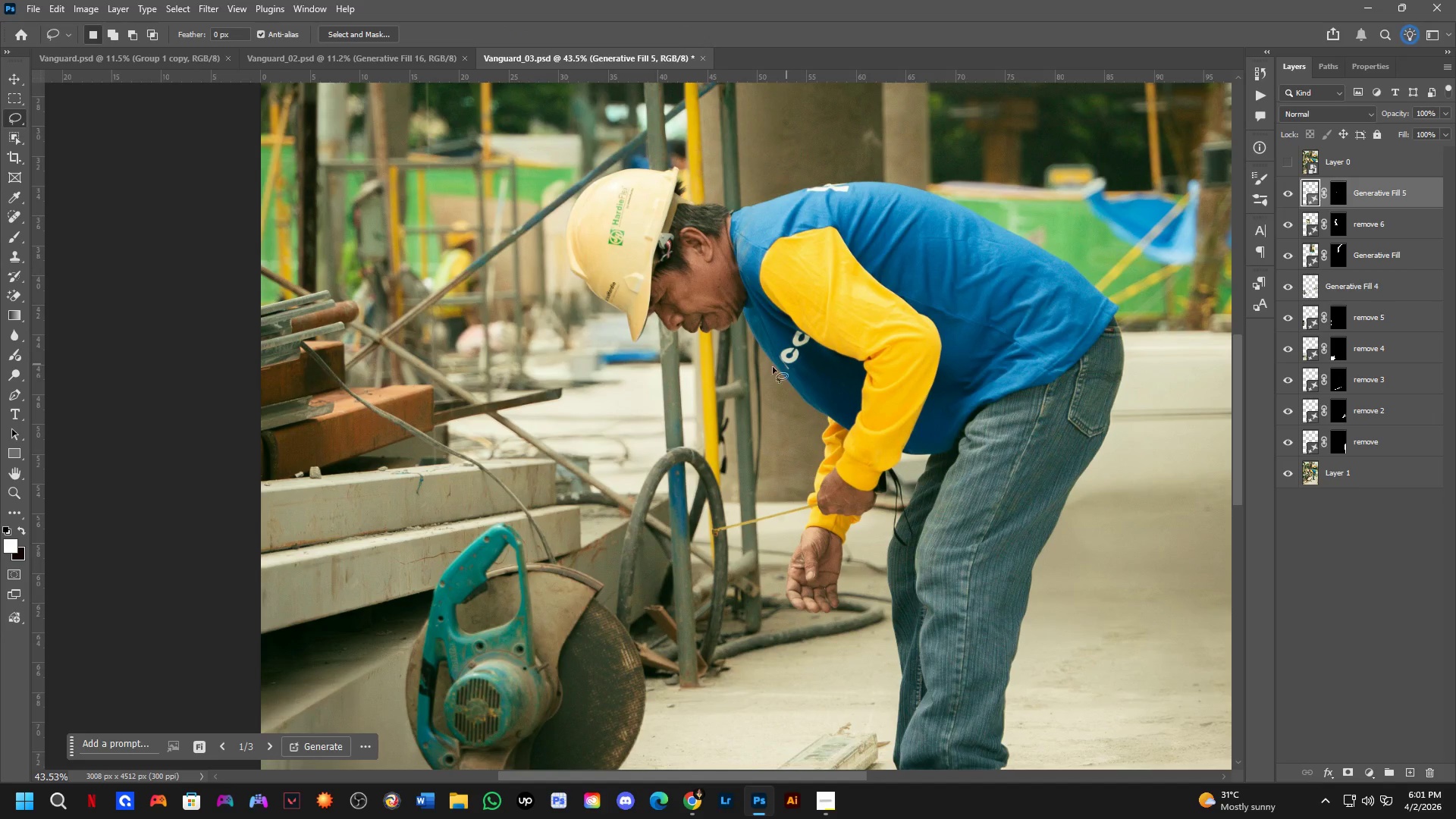 
scroll: coordinate [651, 305], scroll_direction: up, amount: 18.0
 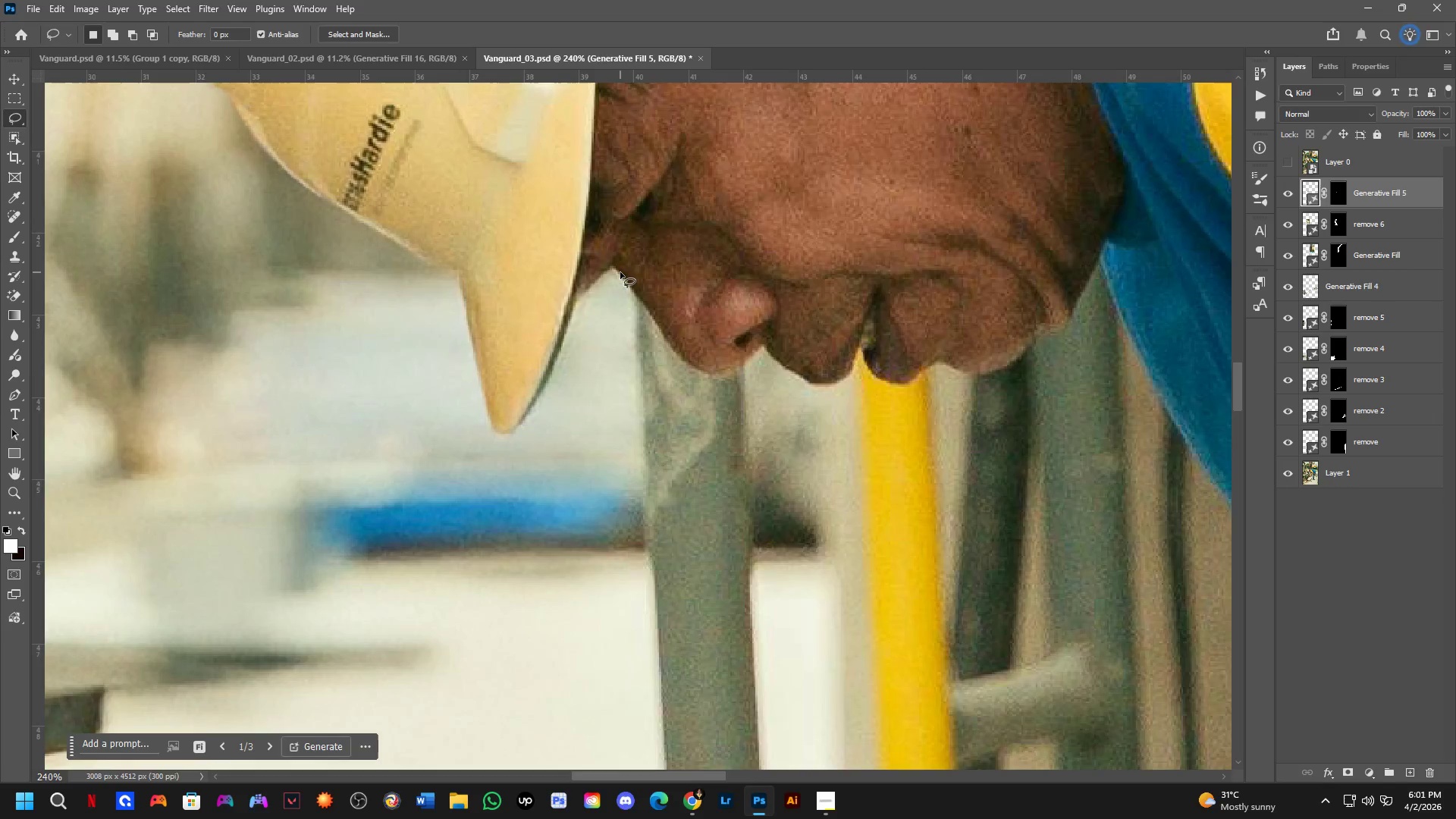 
key(Shift+ShiftLeft)
 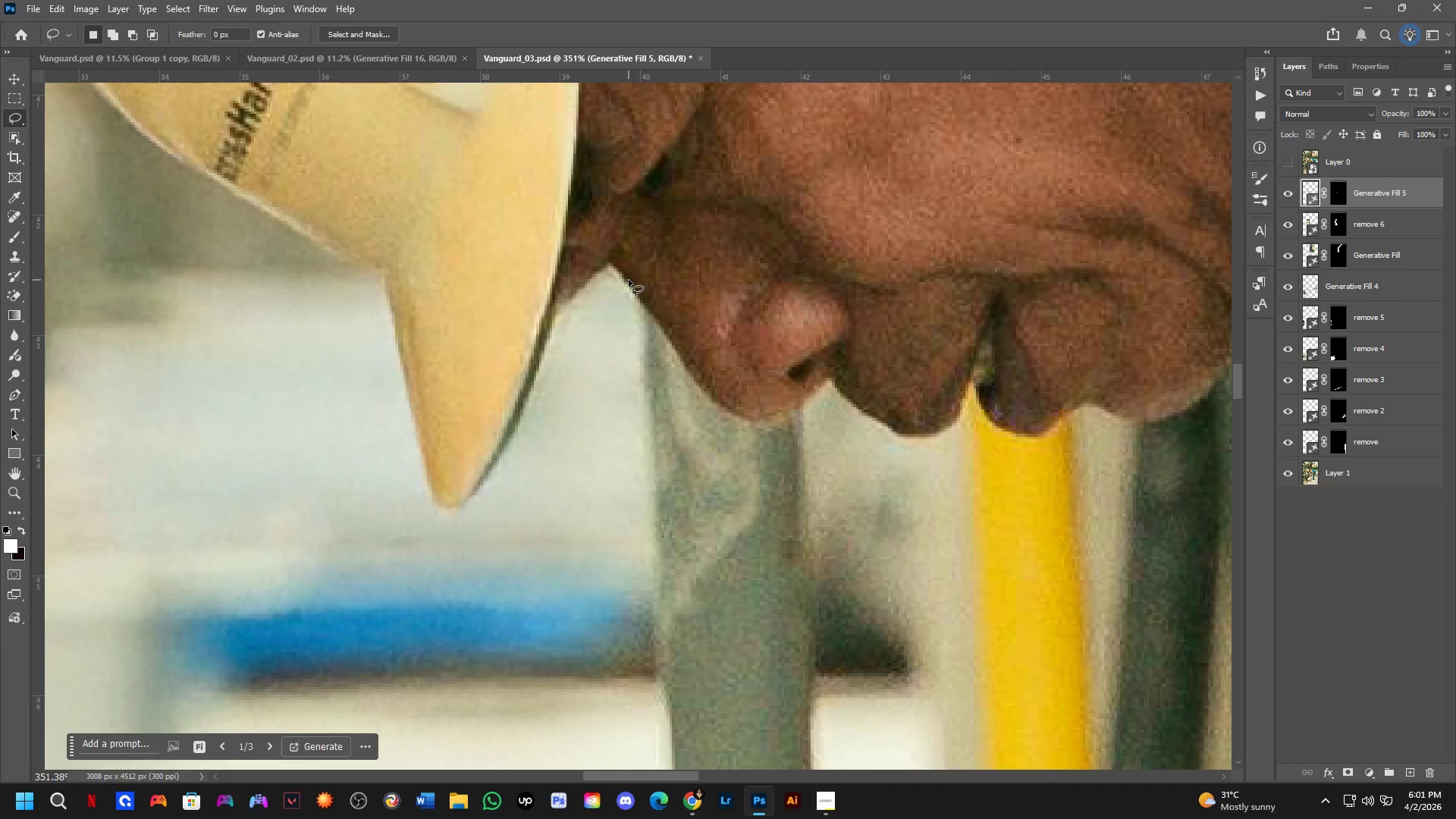 
left_click_drag(start_coordinate=[629, 280], to_coordinate=[654, 292])
 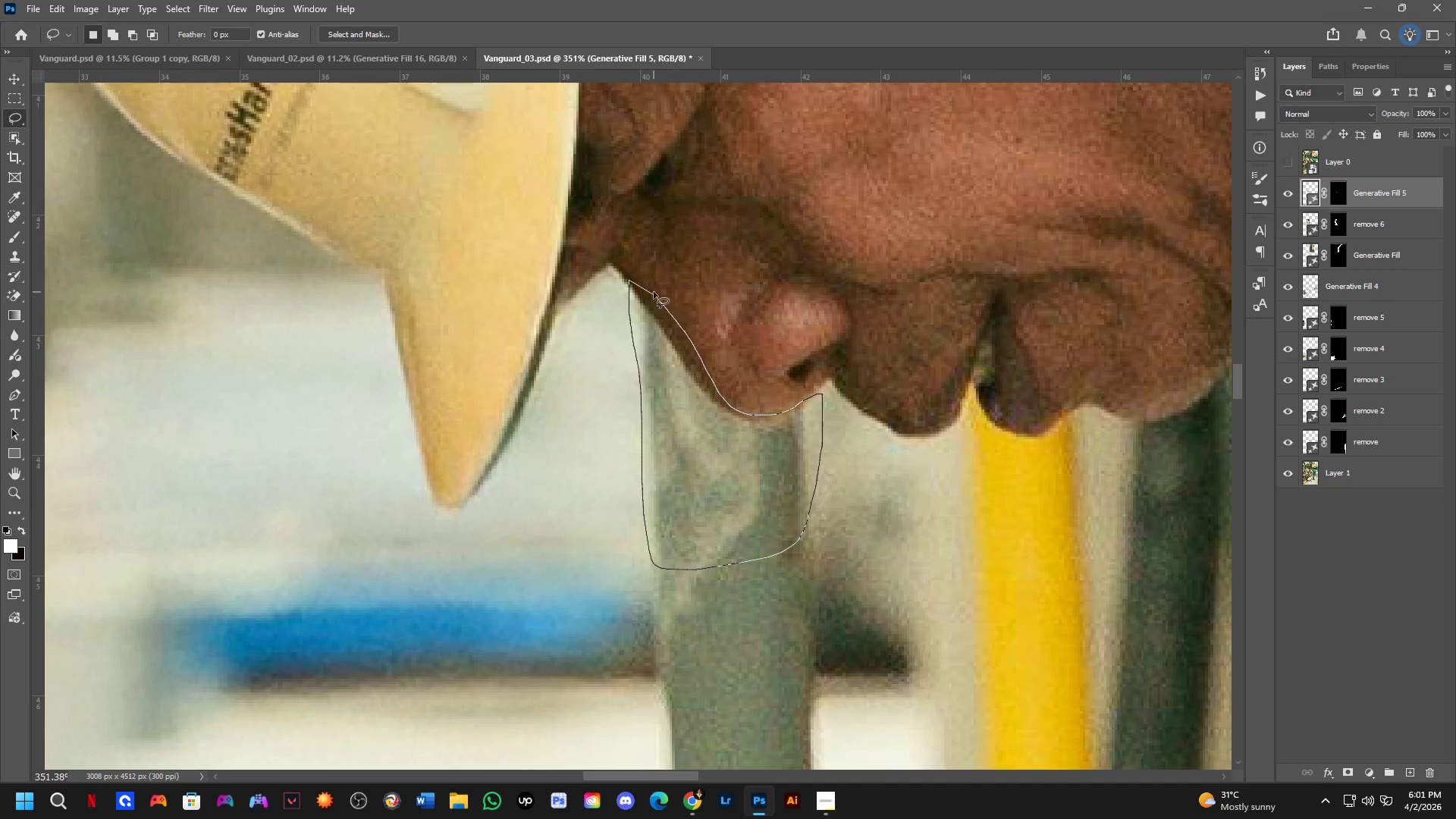 
scroll: coordinate [620, 272], scroll_direction: up, amount: 4.0
 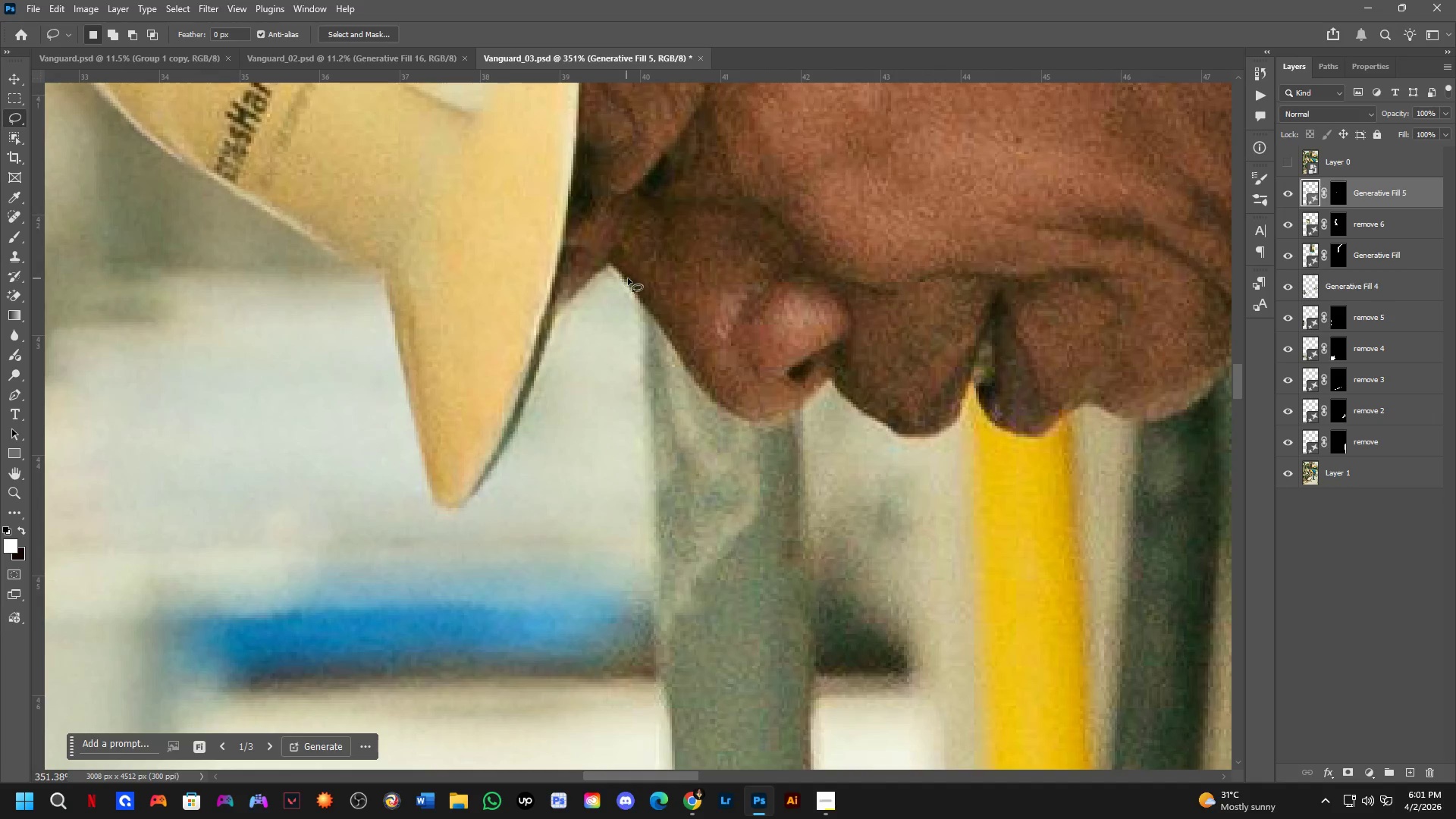 
key(Shift+ShiftLeft)
 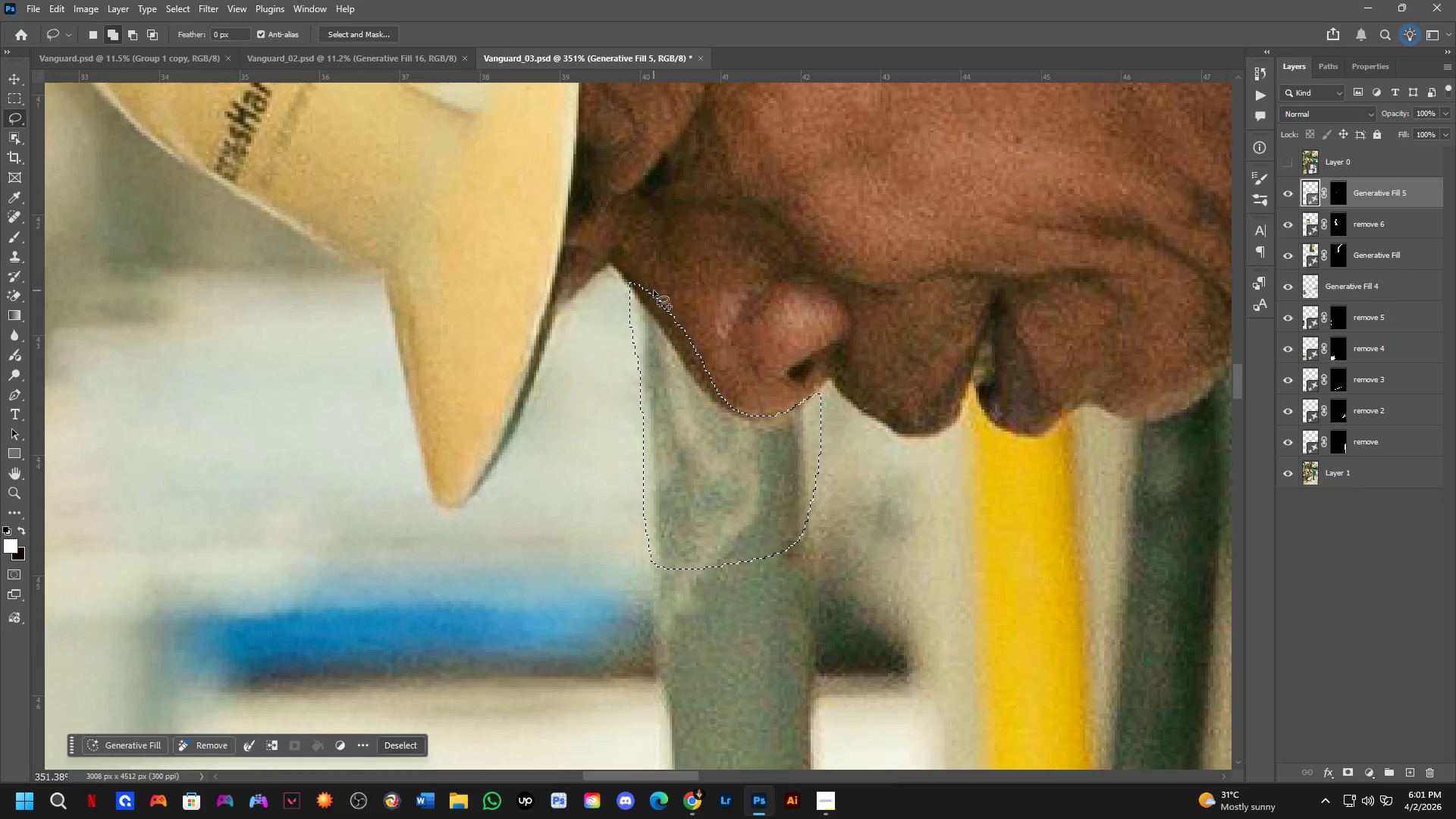 
scroll: coordinate [657, 296], scroll_direction: down, amount: 5.0
 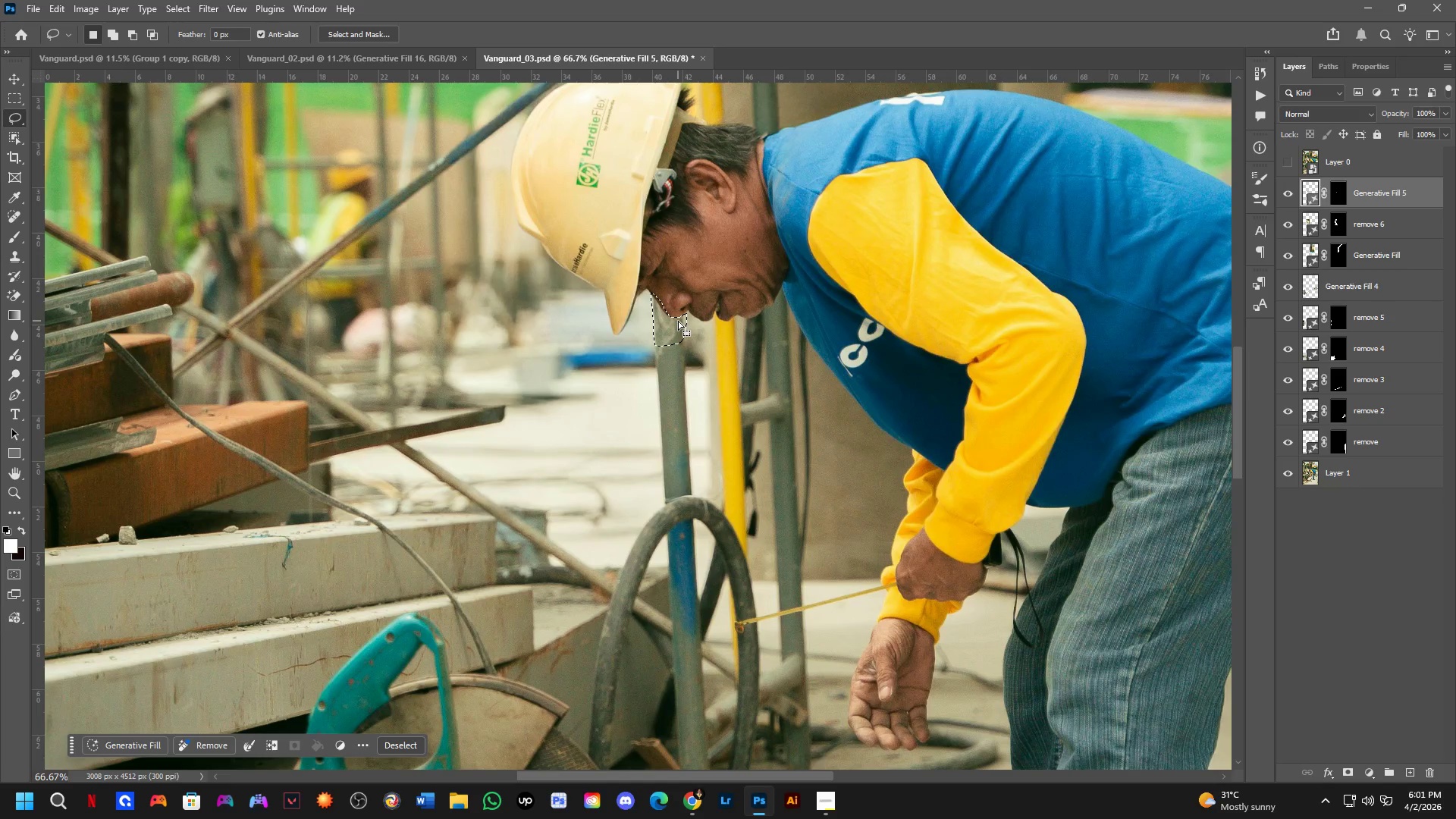 
key(Shift+ShiftLeft)
 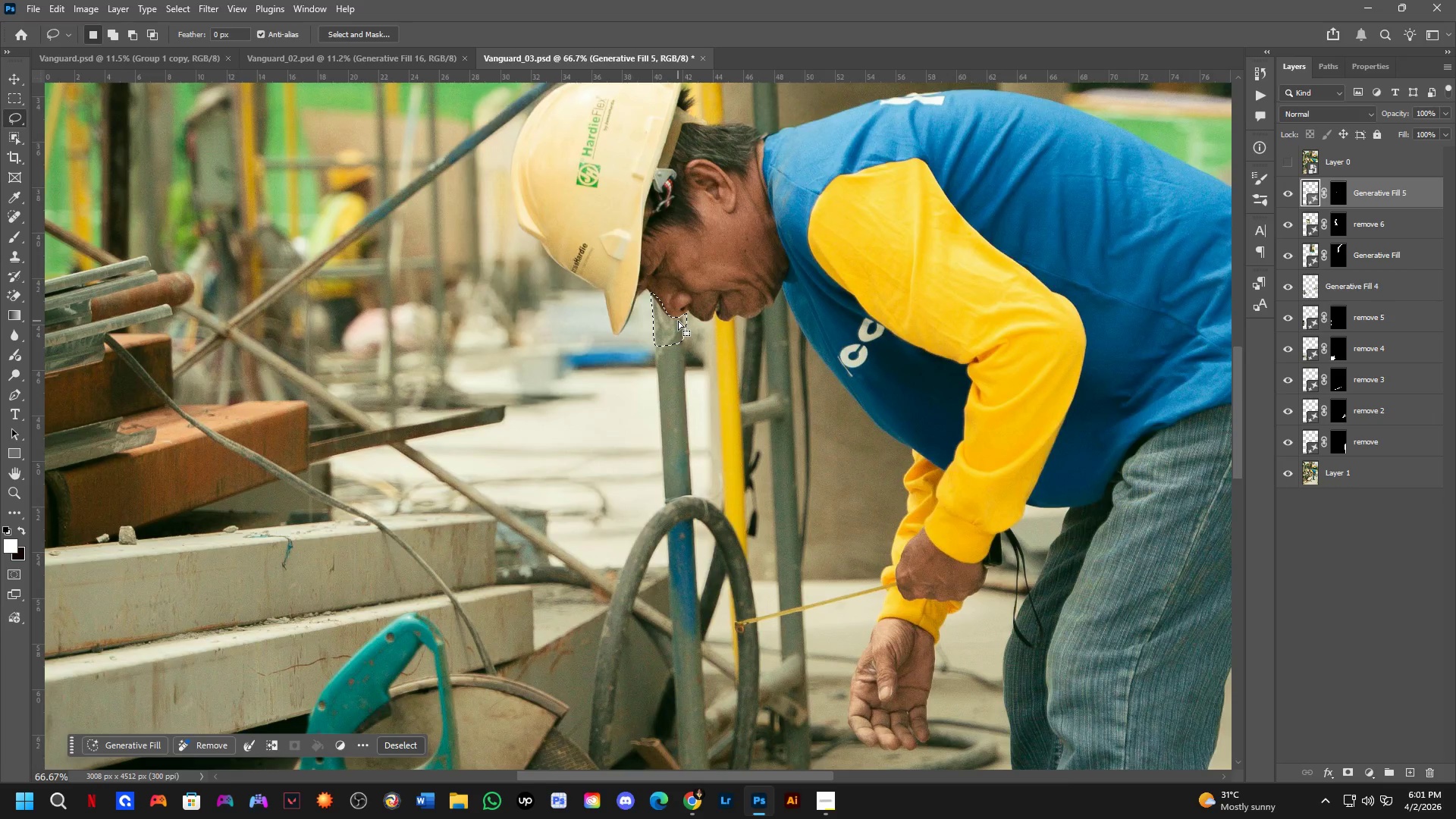 
scroll: coordinate [678, 321], scroll_direction: down, amount: 3.0
 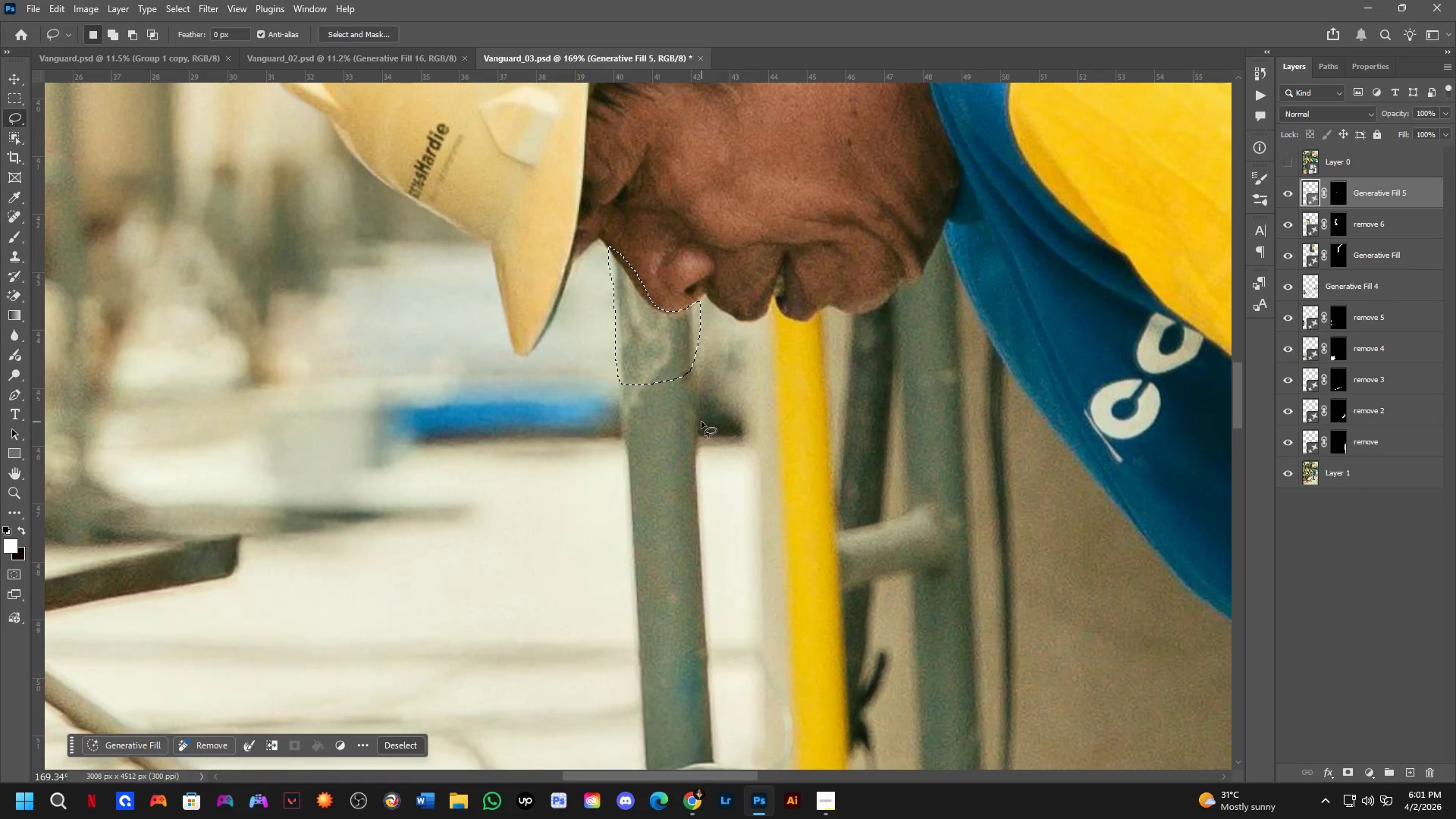 
hold_key(key=Space, duration=0.56)
 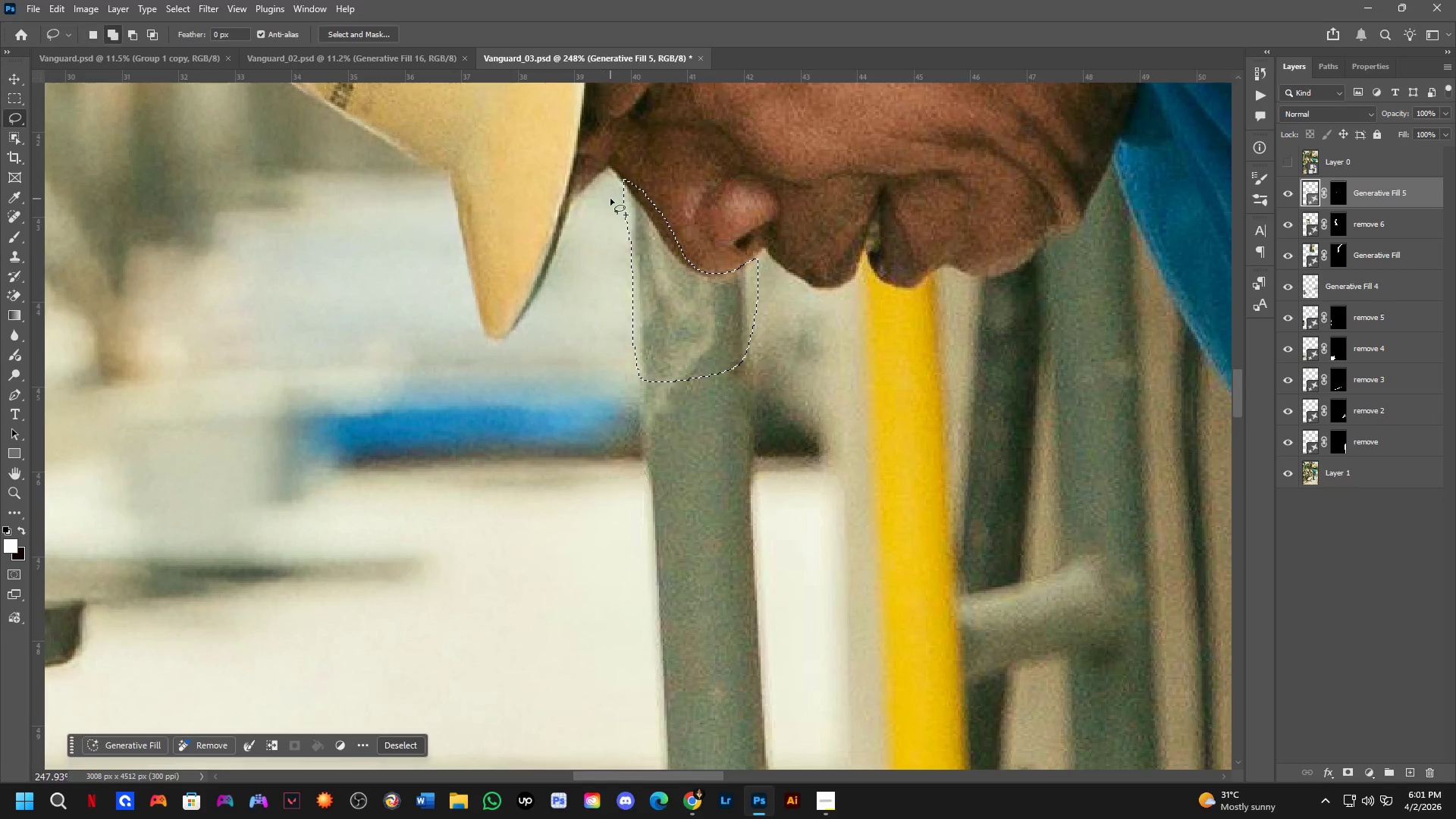 
left_click_drag(start_coordinate=[673, 424], to_coordinate=[677, 377])
 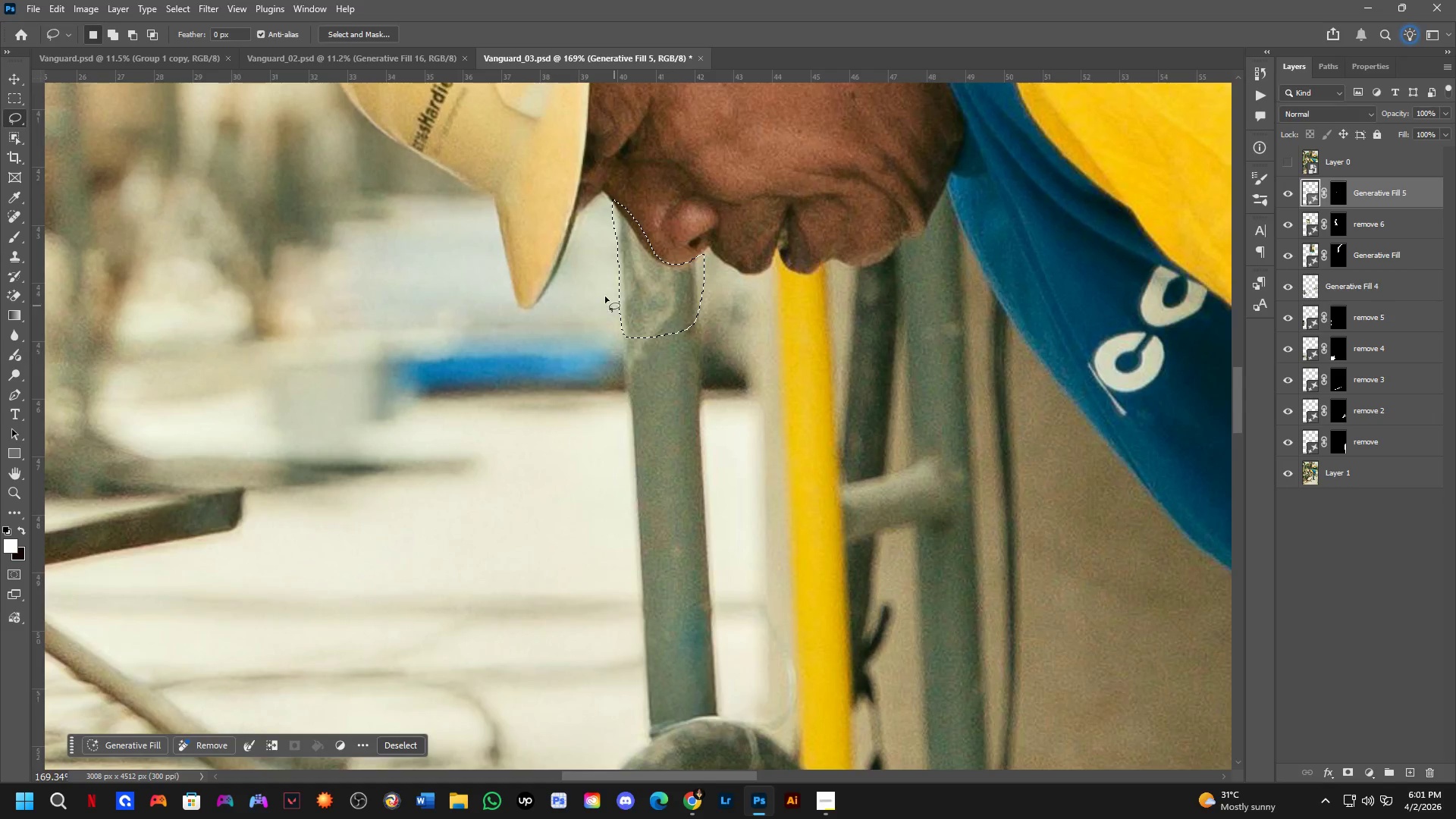 
hold_key(key=ShiftLeft, duration=0.58)
 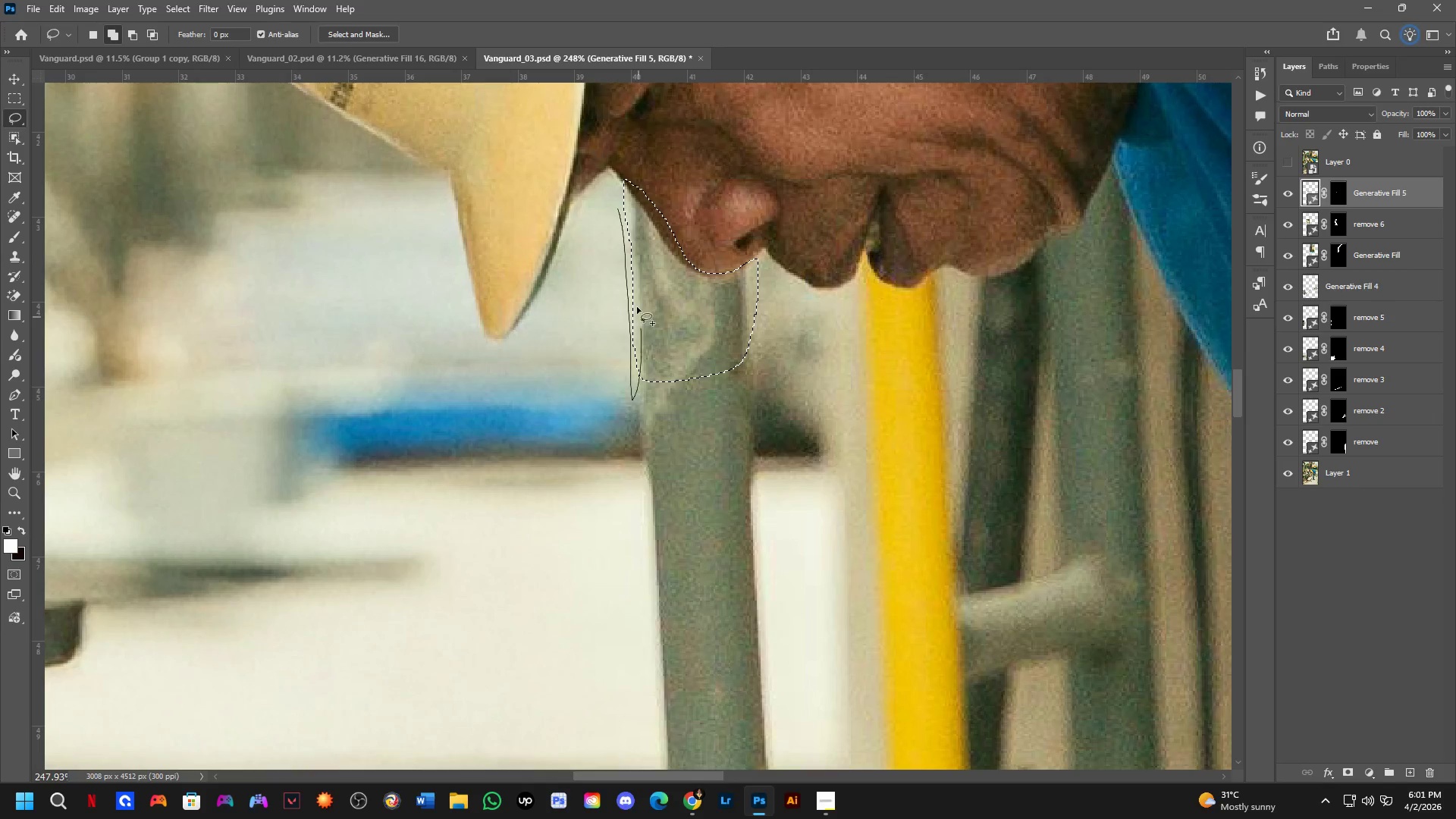 
scroll: coordinate [591, 227], scroll_direction: up, amount: 4.0
 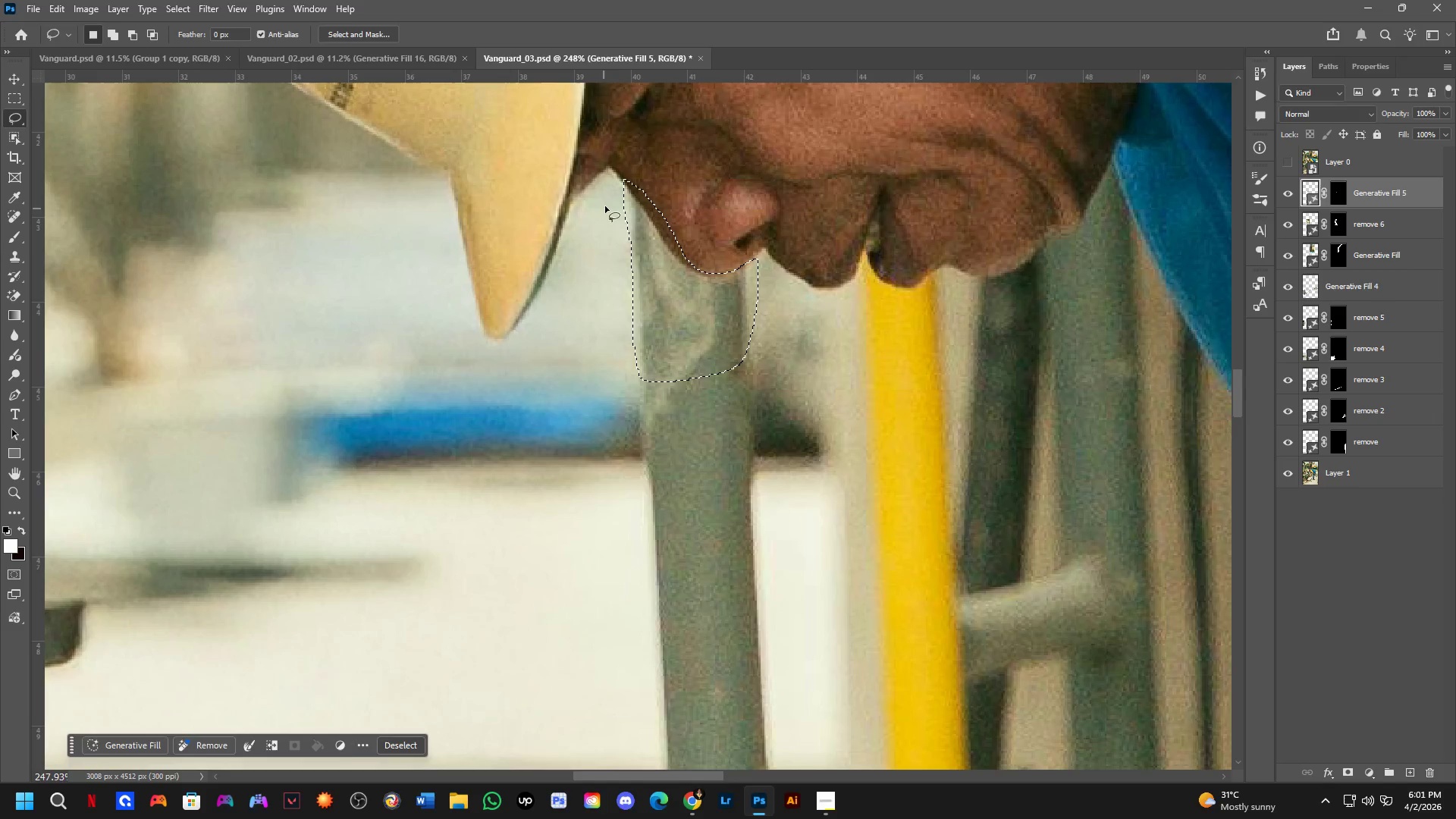 
left_click_drag(start_coordinate=[618, 209], to_coordinate=[620, 170])
 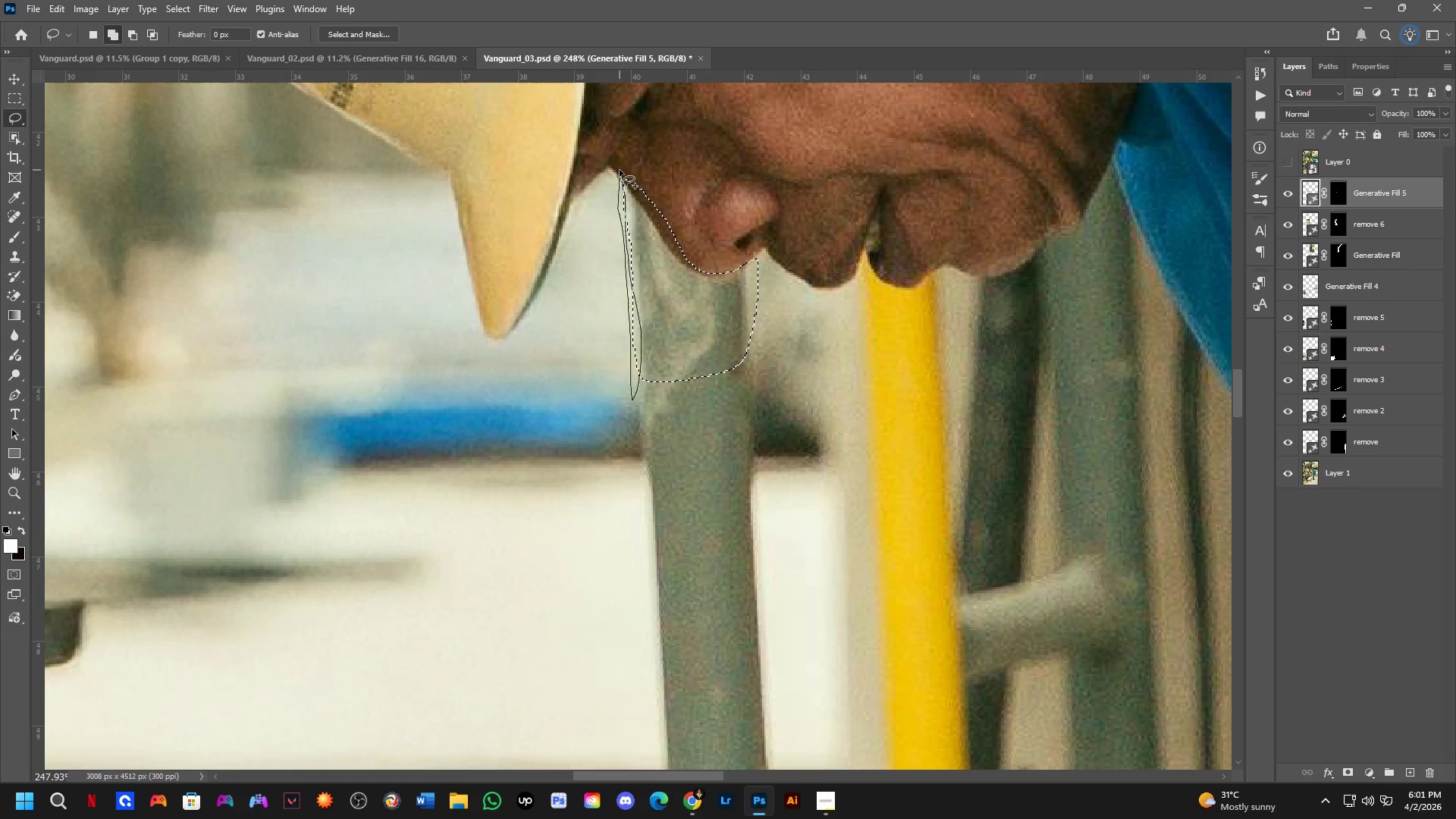 
key(Shift+ShiftLeft)
 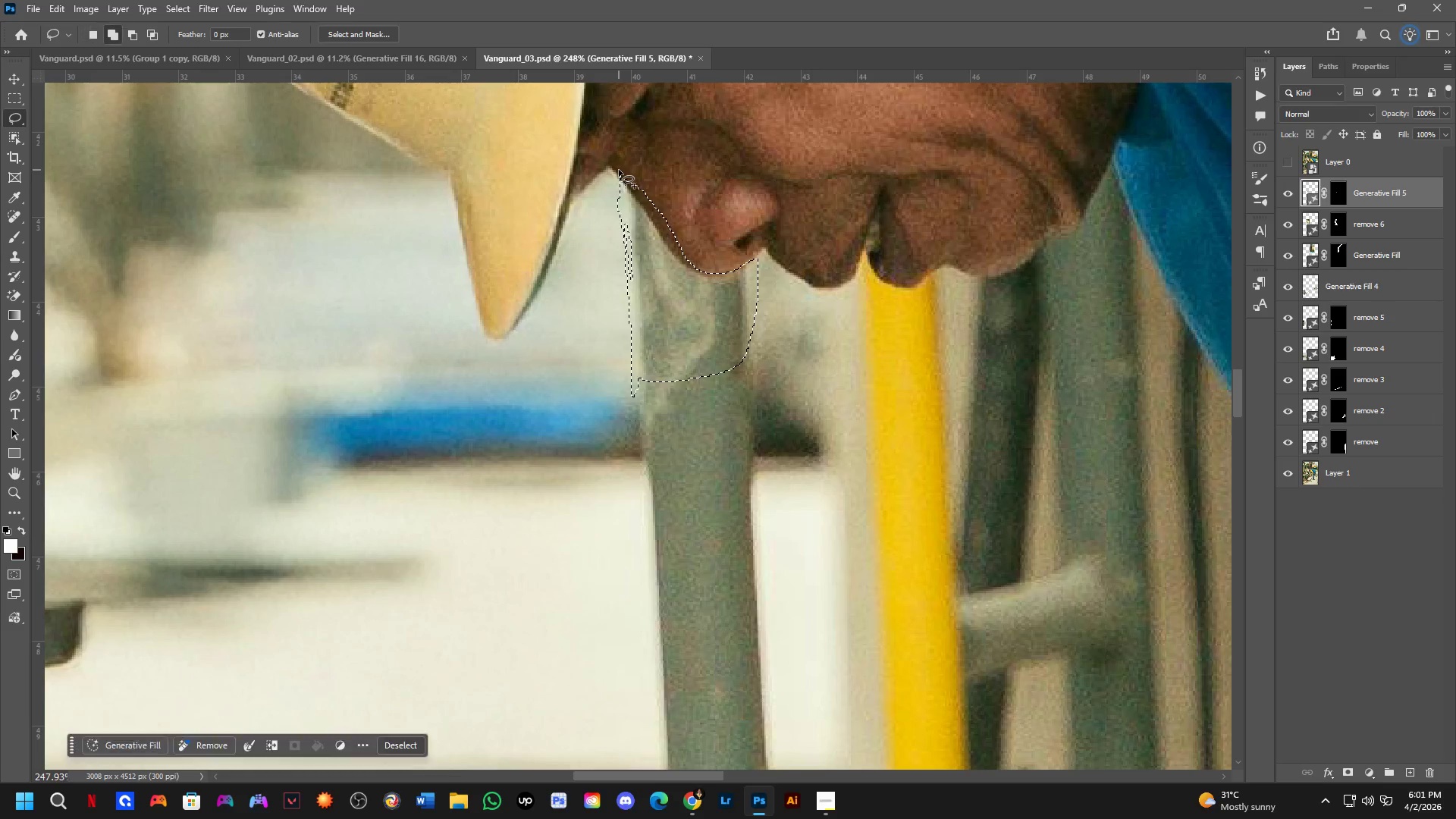 
left_click_drag(start_coordinate=[619, 172], to_coordinate=[614, 206])
 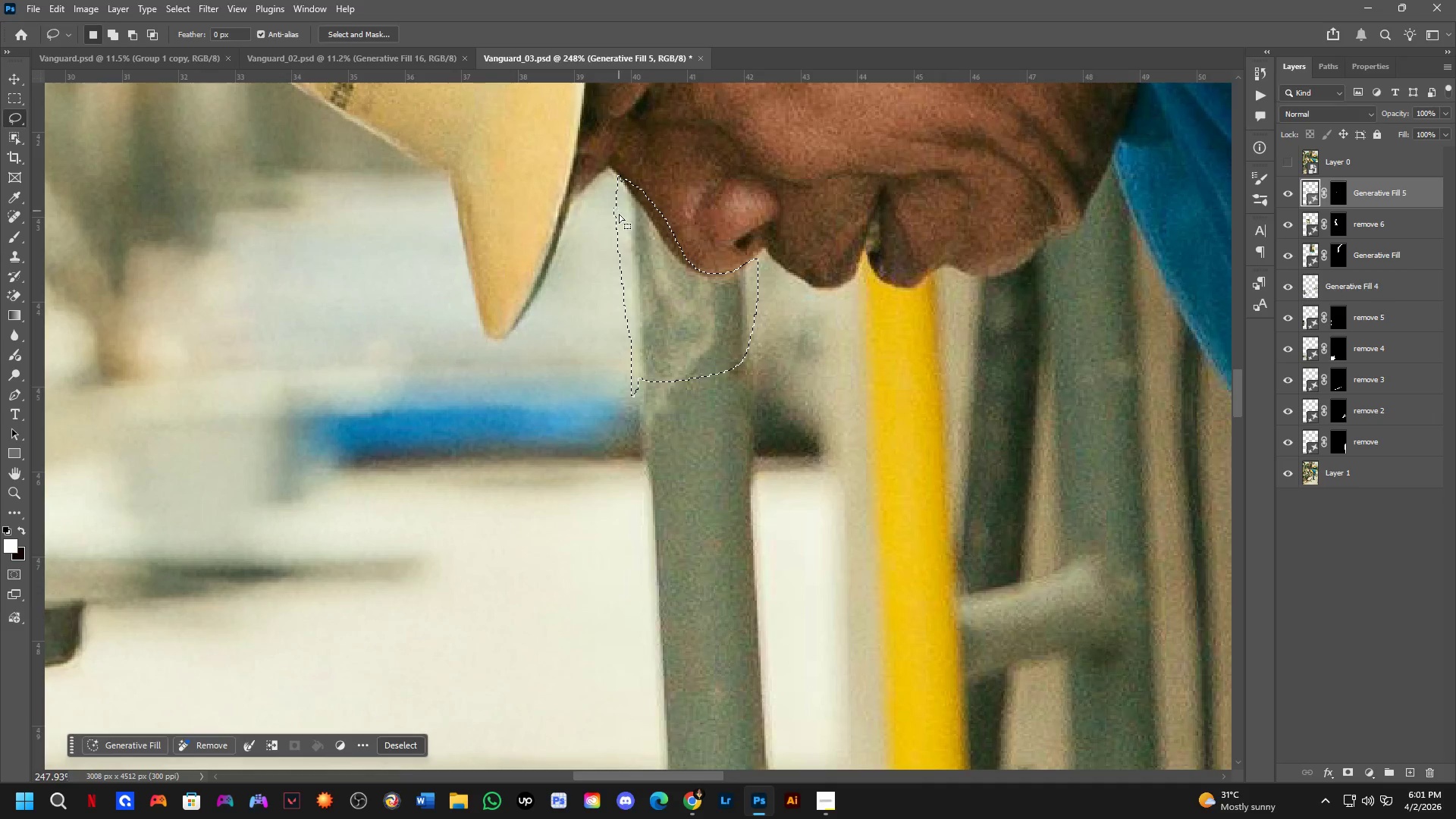 
hold_key(key=ShiftLeft, duration=0.39)
left_click_drag(start_coordinate=[625, 305], to_coordinate=[692, 286])
 